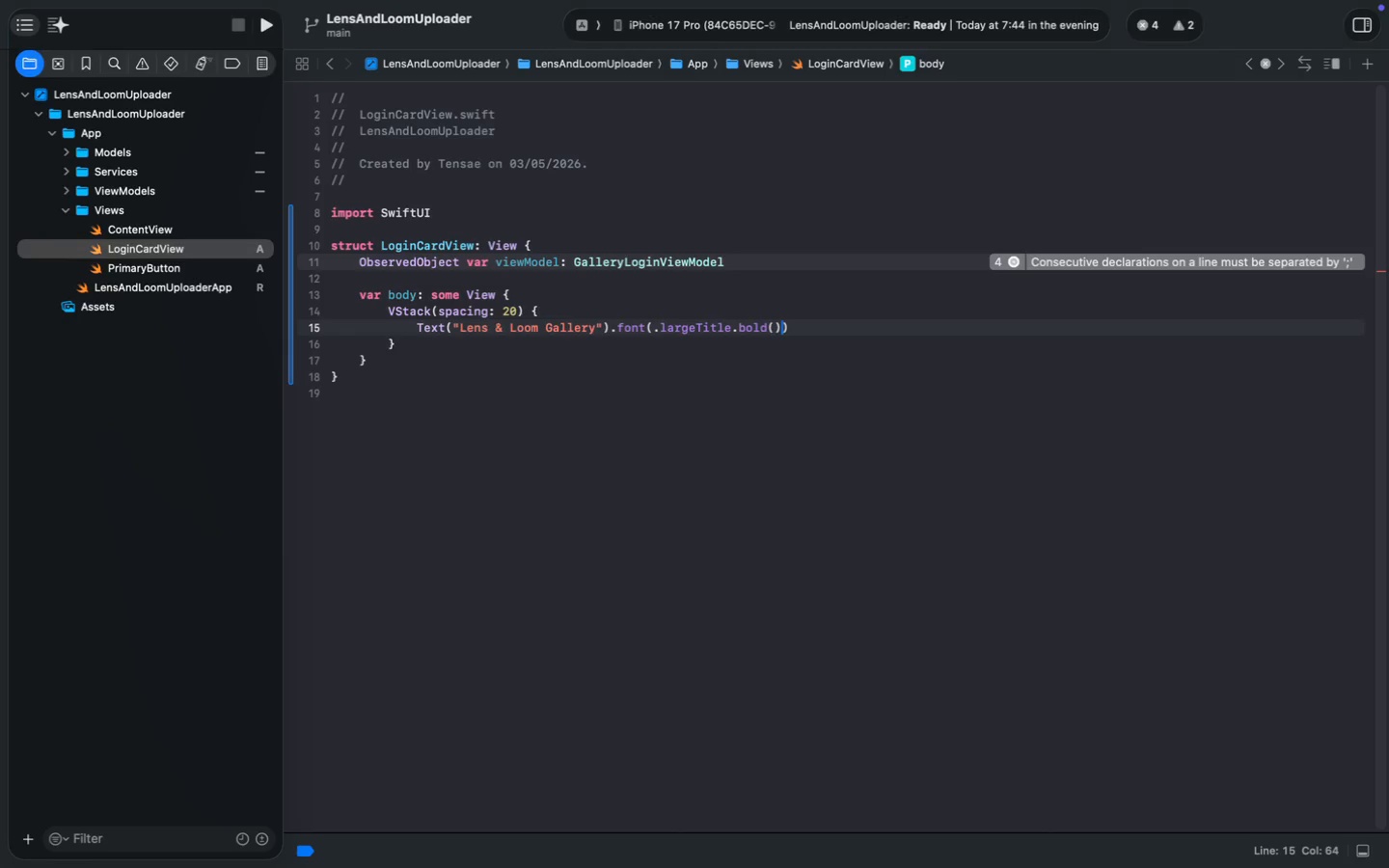 
key(ArrowRight)
 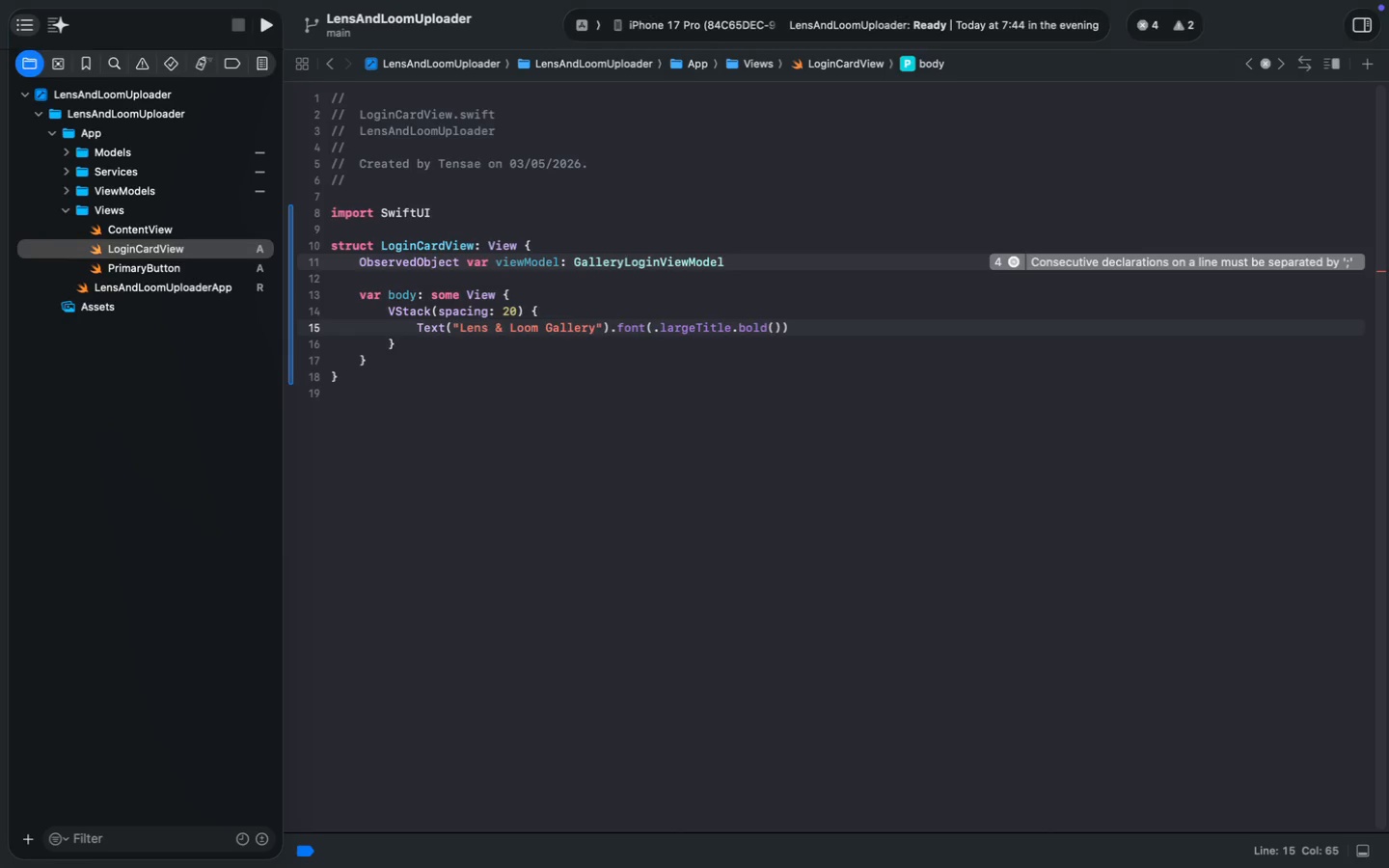 
key(Enter)
 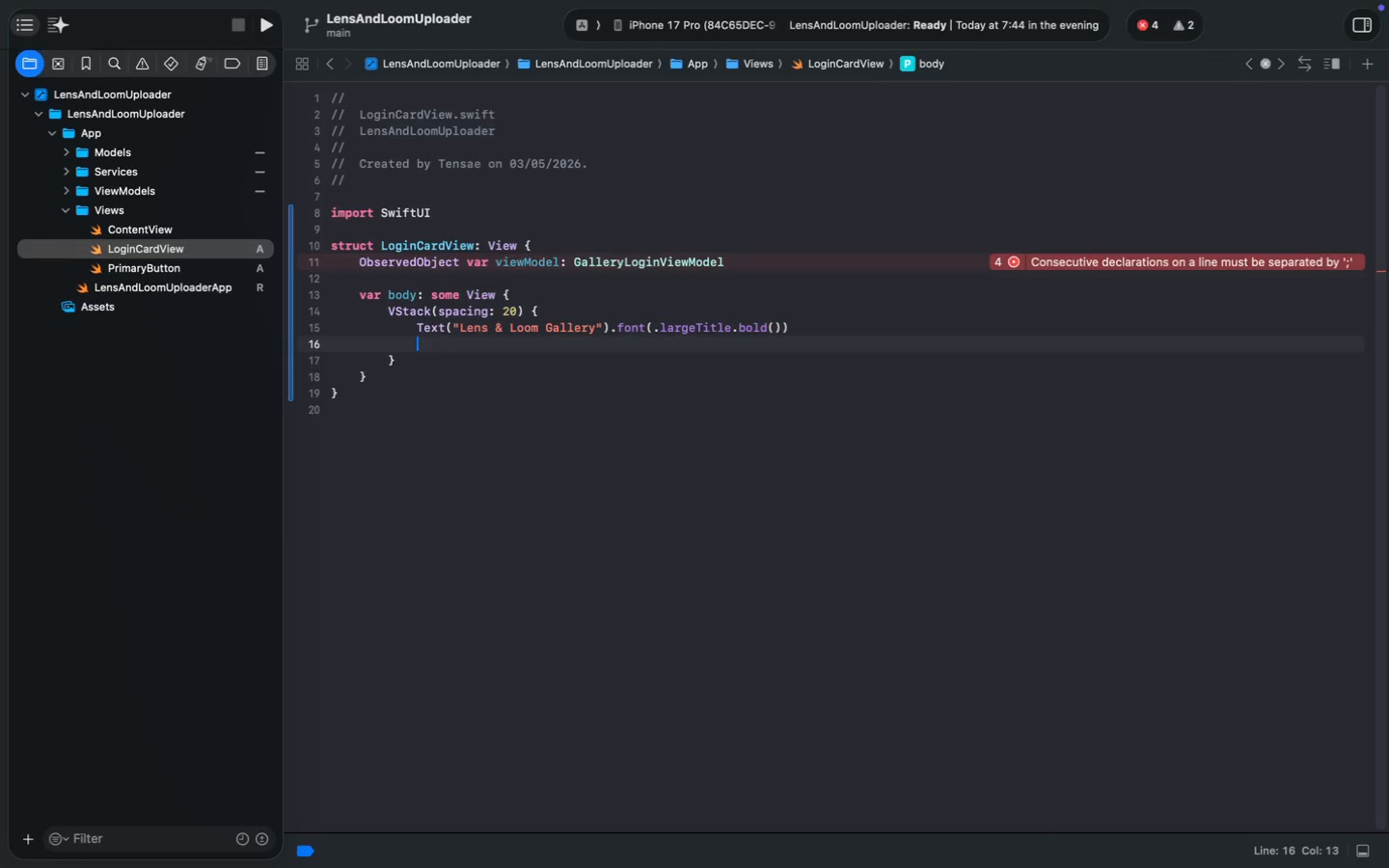 
key(Enter)
 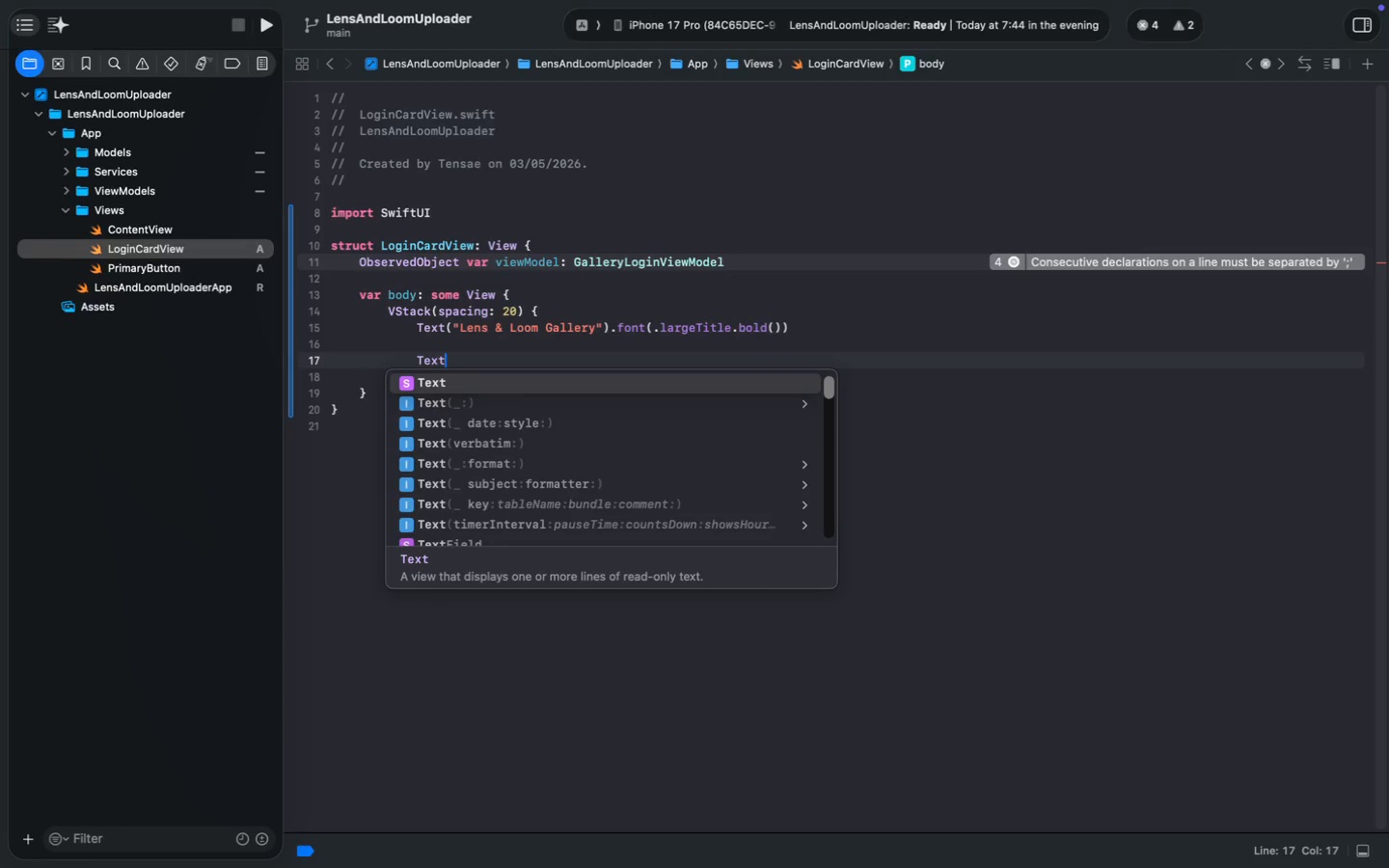 
type(Text)
 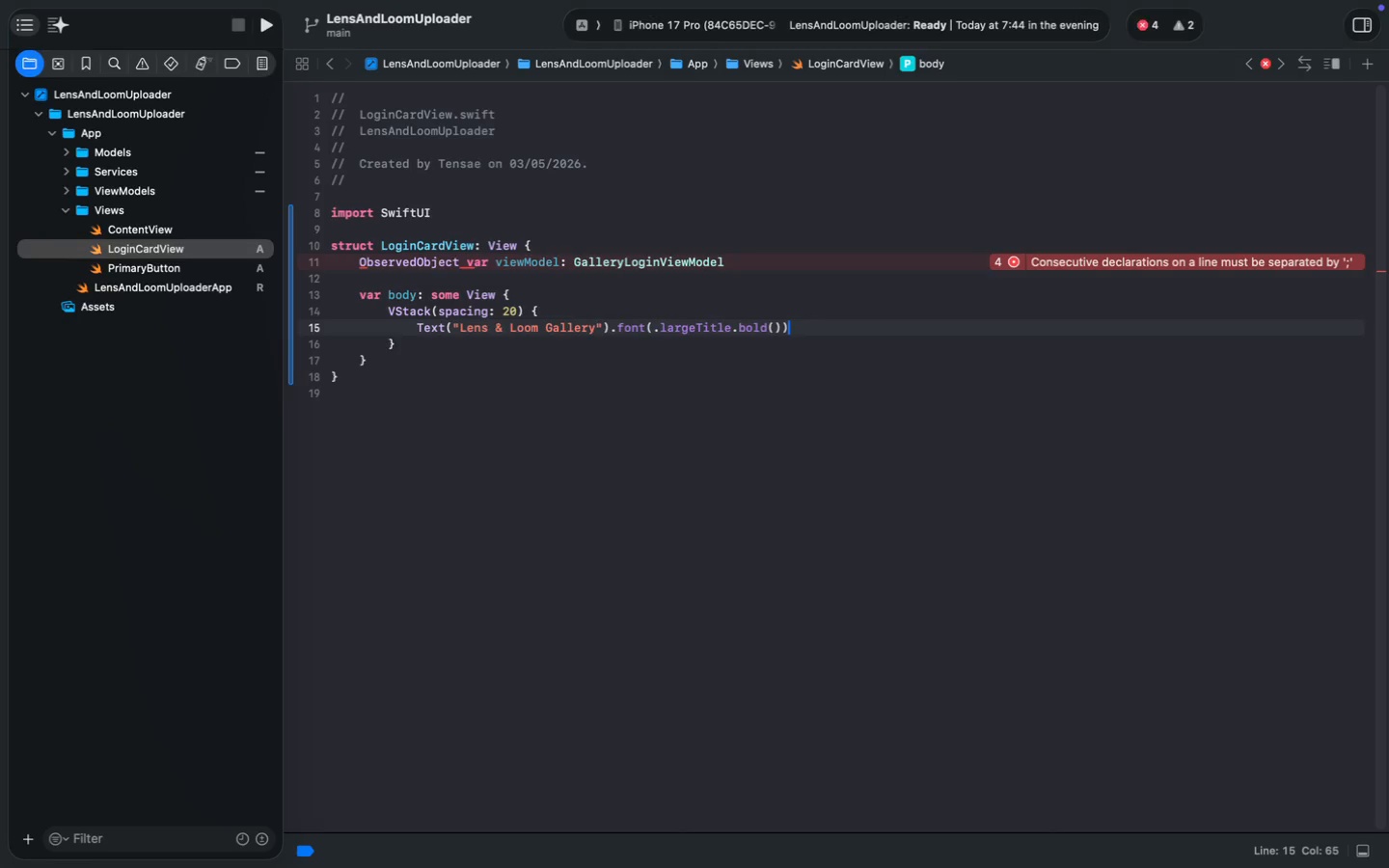 
type(t)
key(Backspace)
type(())
 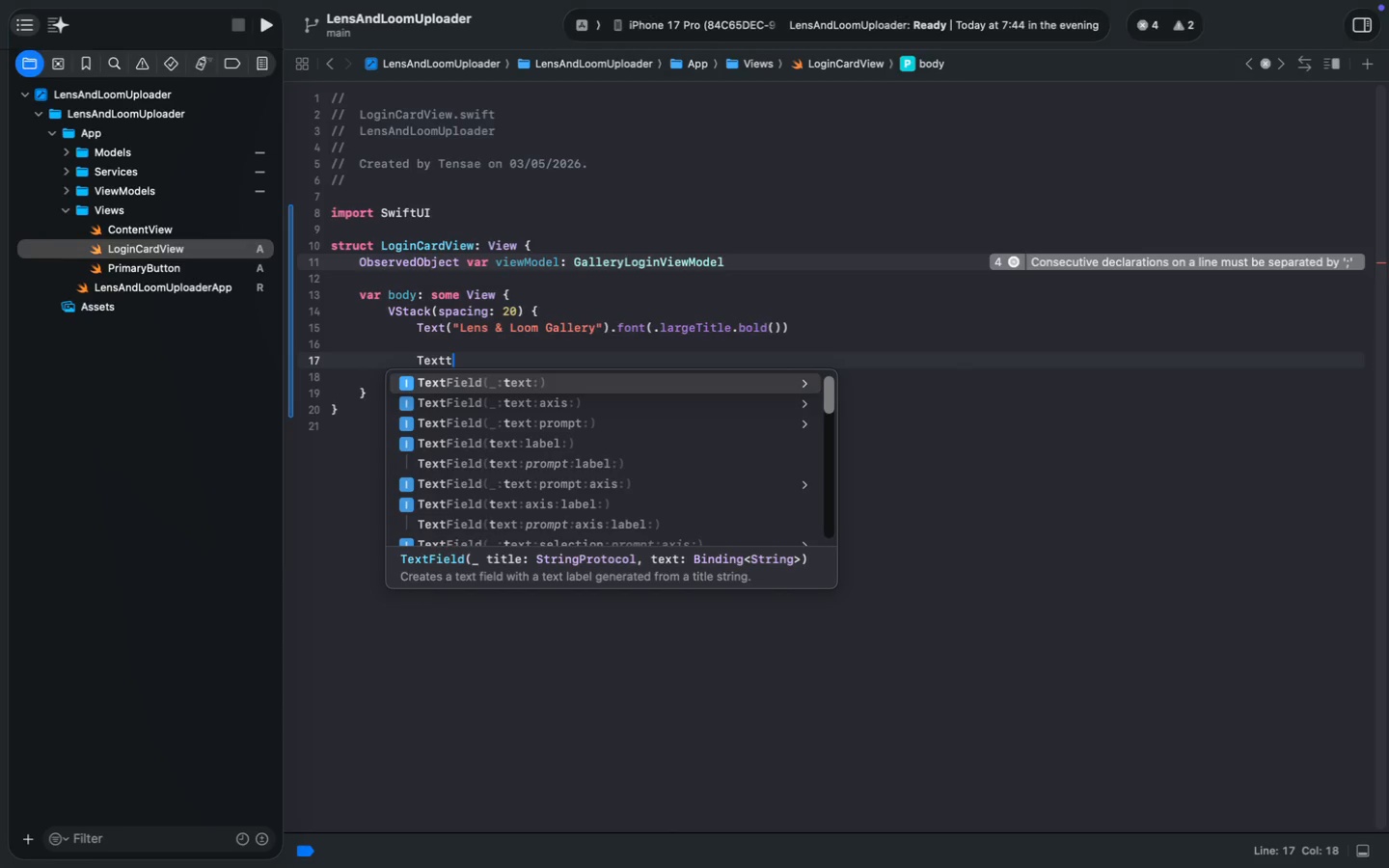 
key(ArrowLeft)
 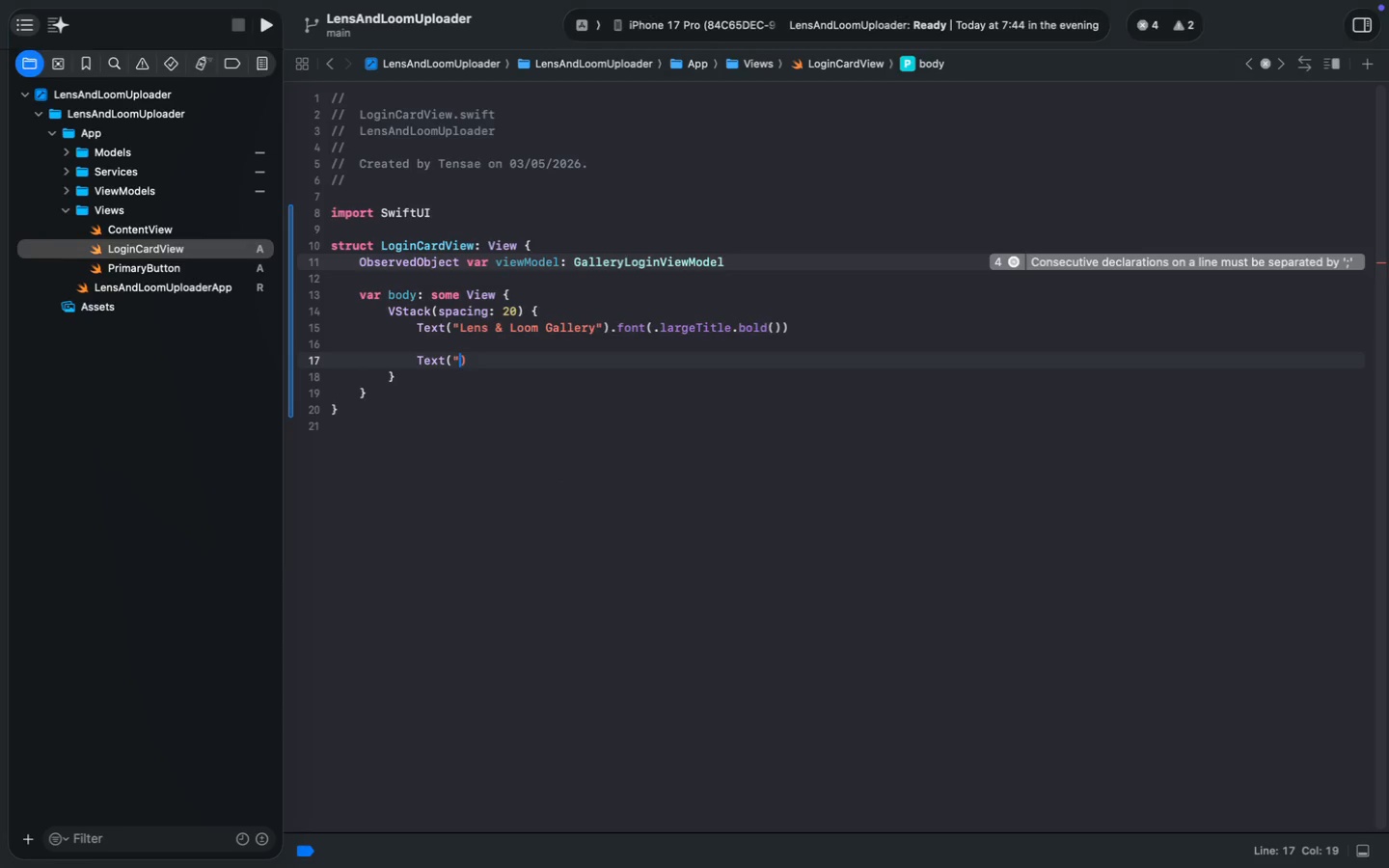 
type("Secure Client Access)
 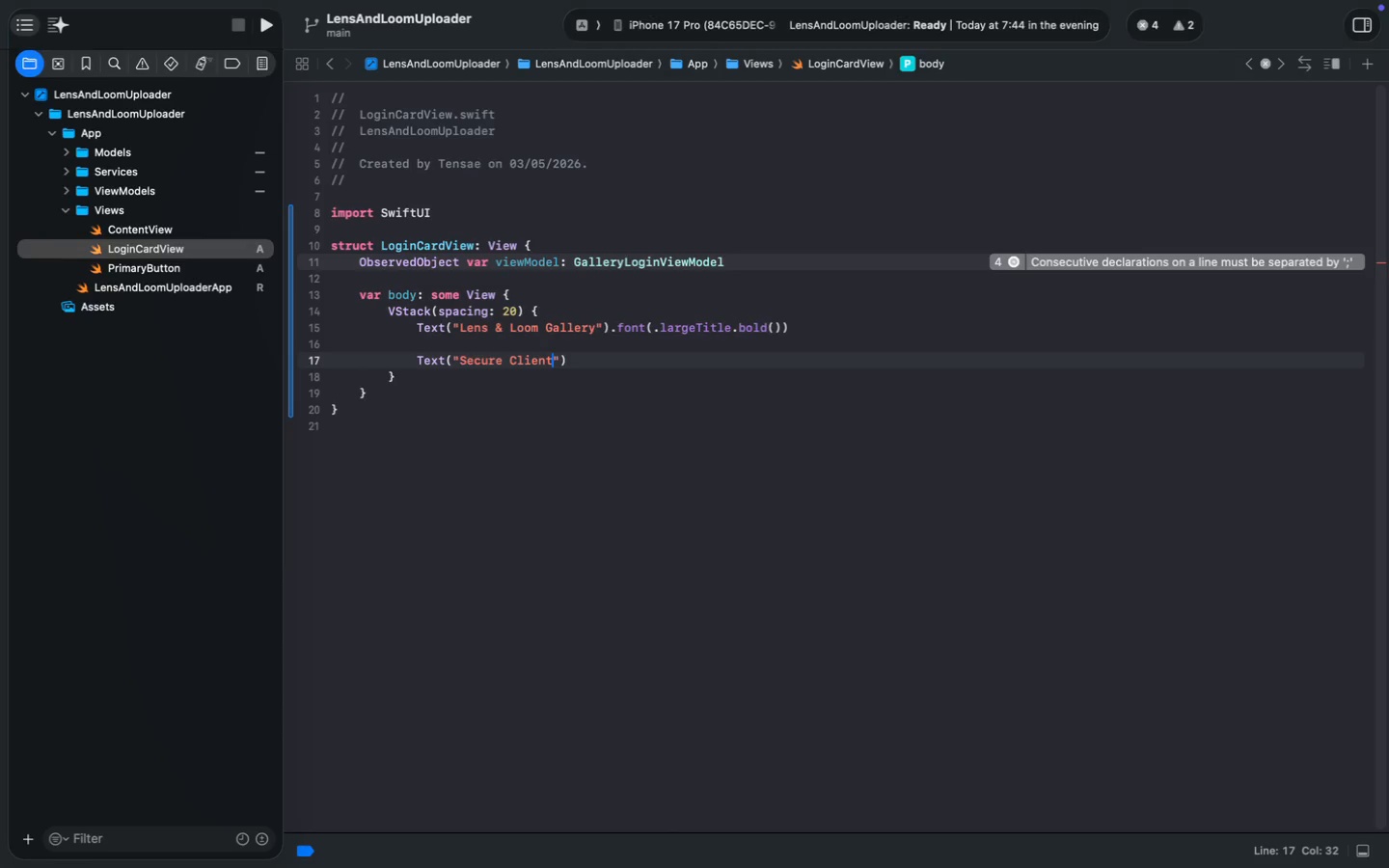 
 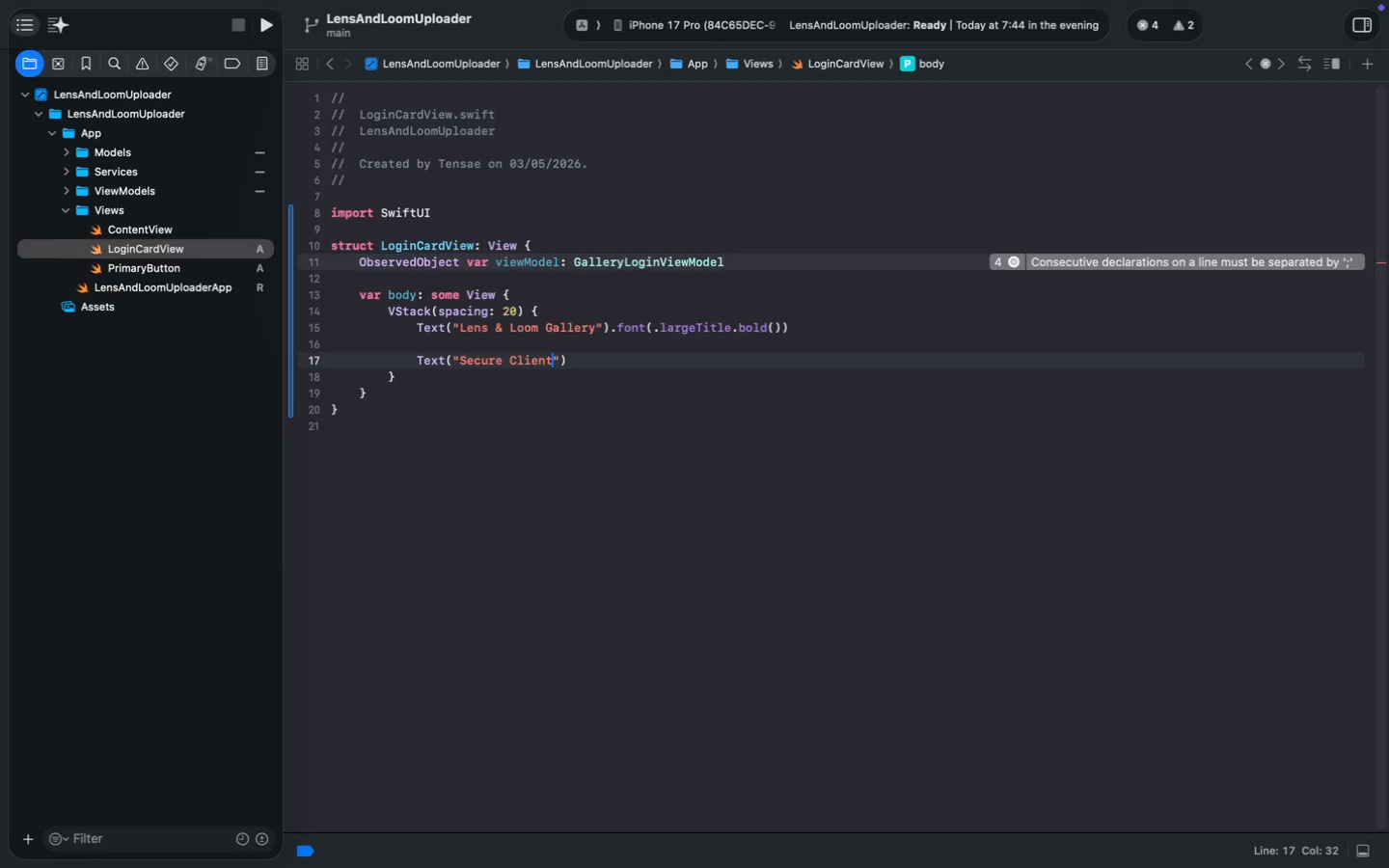 
key(ArrowRight)
 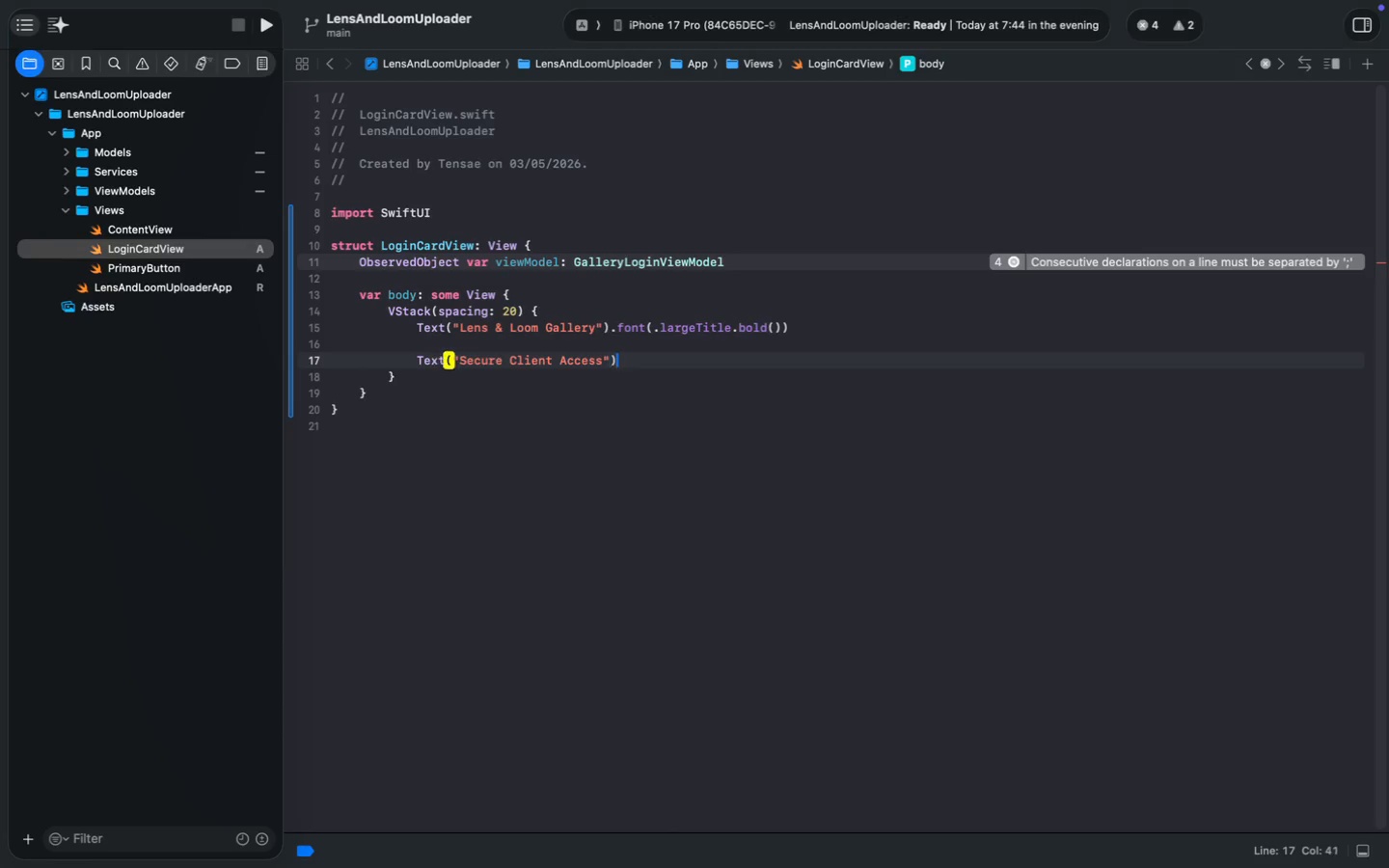 
key(ArrowRight)
 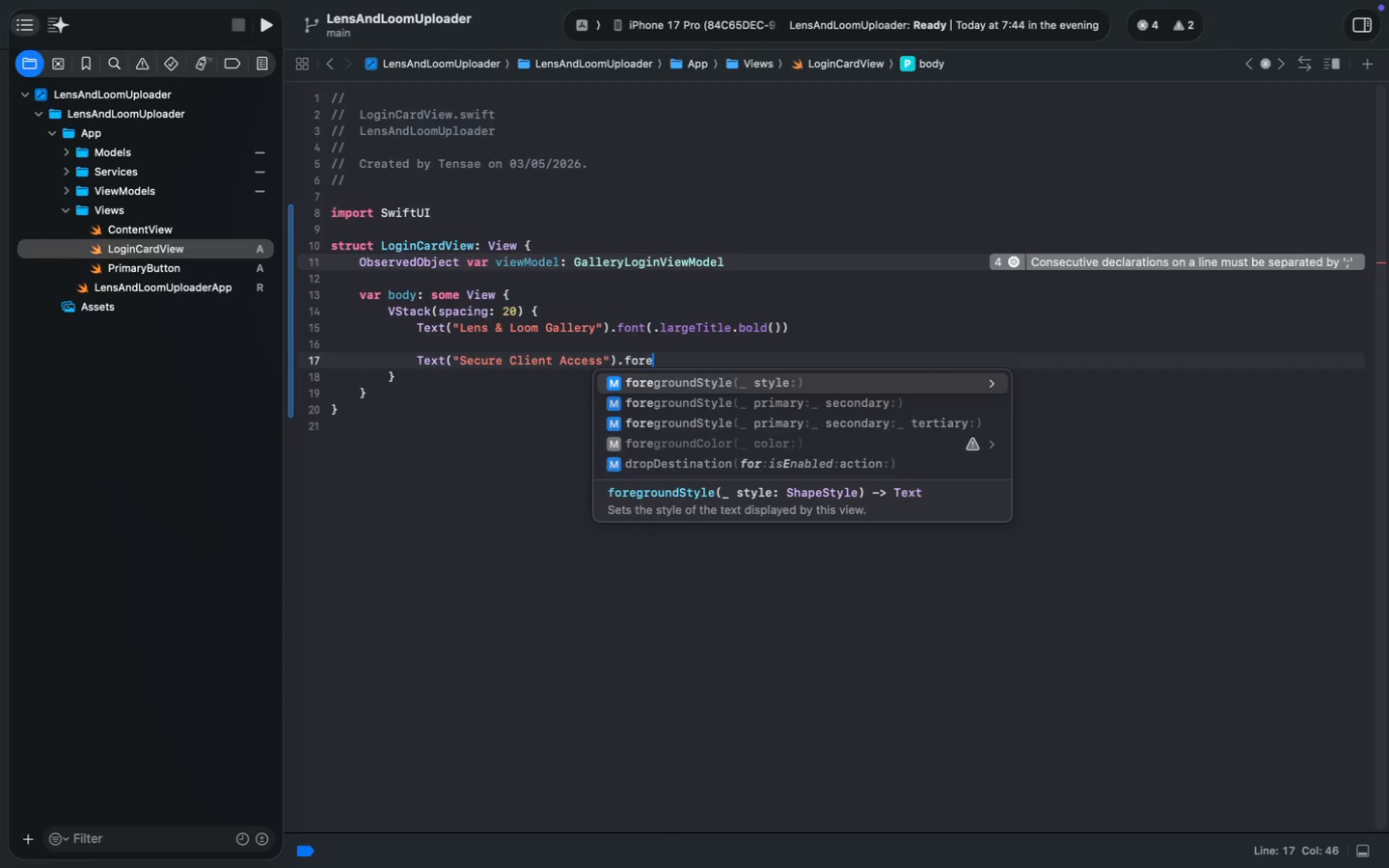 
type(.fore)
 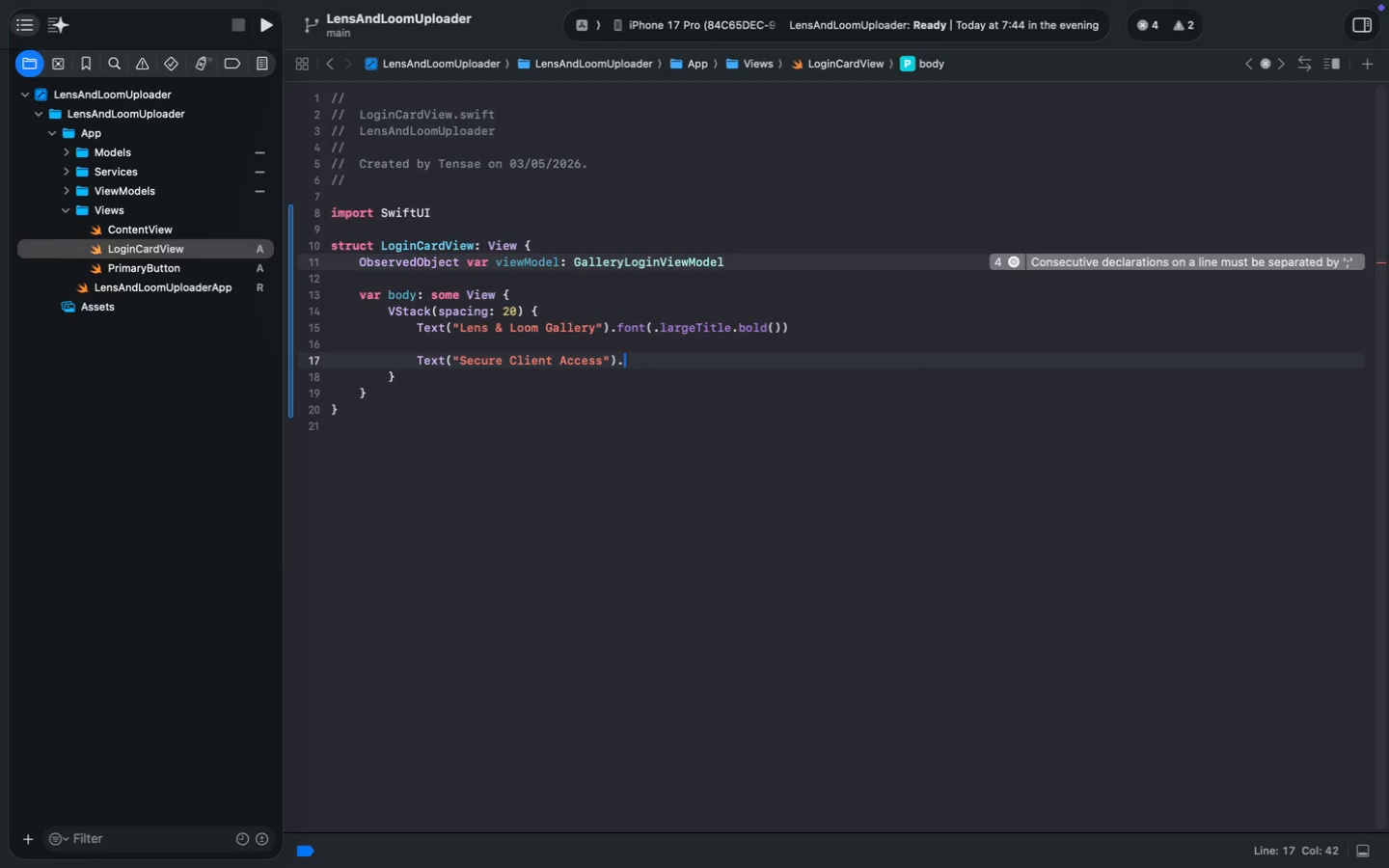 
key(ArrowDown)
 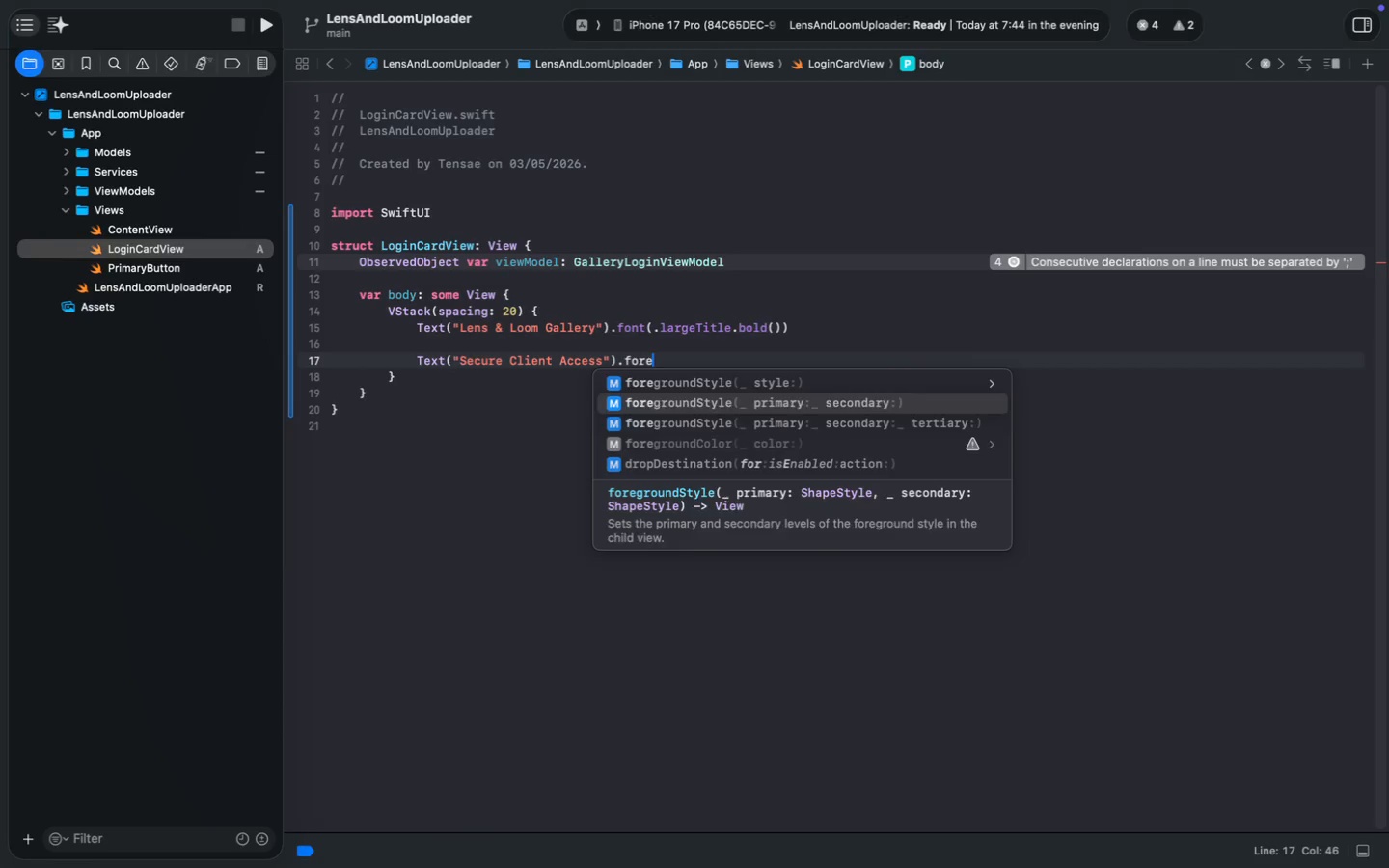 
key(ArrowDown)
 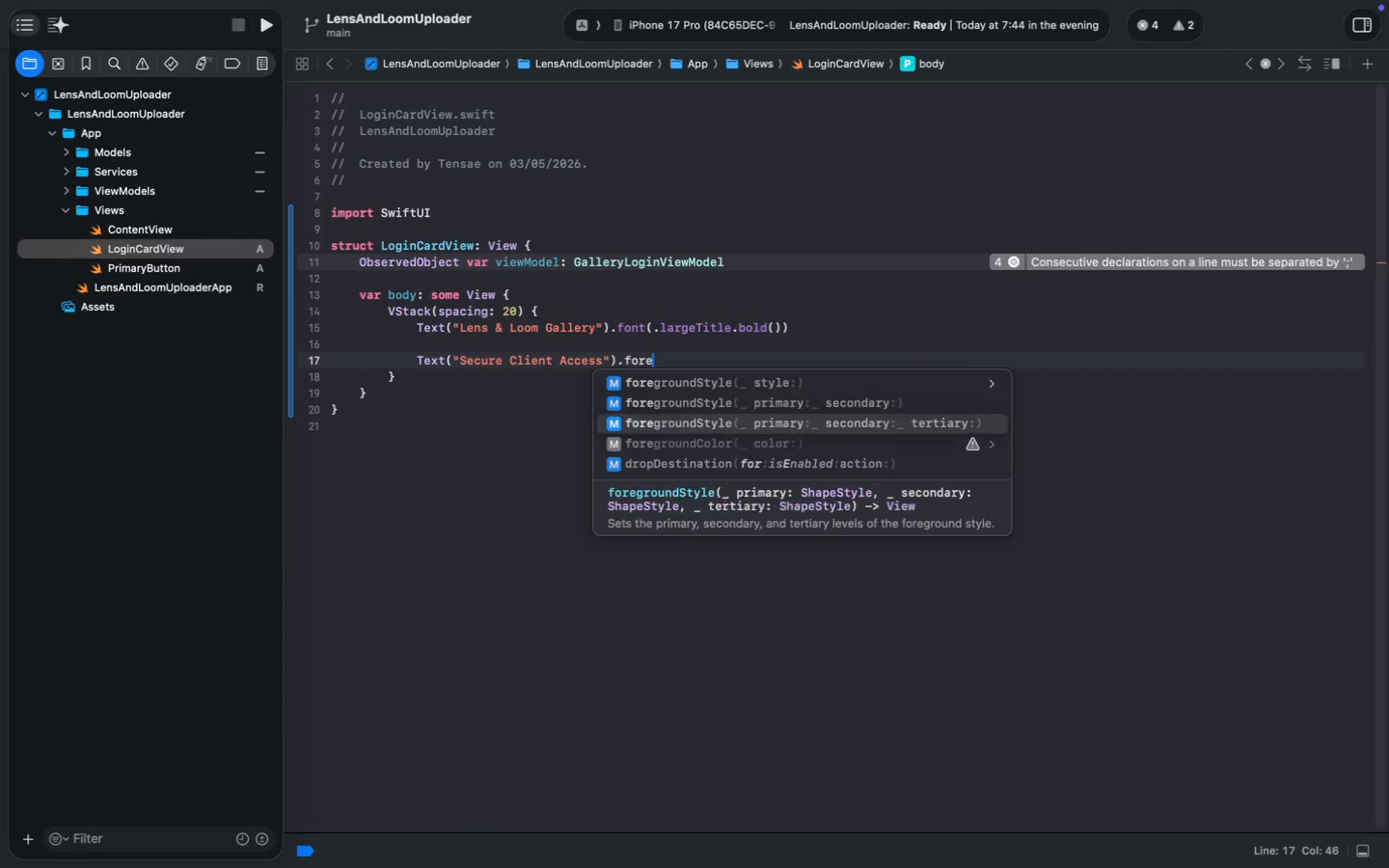 
key(ArrowDown)
 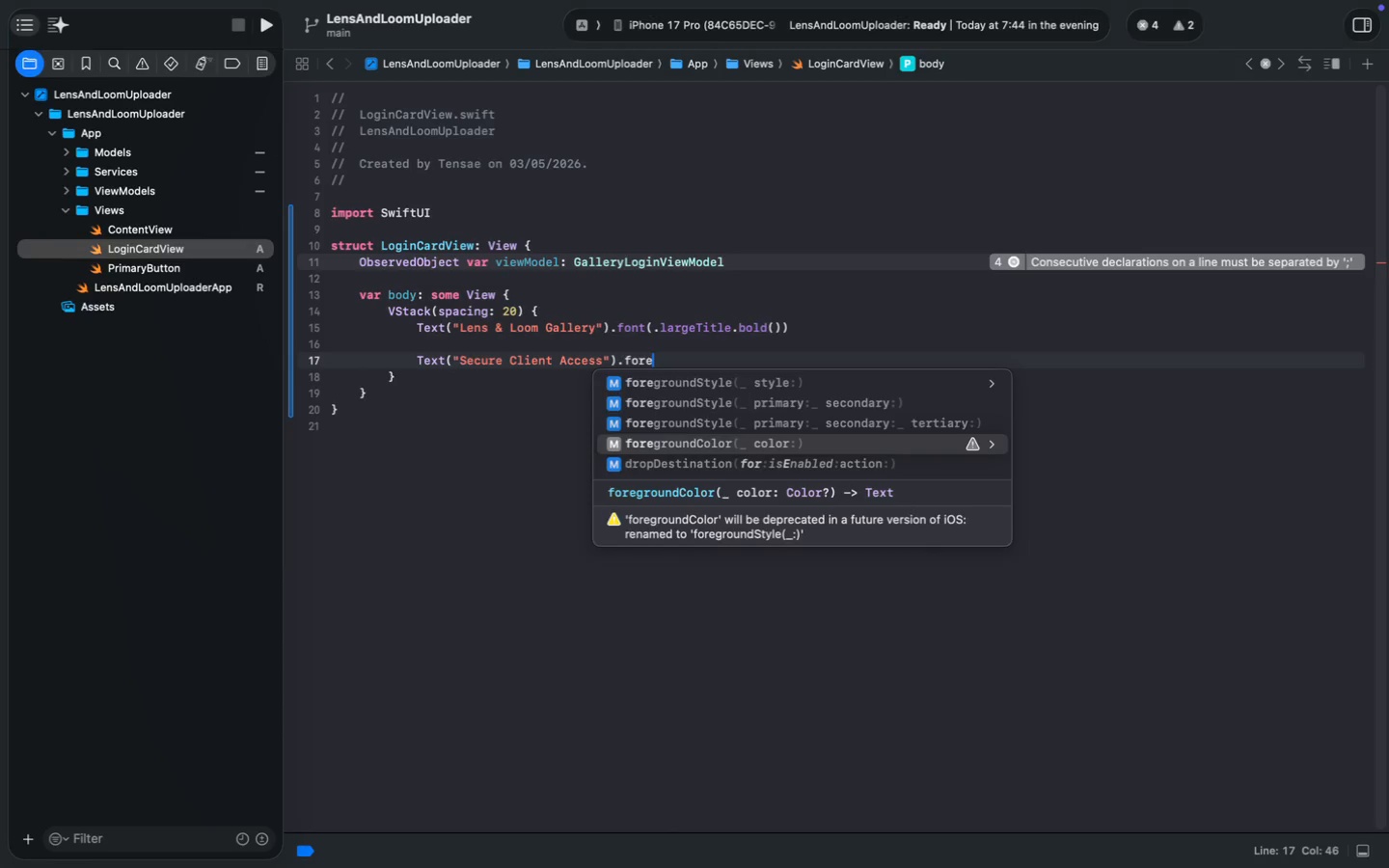 
key(Enter)
 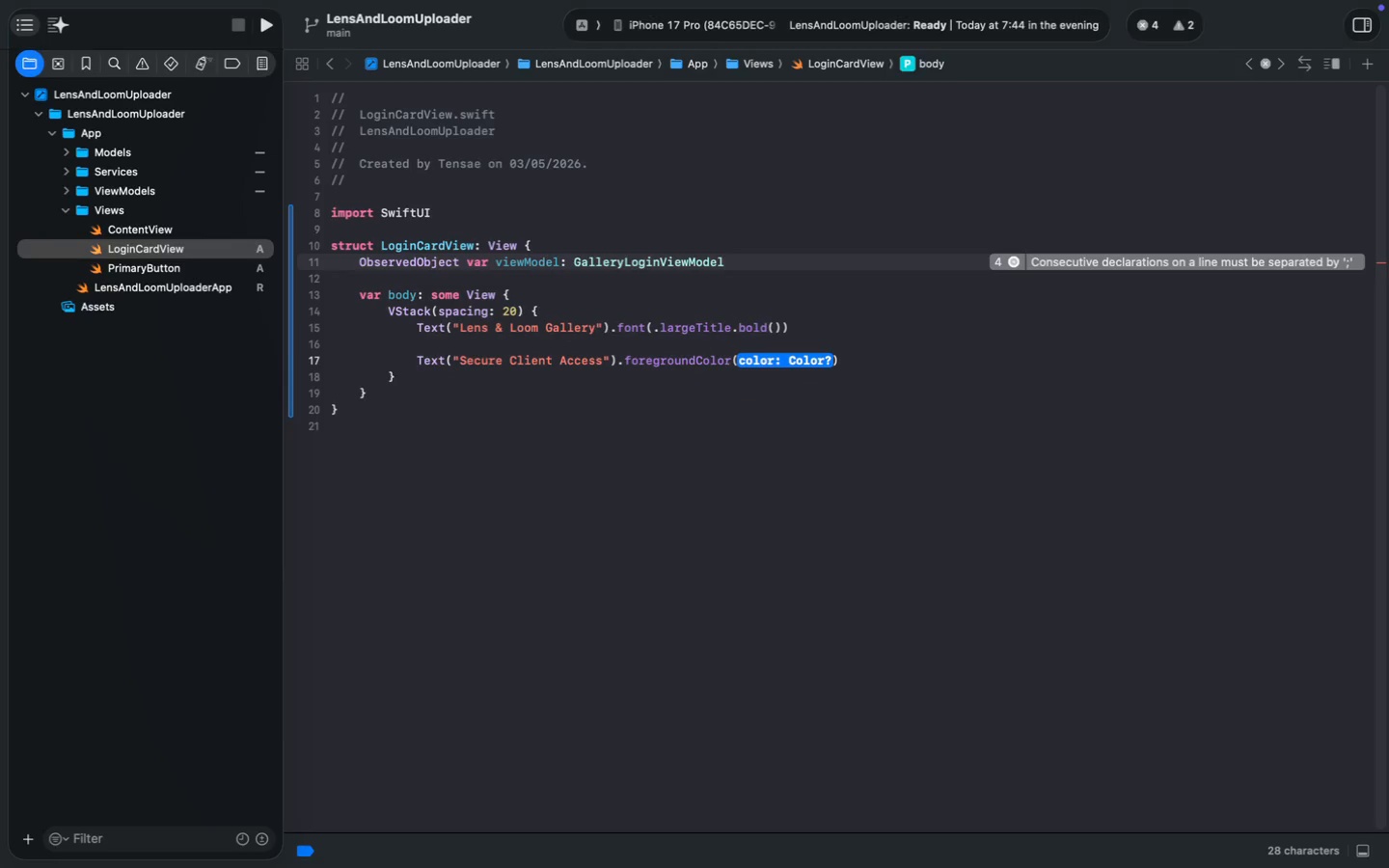 
type(.se)
 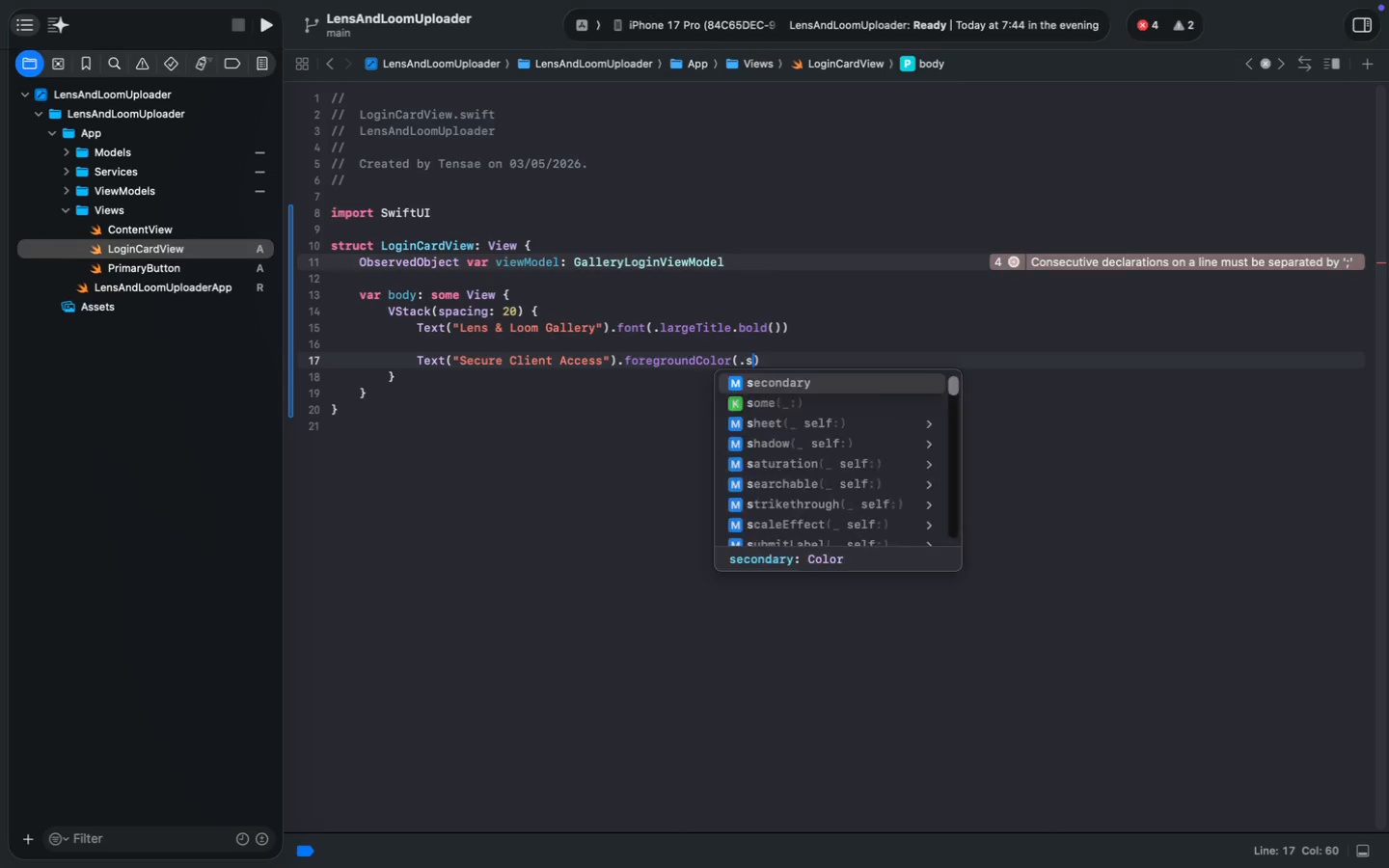 
key(Enter)
 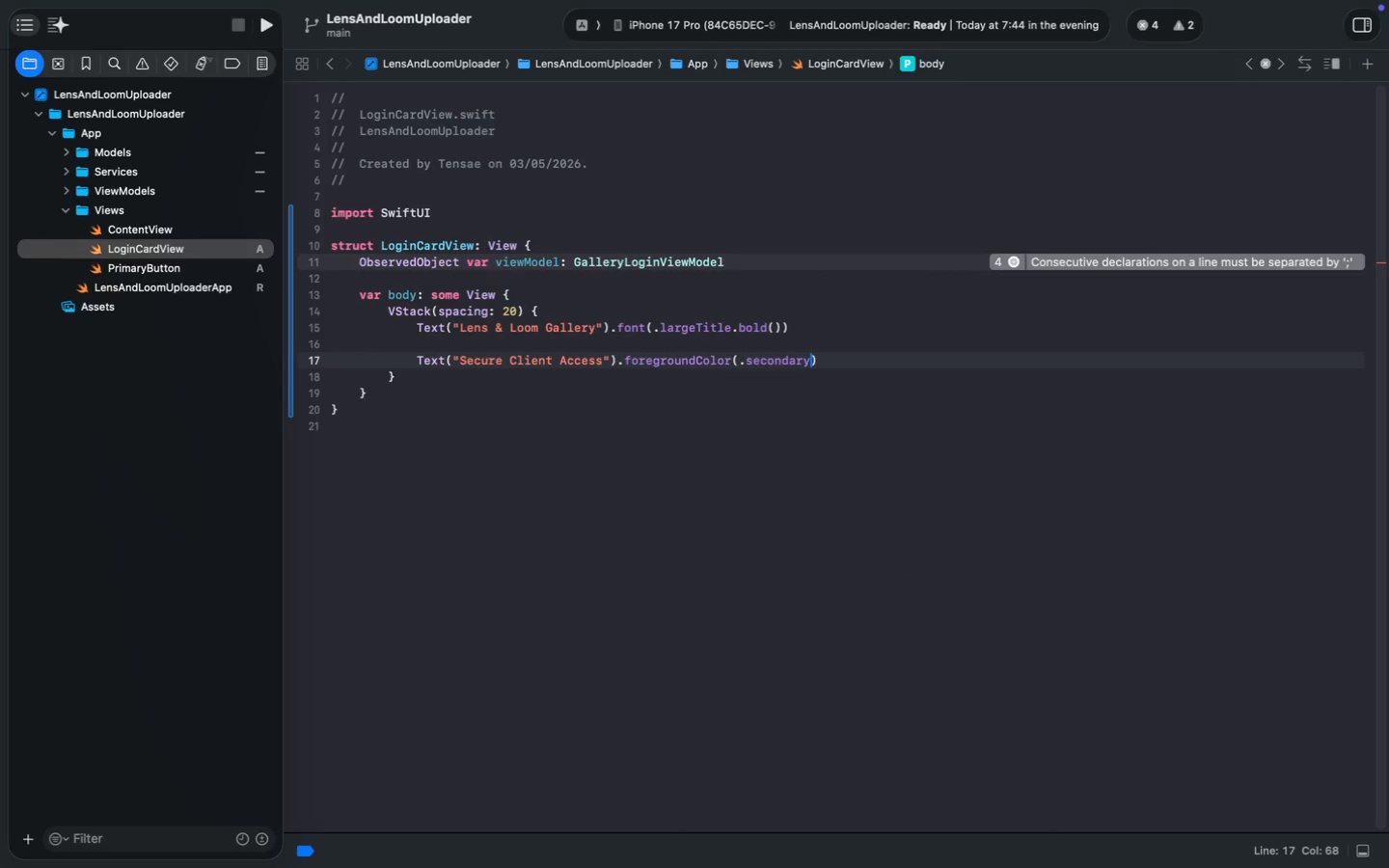 
key(ArrowRight)
 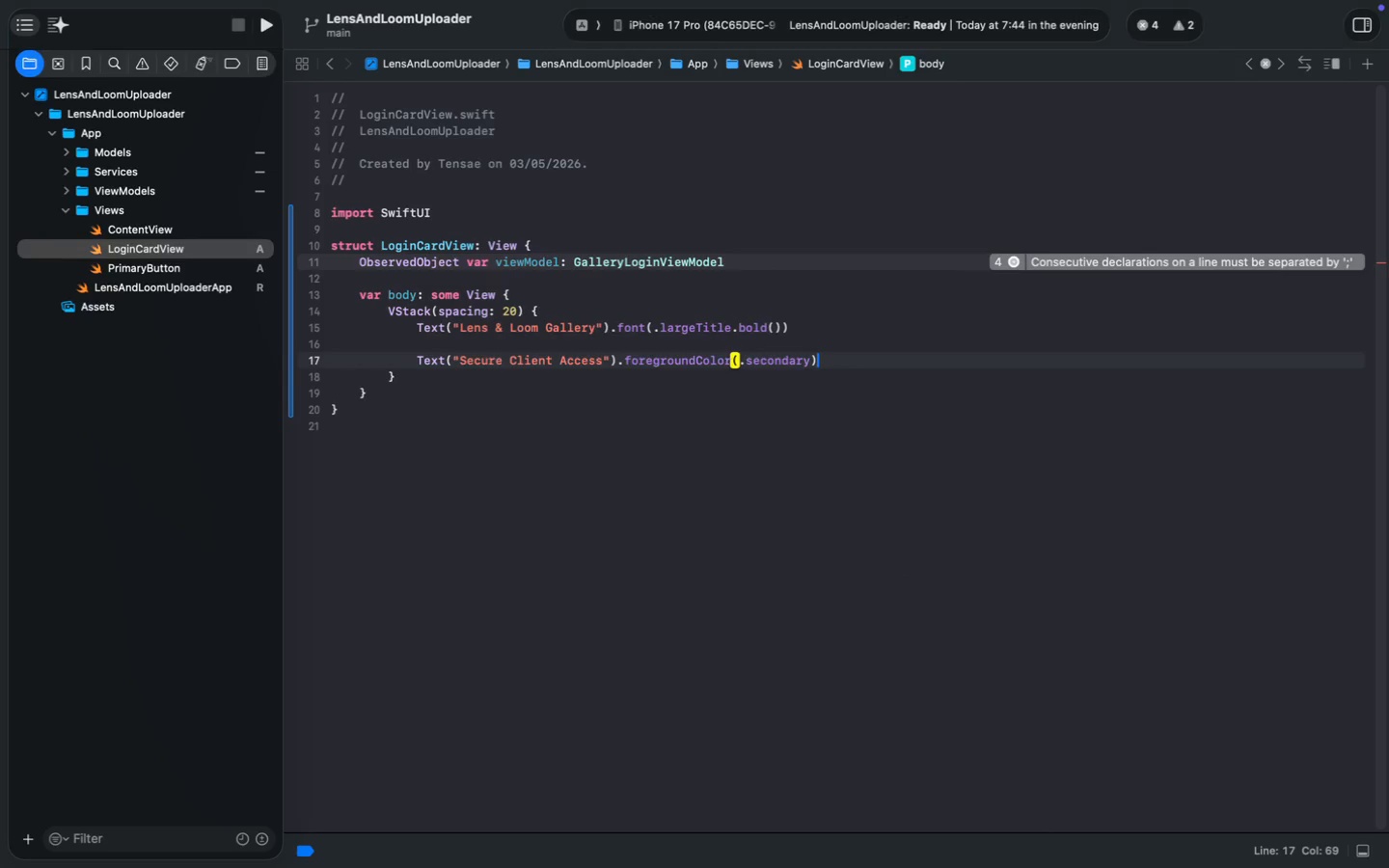 
key(Enter)
 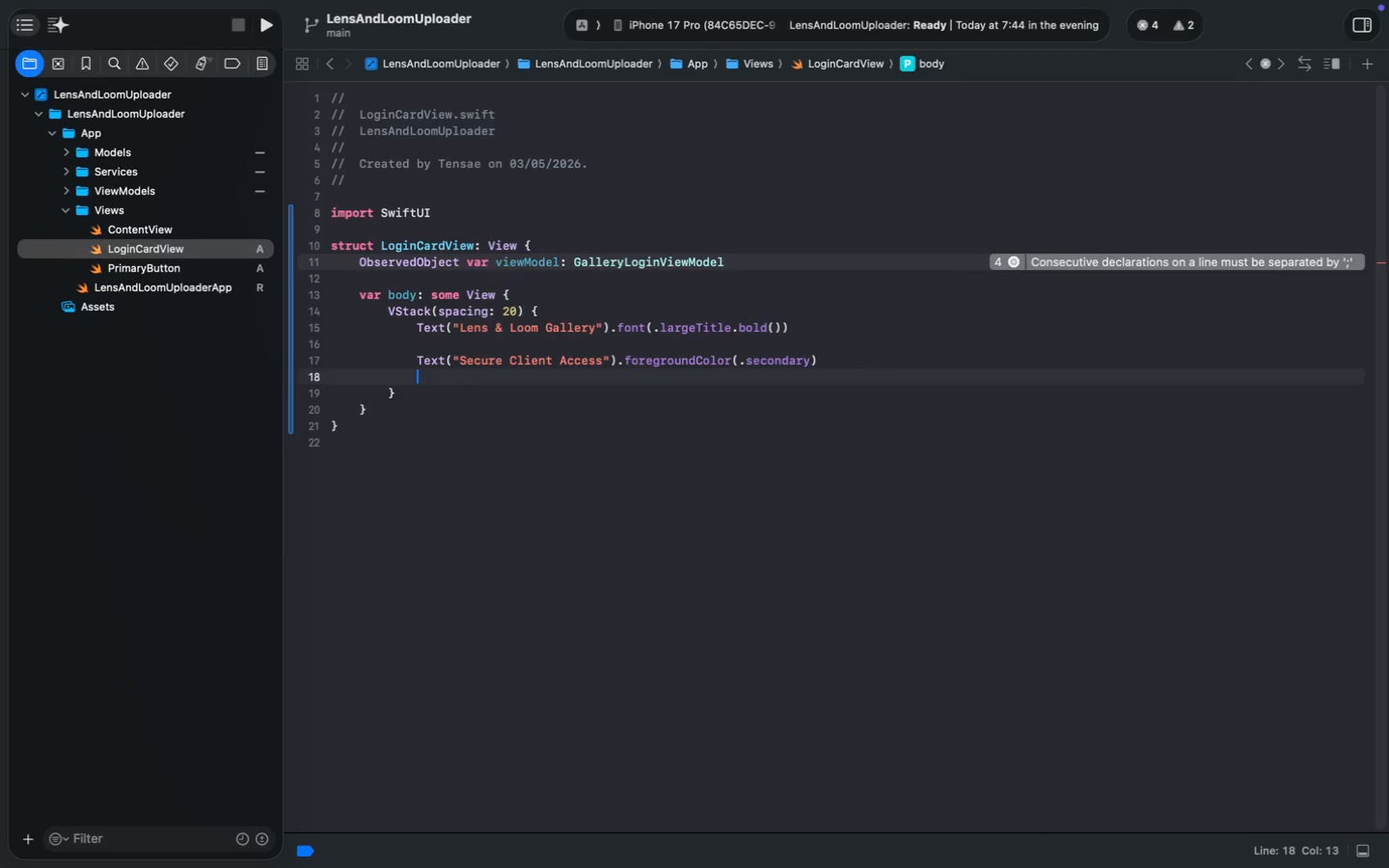 
key(Enter)
 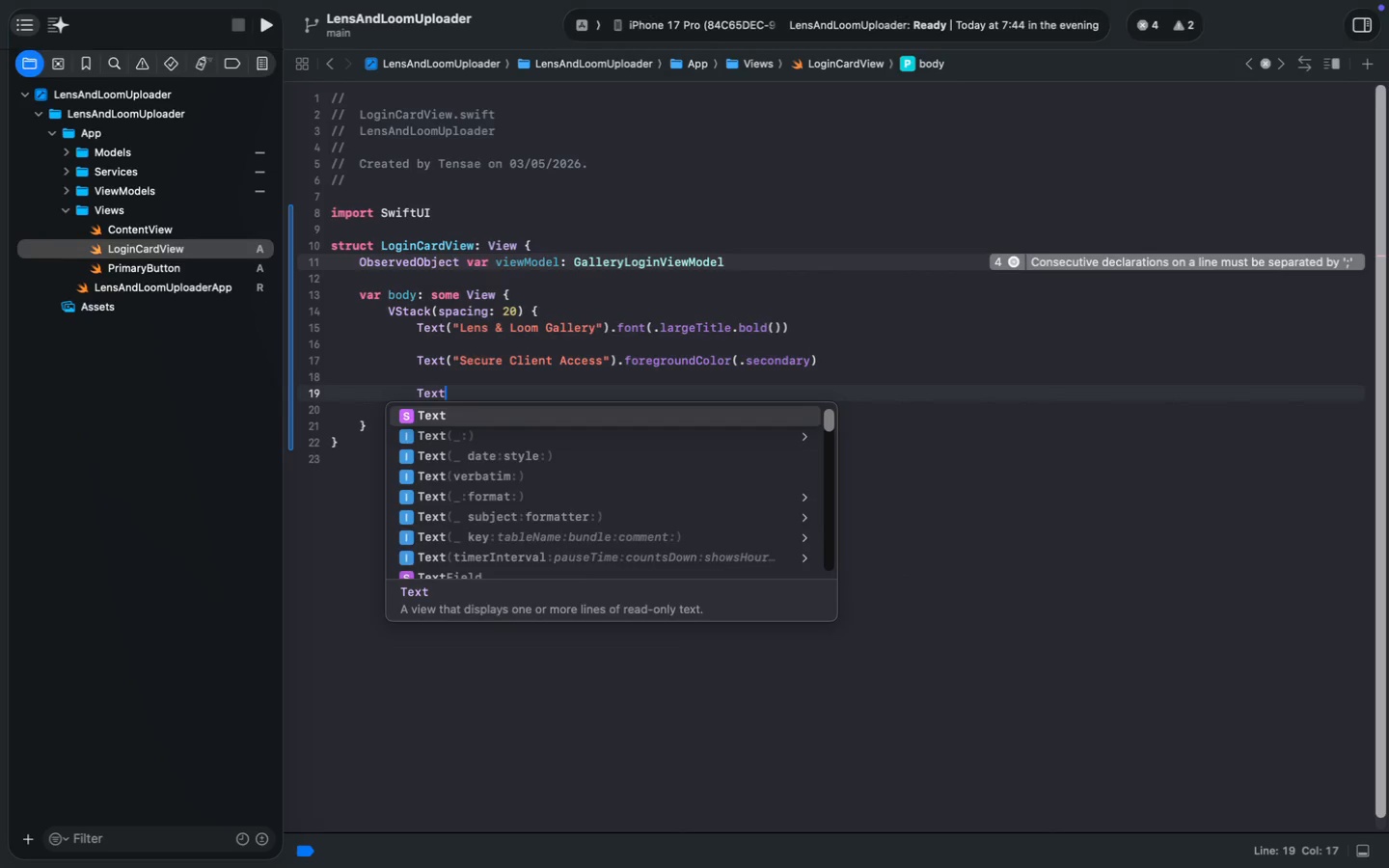 
type(TextF)
 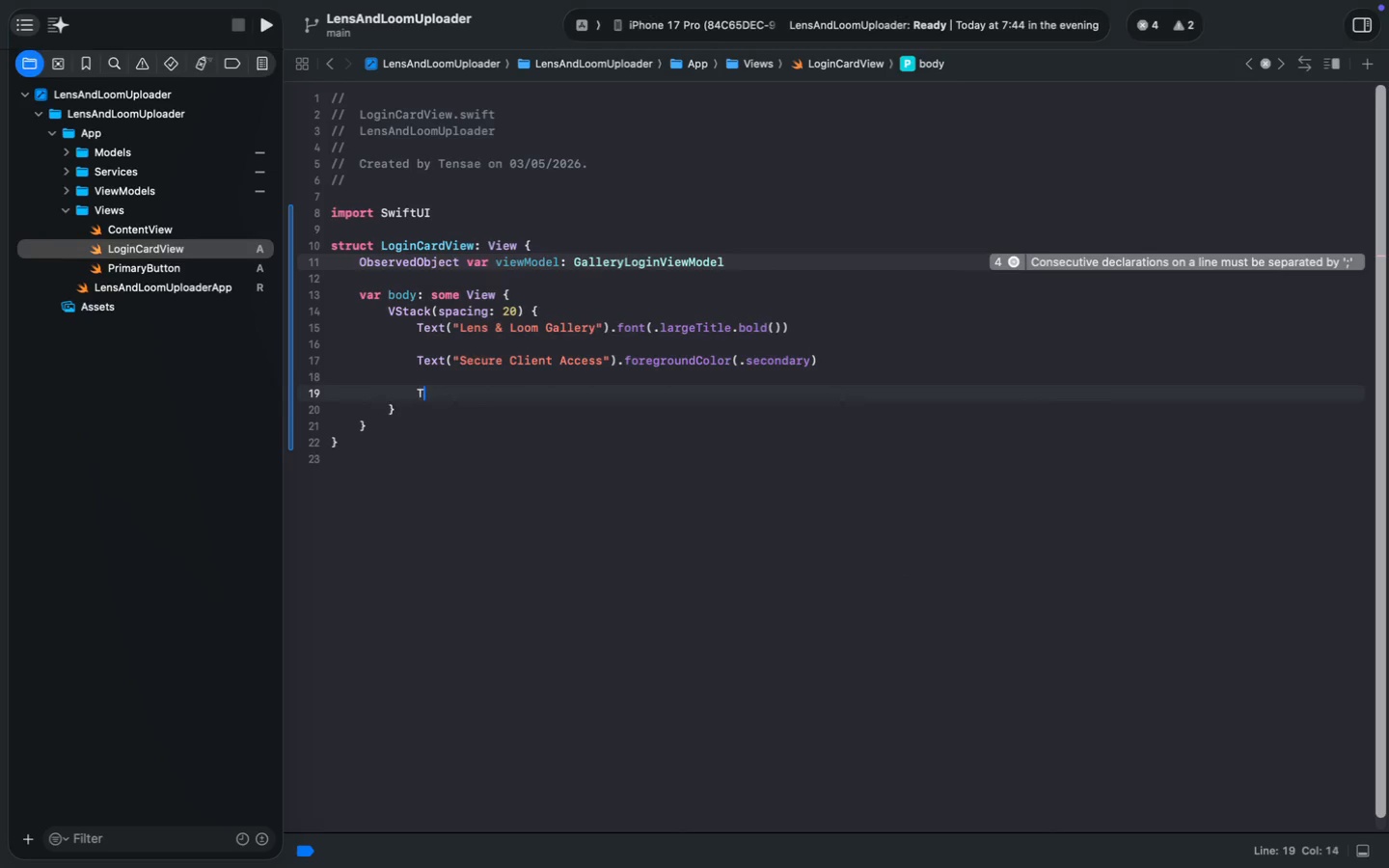 
 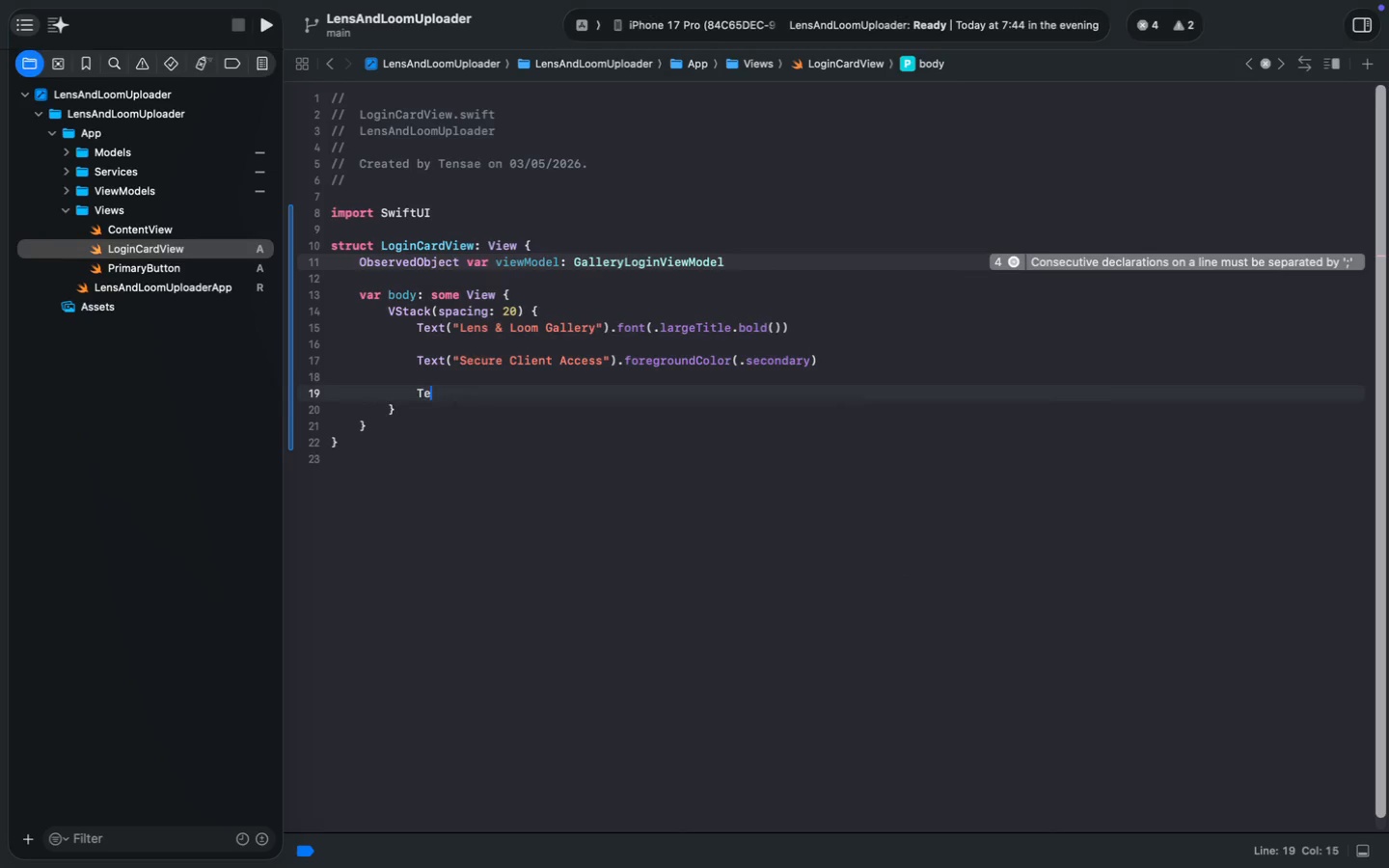 
key(Enter)
 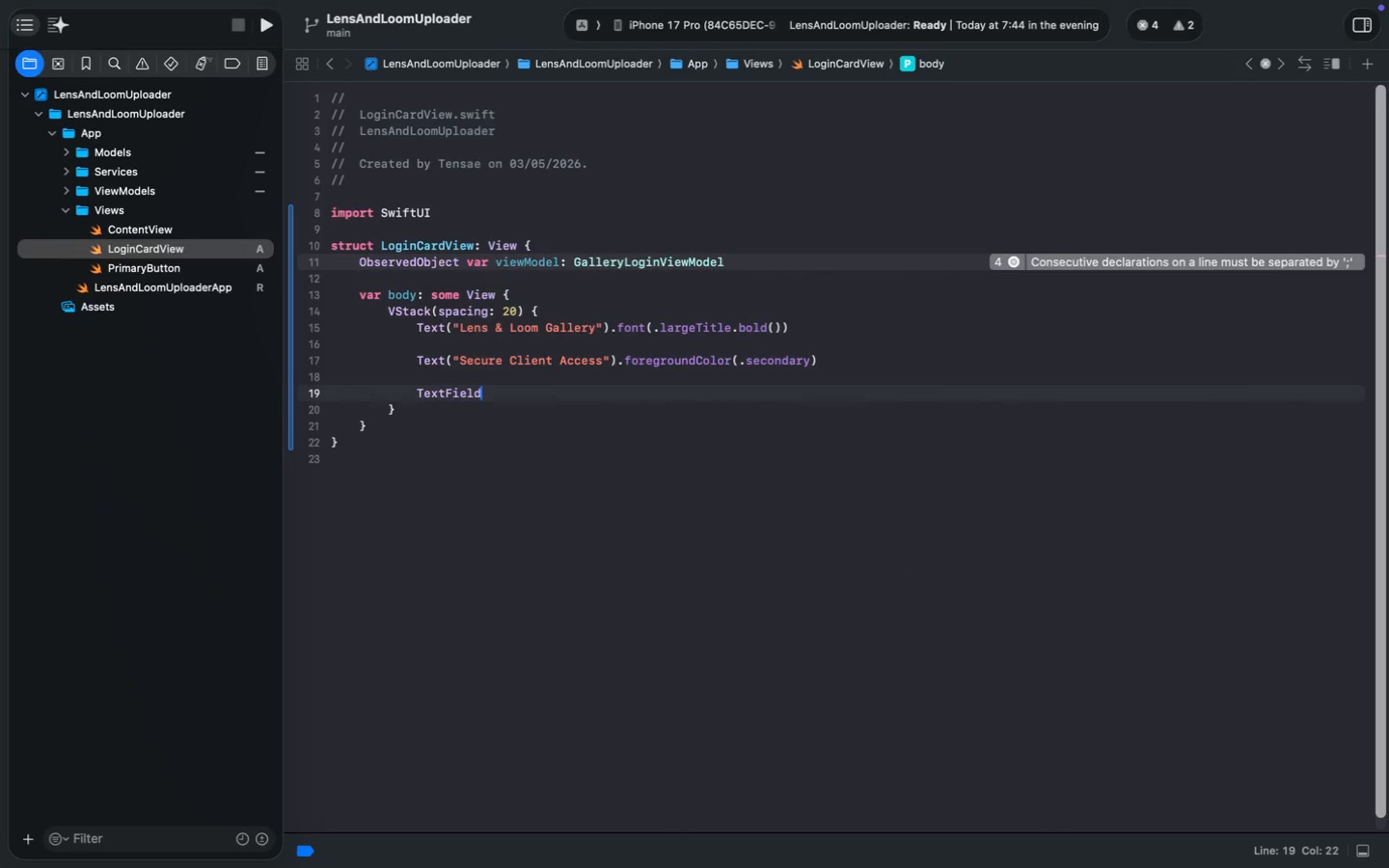 
type(())
 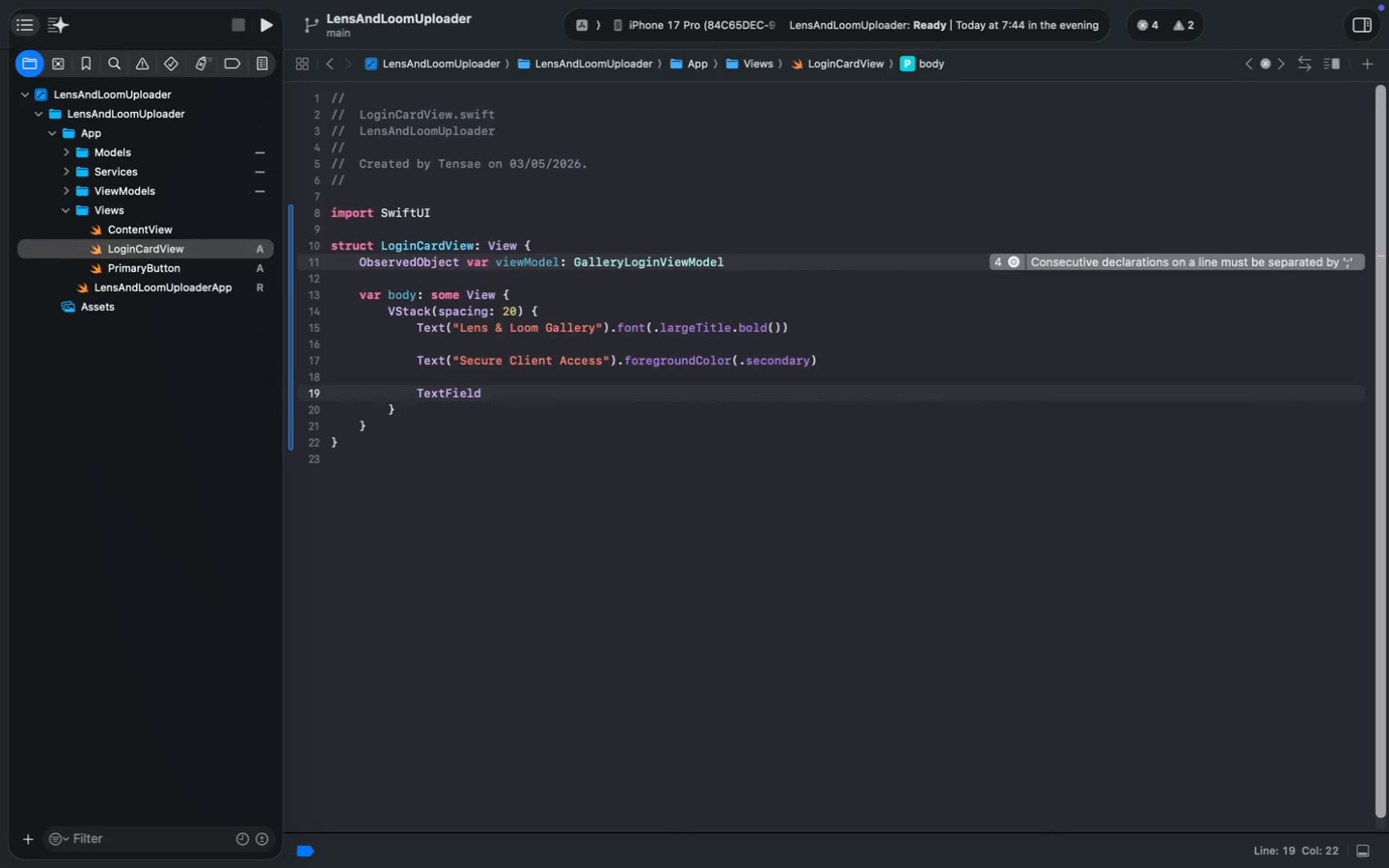 
key(ArrowLeft)
 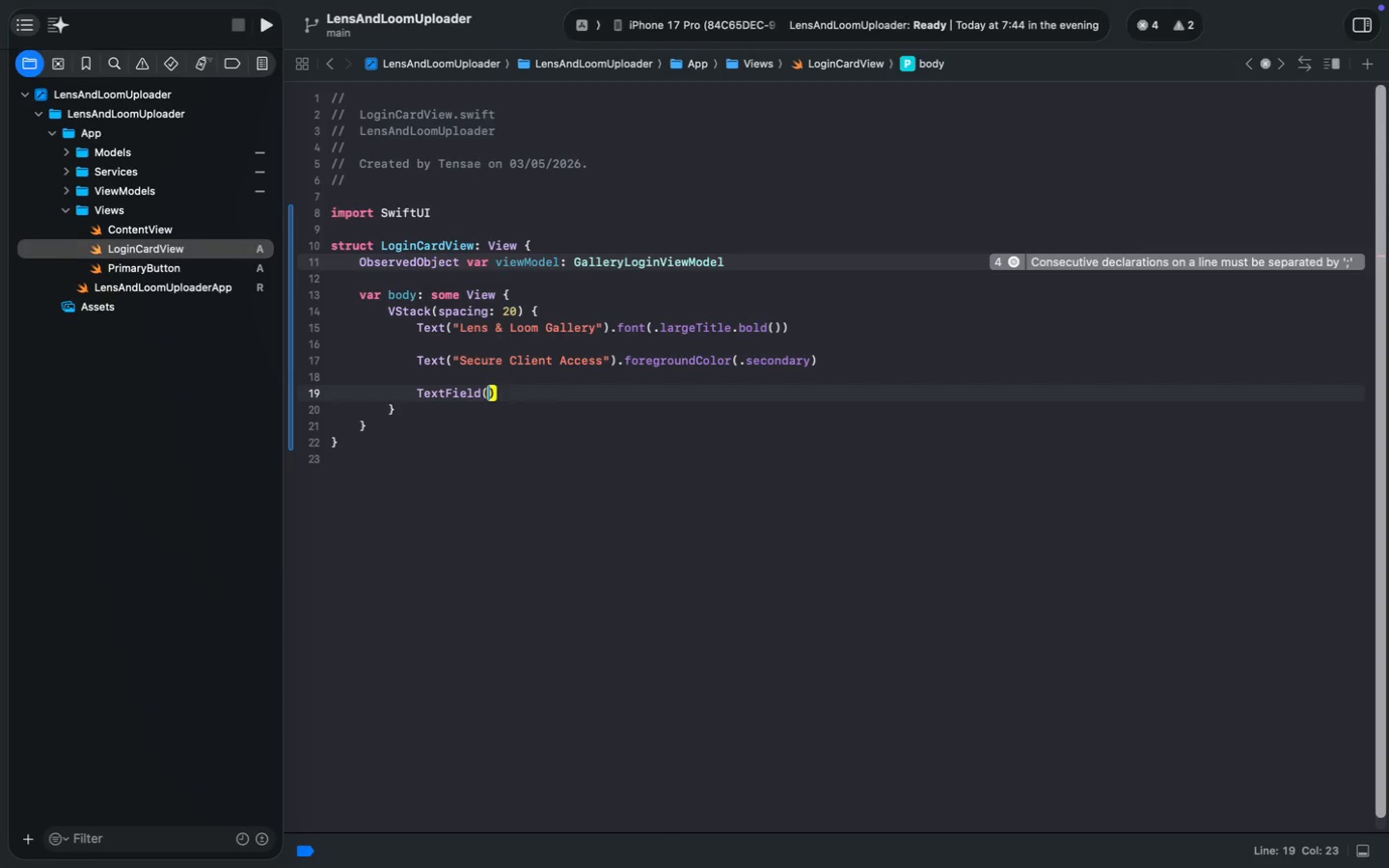 
type(:)
key(Backspace)
type("Galary)
 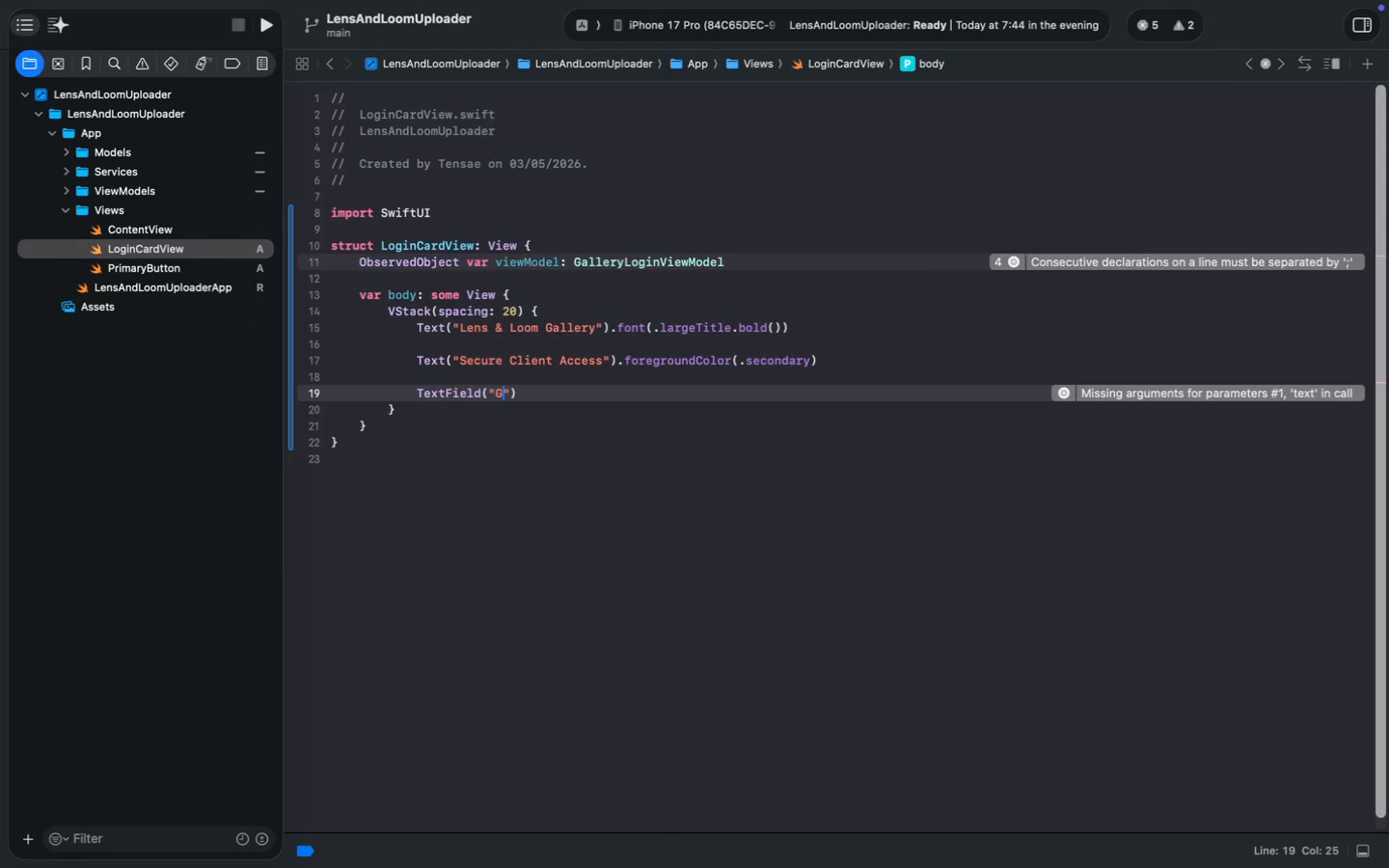 
type( Access Token)
 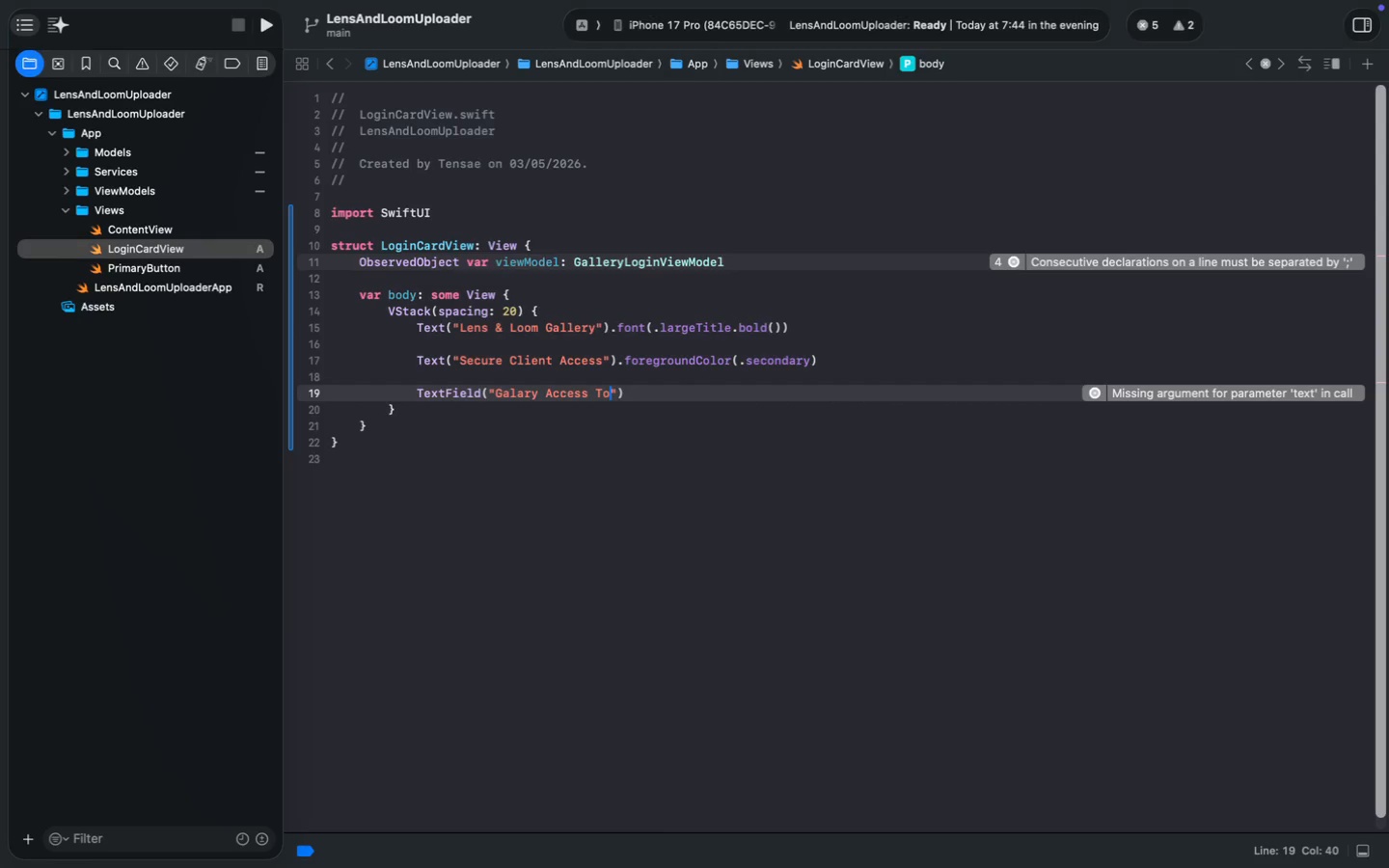 
key(ArrowRight)
 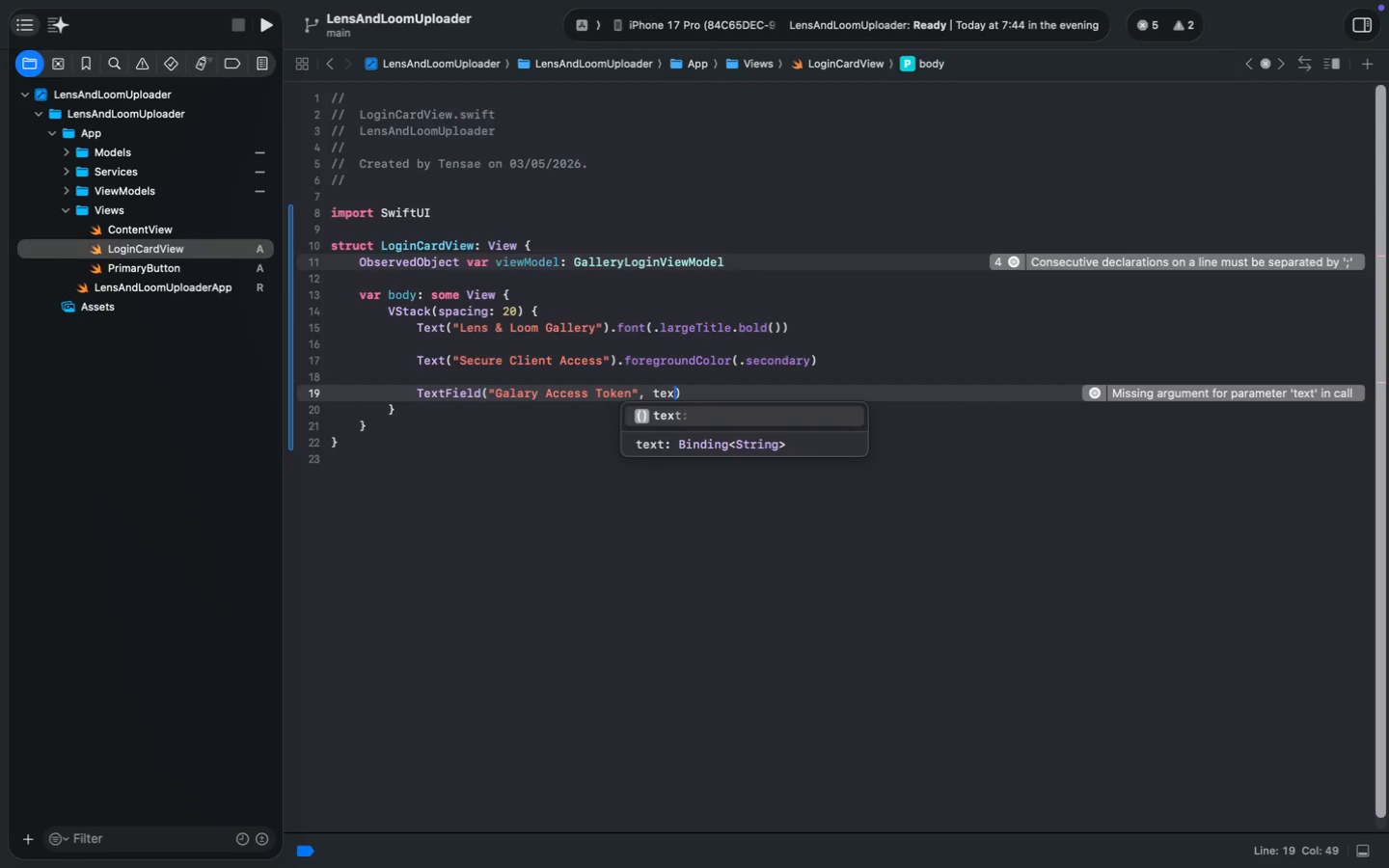 
type(, tex)
key(Tab)
 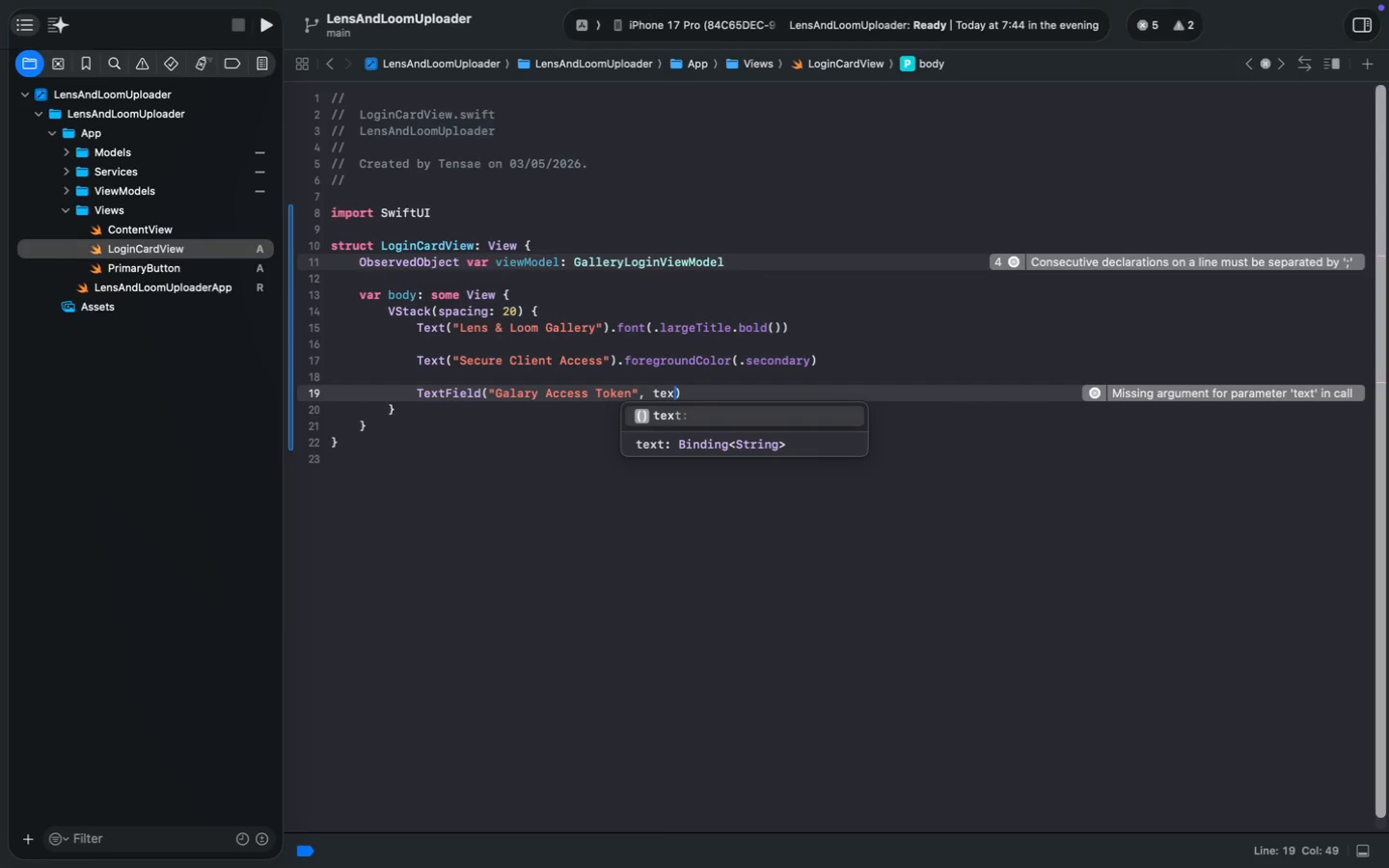 
type($viewModel.token)
 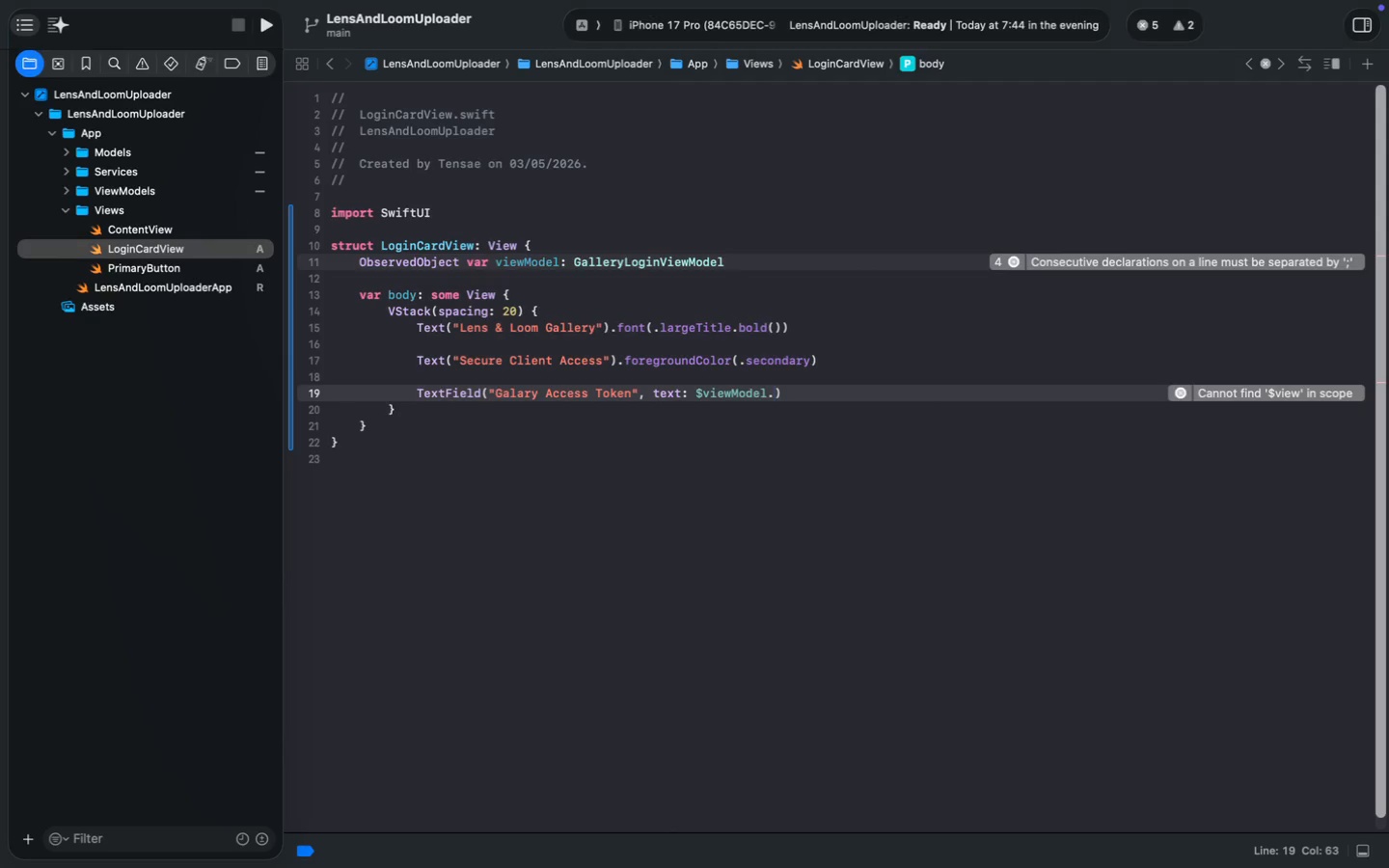 
key(ArrowRight)
 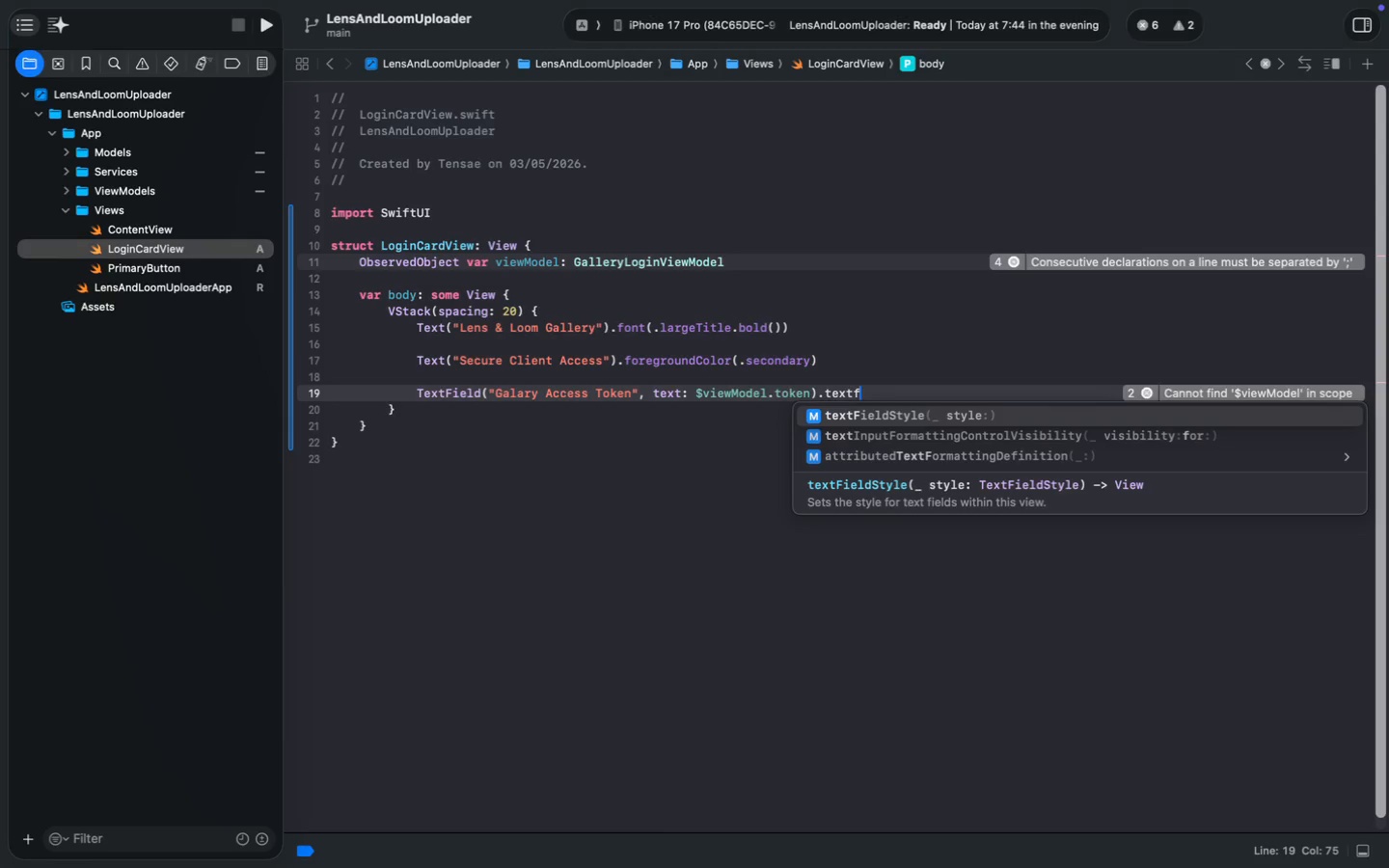 
type(.textf)
 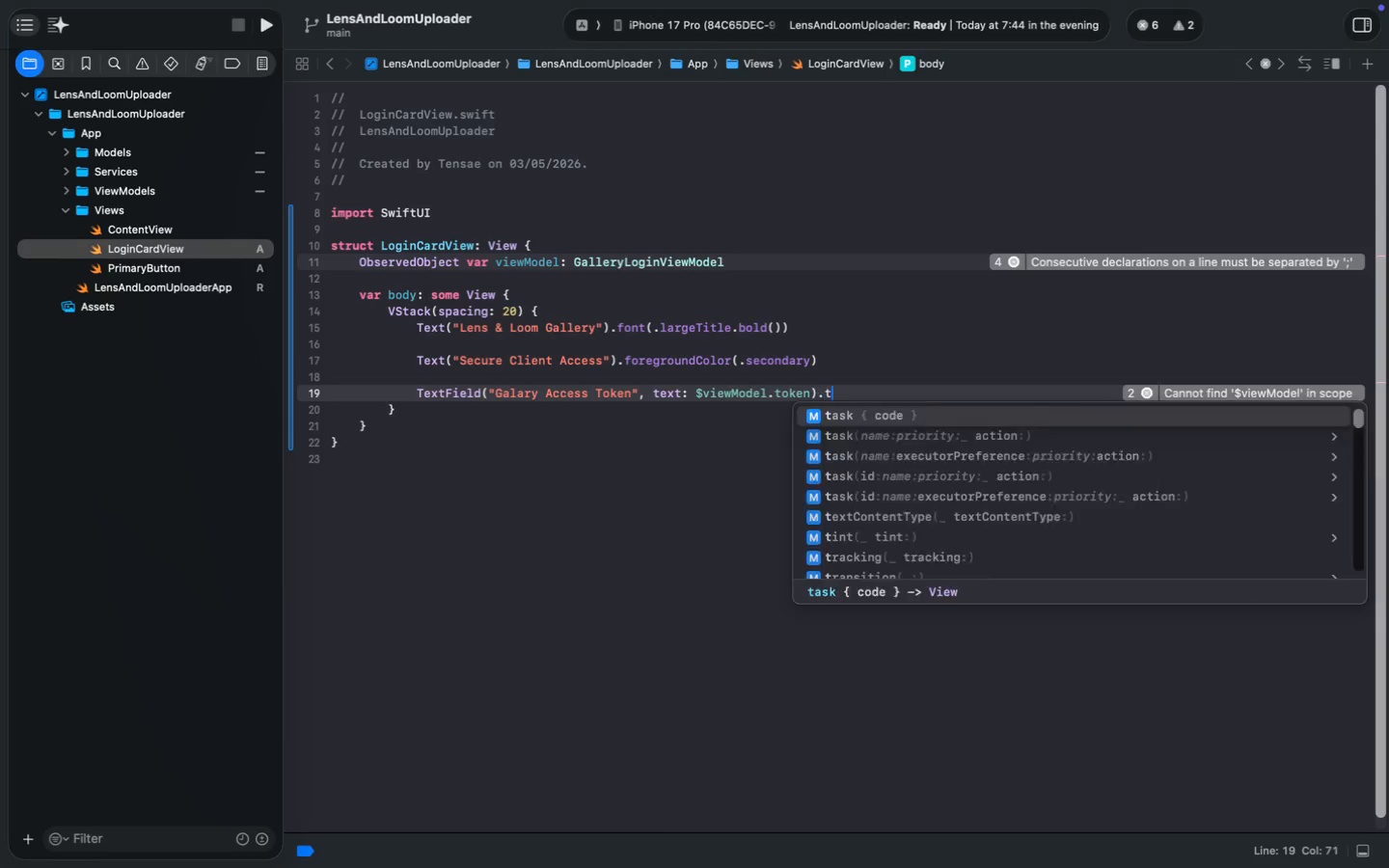 
key(Enter)
 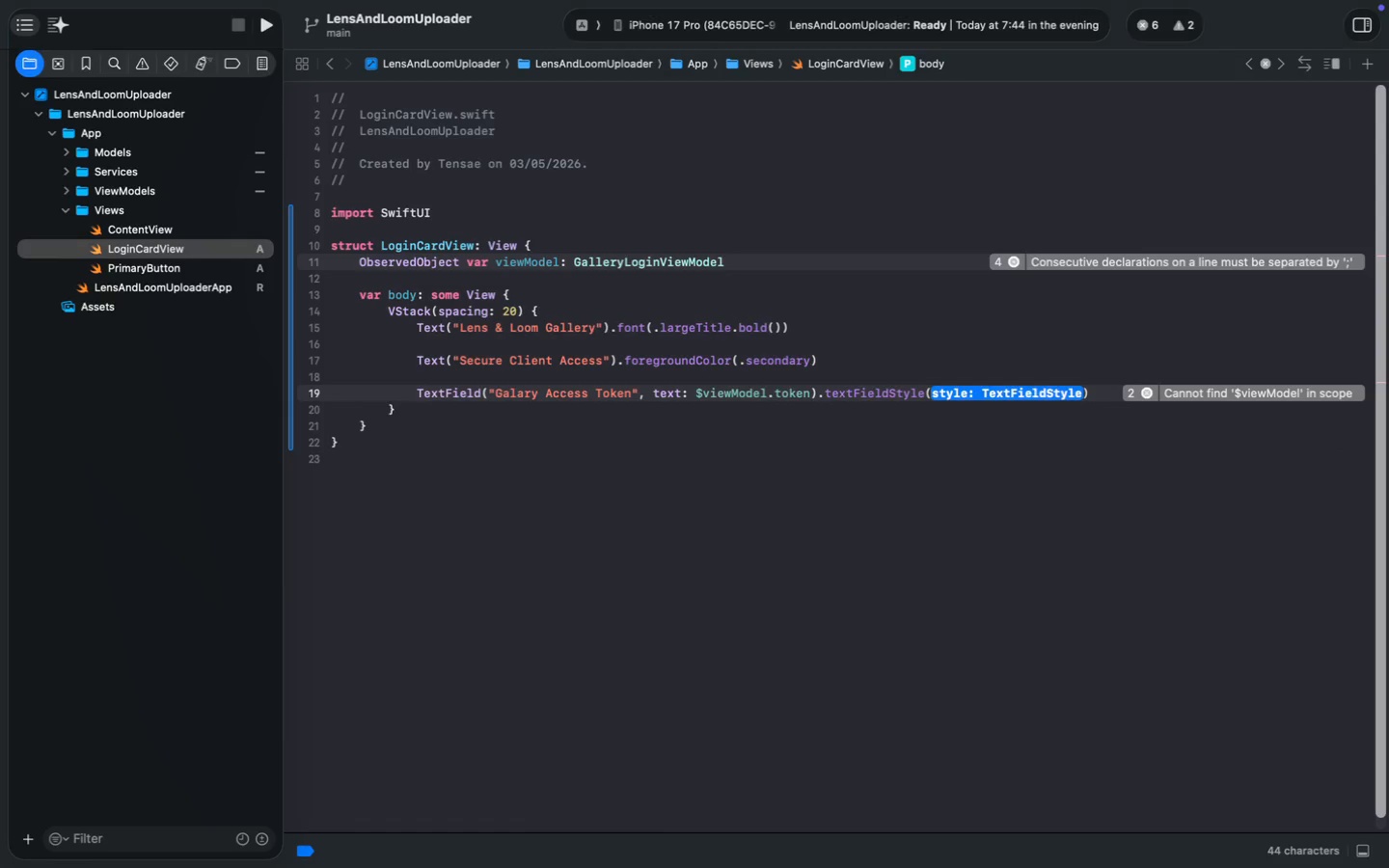 
key(Period)
 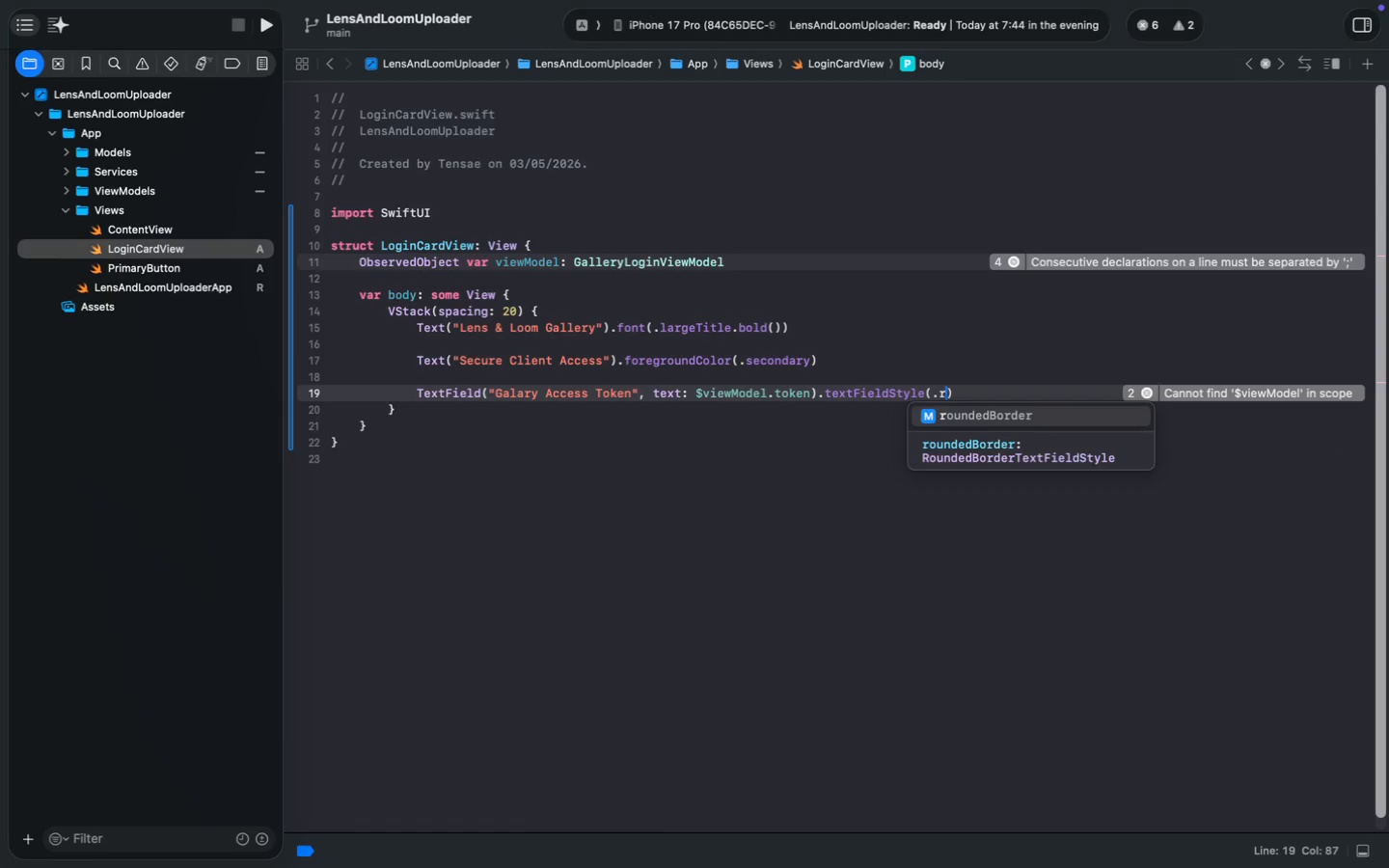 
key(R)
 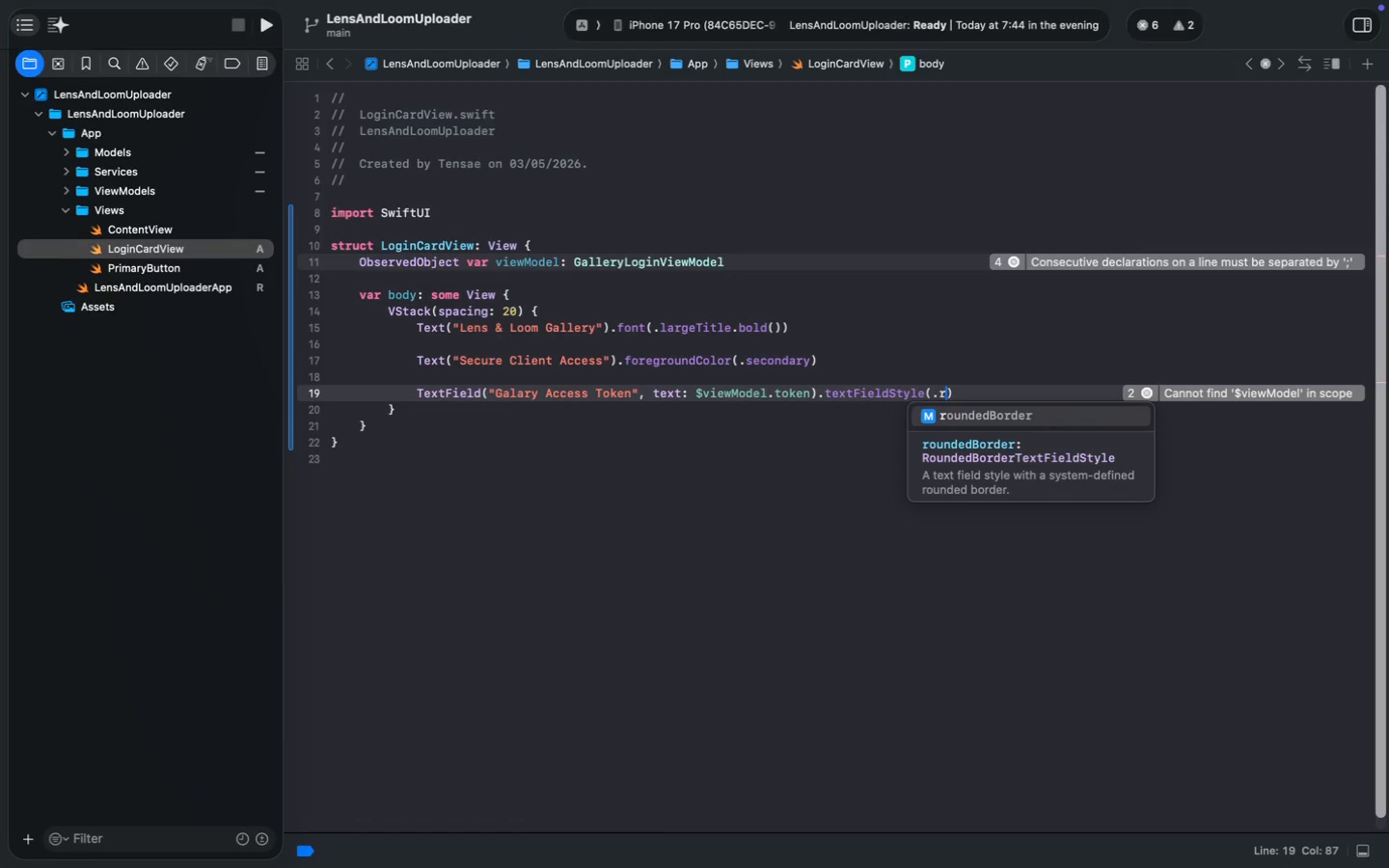 
key(Enter)
 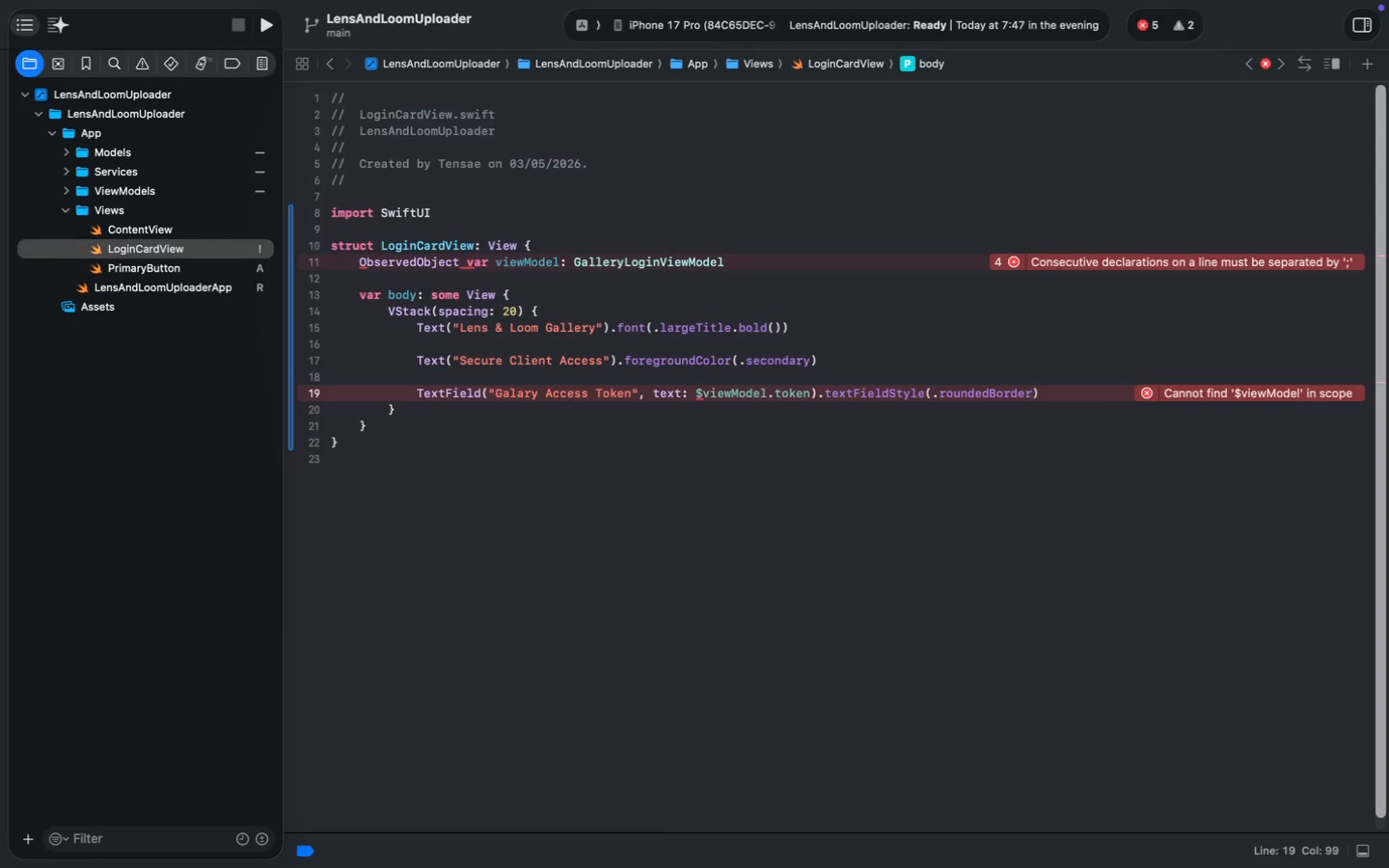 
wait(16.65)
 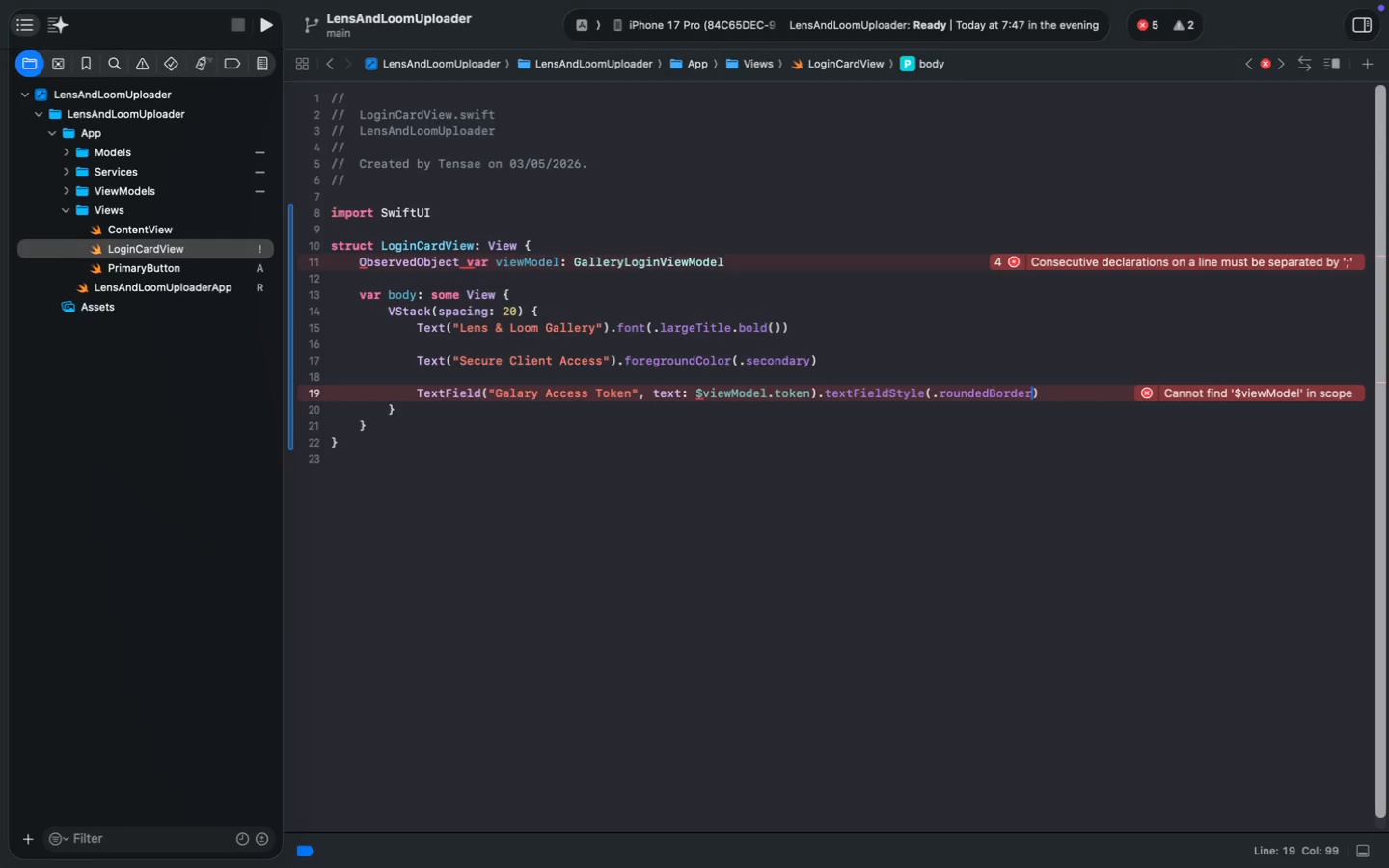 
left_click([356, 263])
 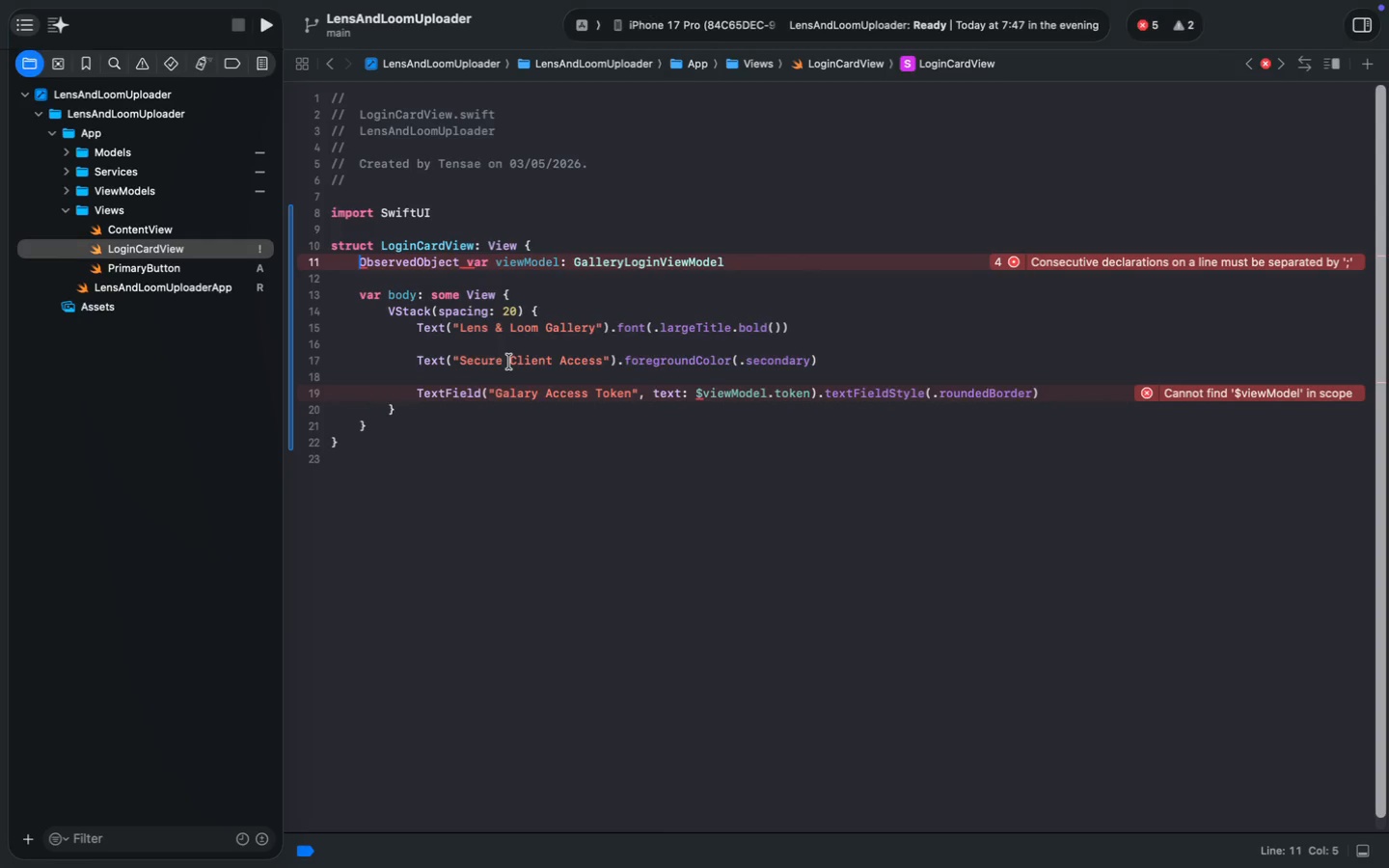 
key(Shift+2)
 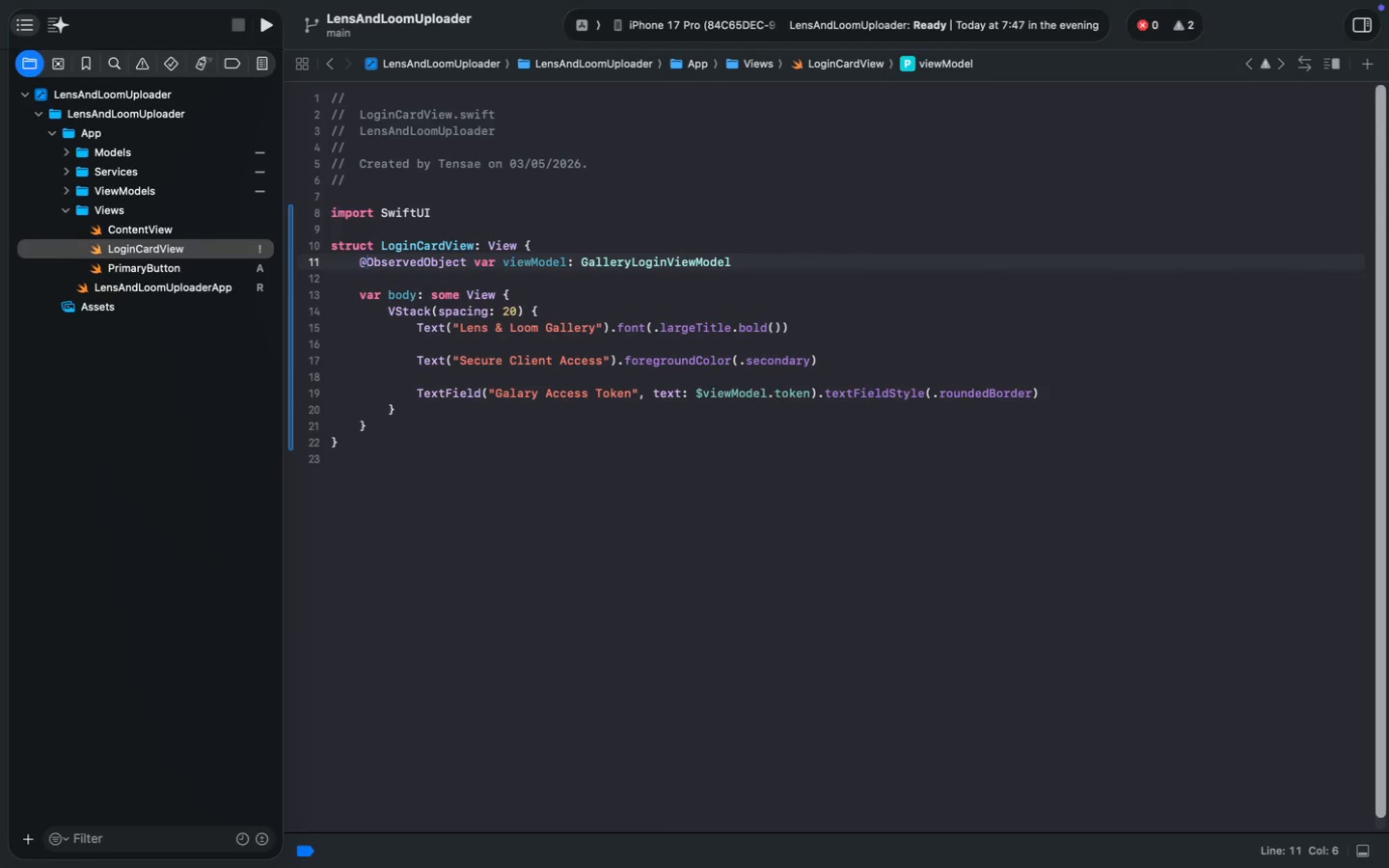 
wait(8.59)
 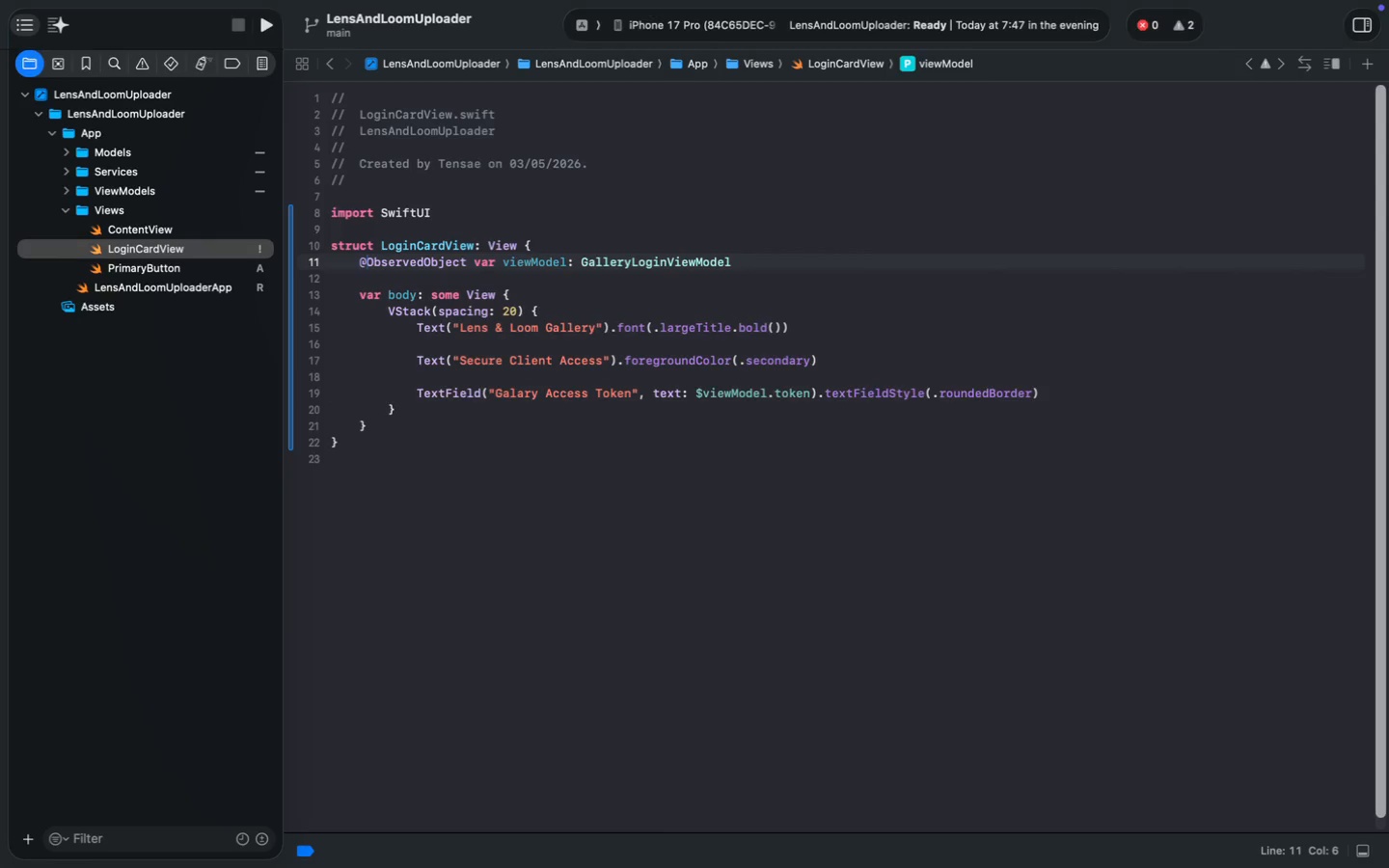 
key(ArrowDown)
 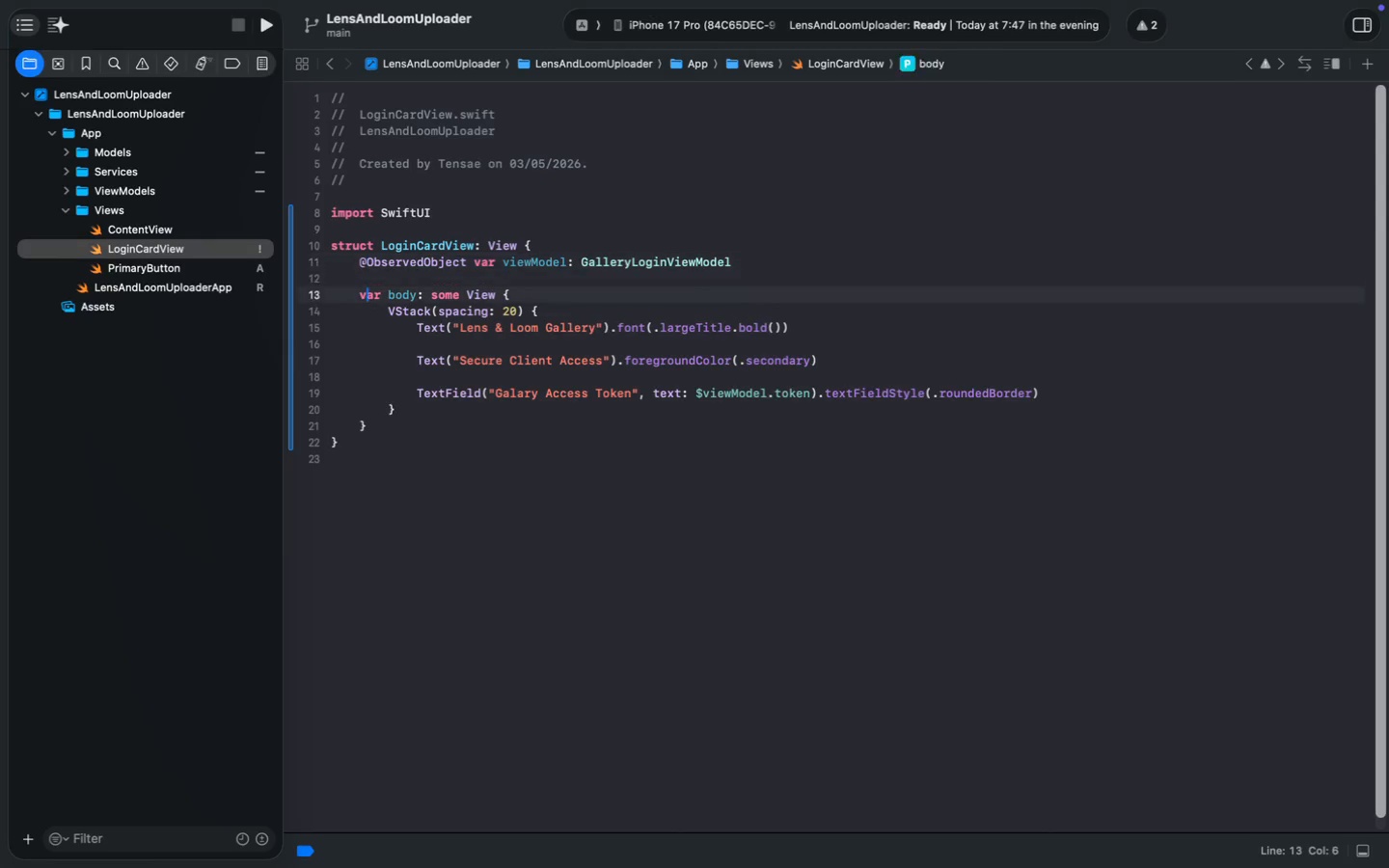 
key(ArrowDown)
 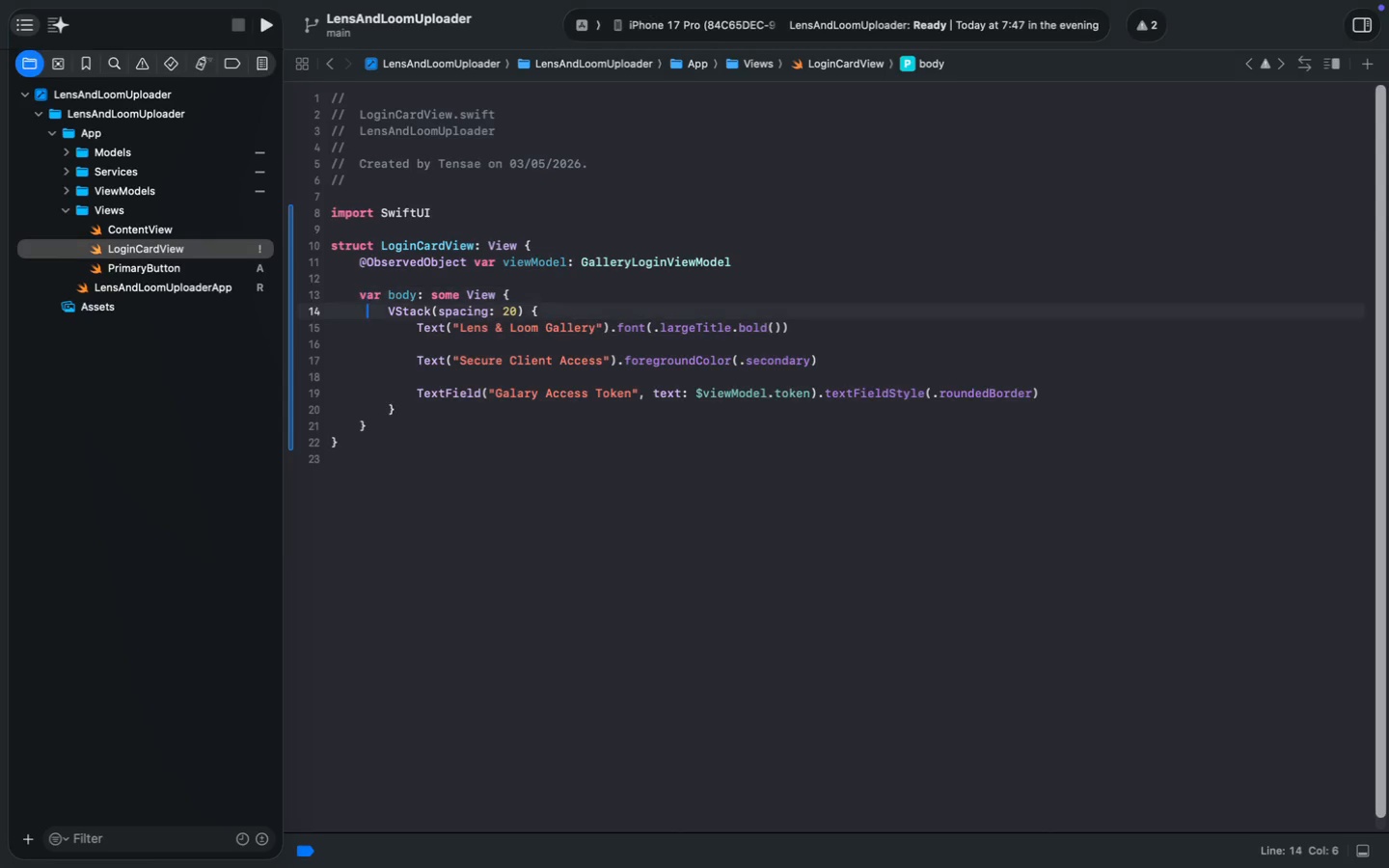 
key(ArrowDown)
 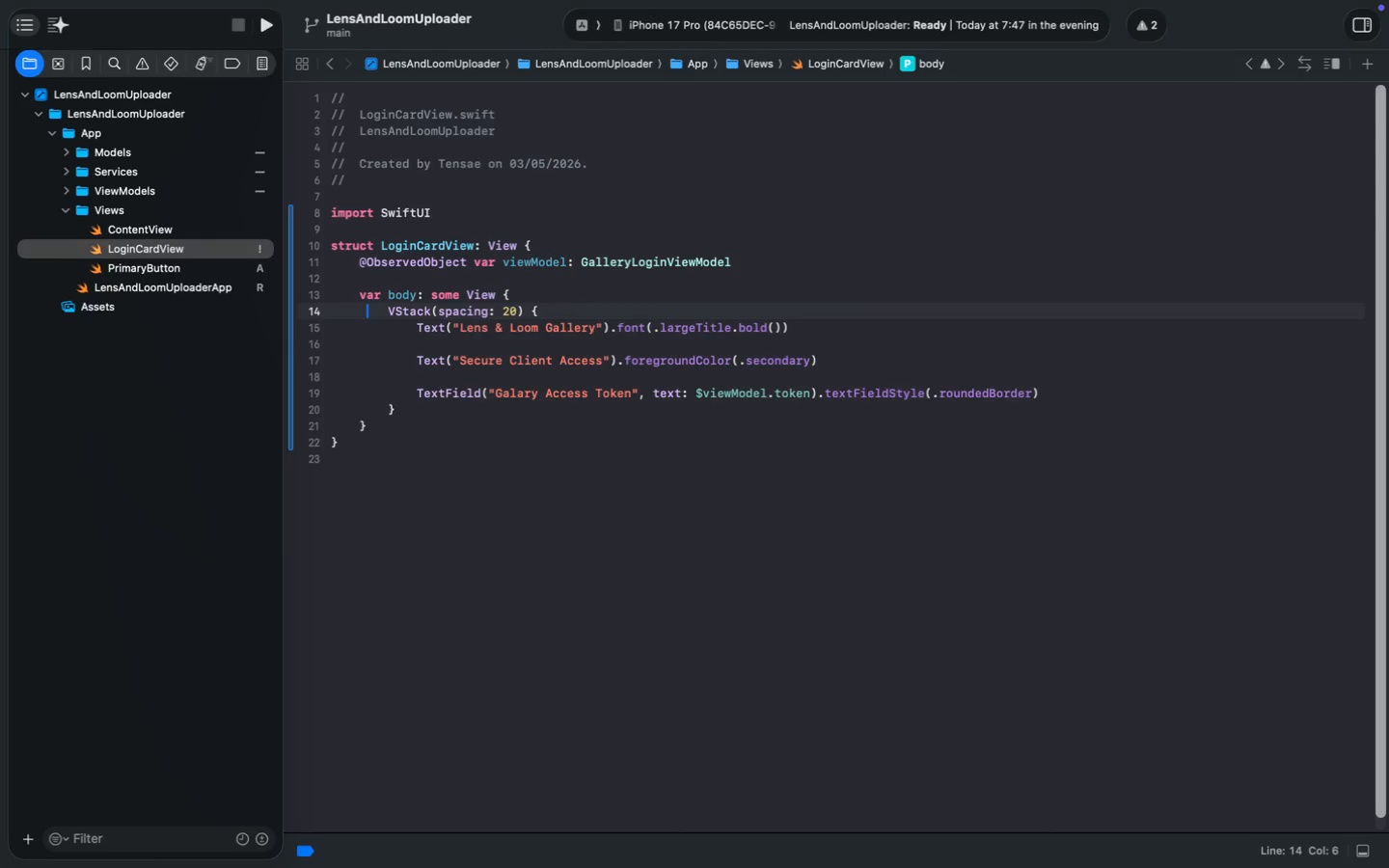 
key(ArrowDown)
 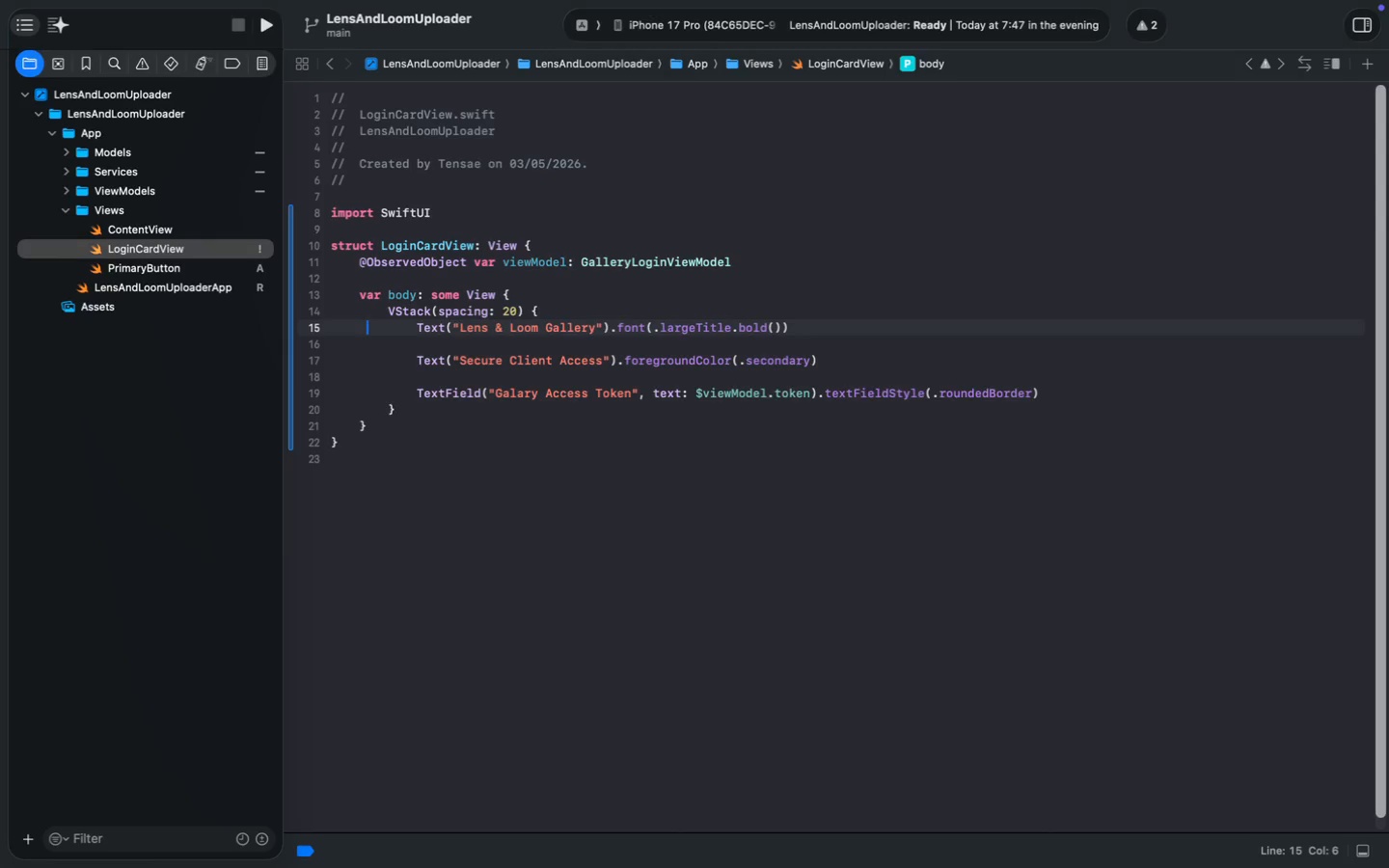 
key(ArrowDown)
 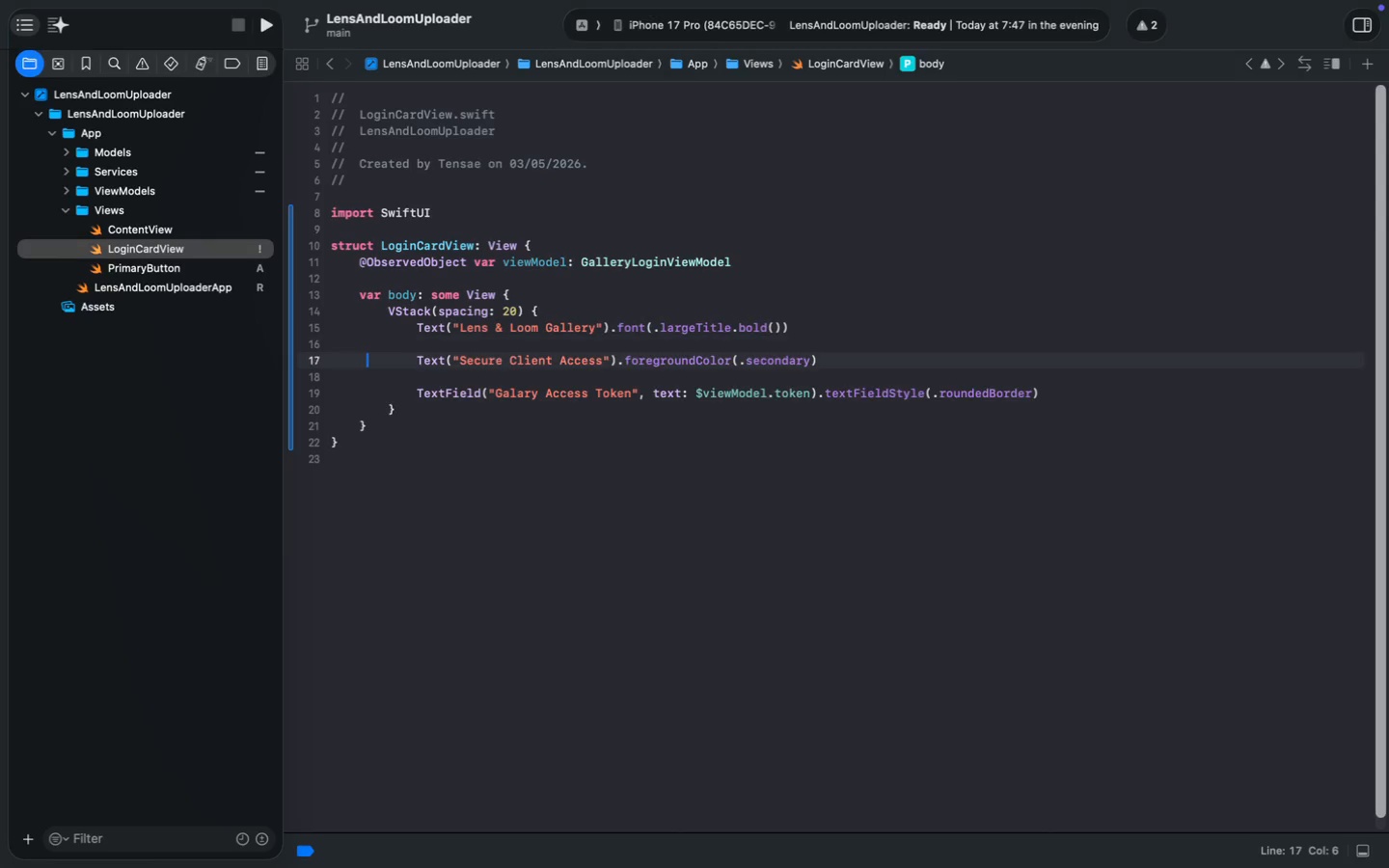 
key(ArrowDown)
 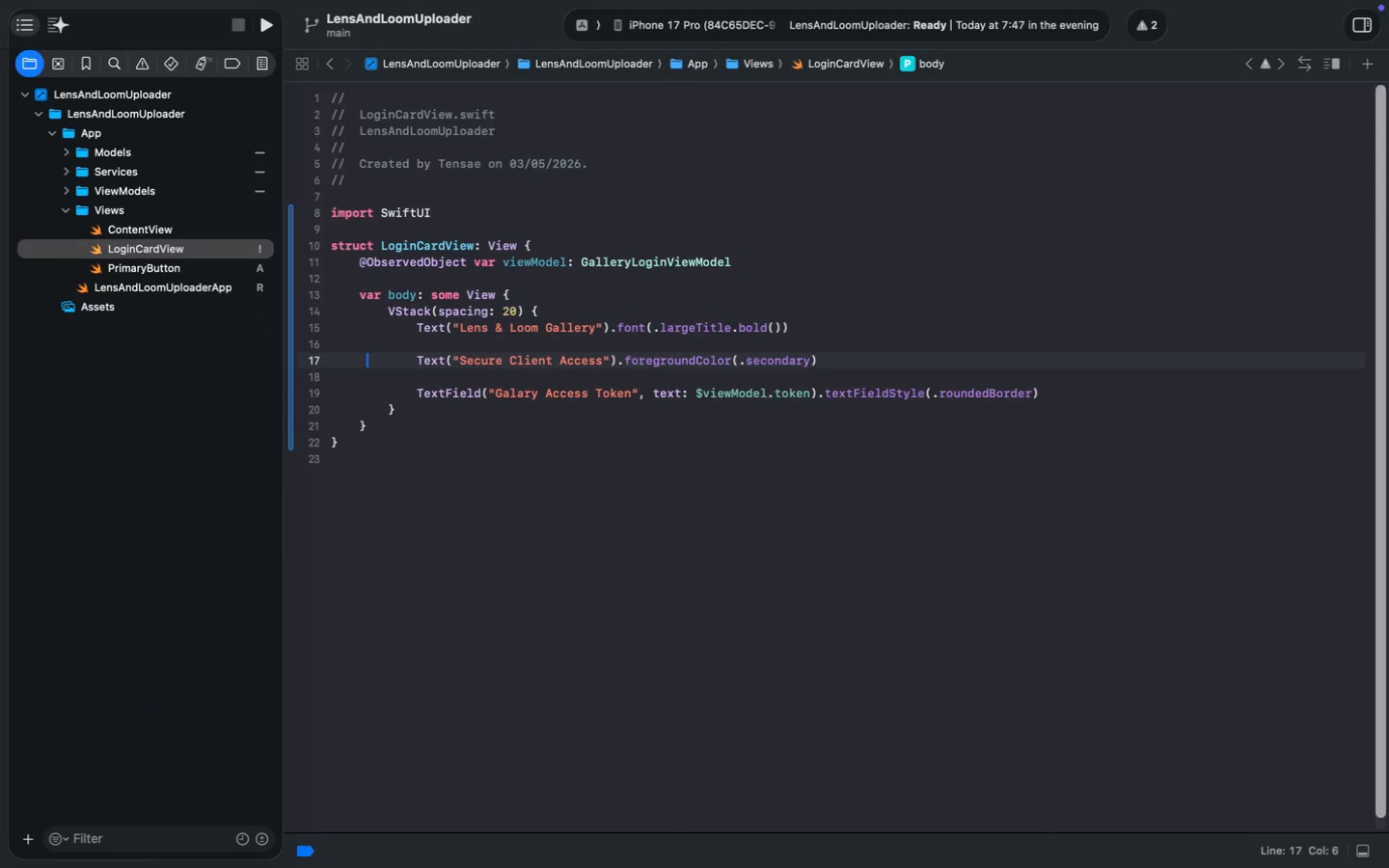 
key(ArrowDown)
 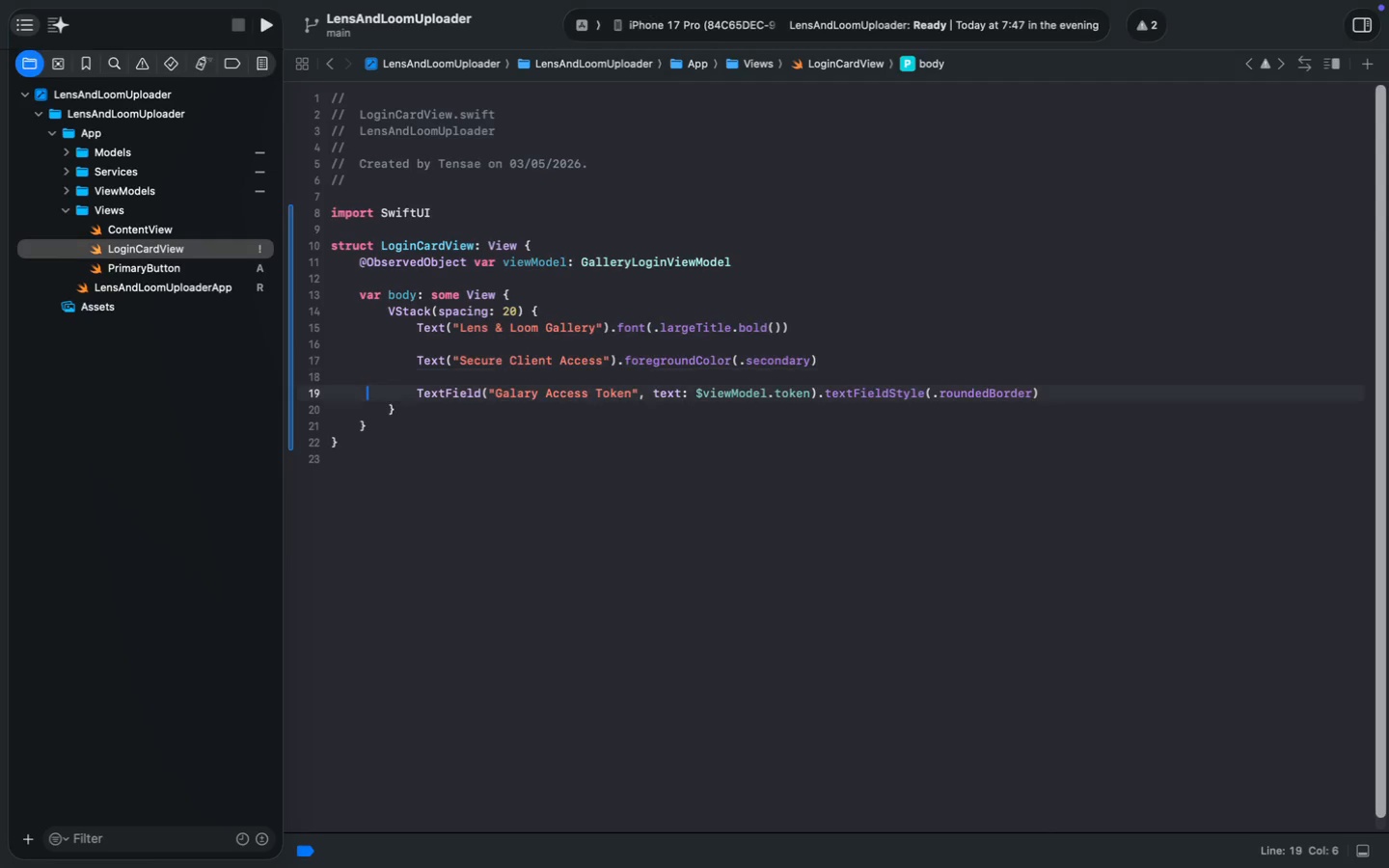 
key(ArrowDown)
 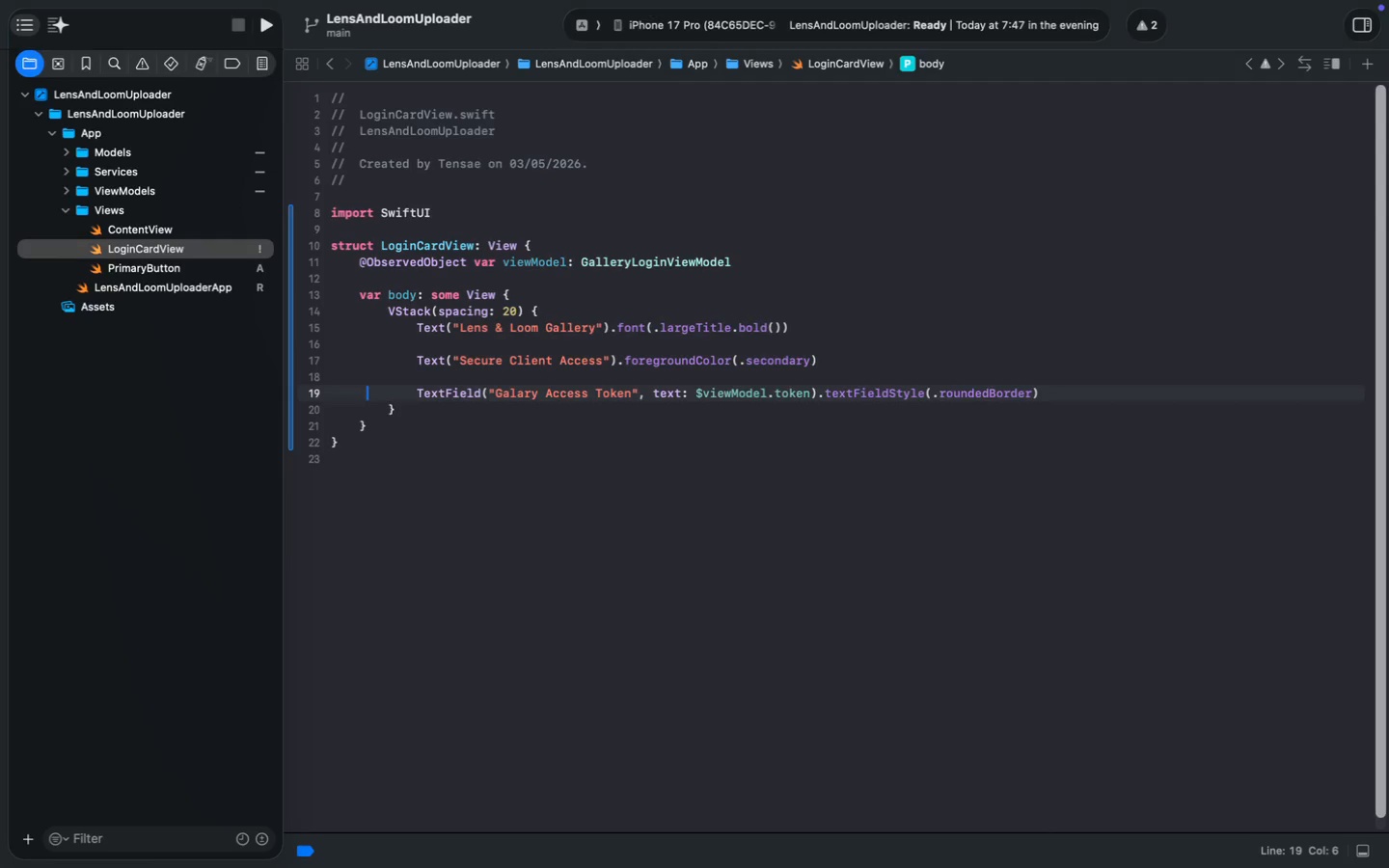 
key(Meta+MetaRight)
 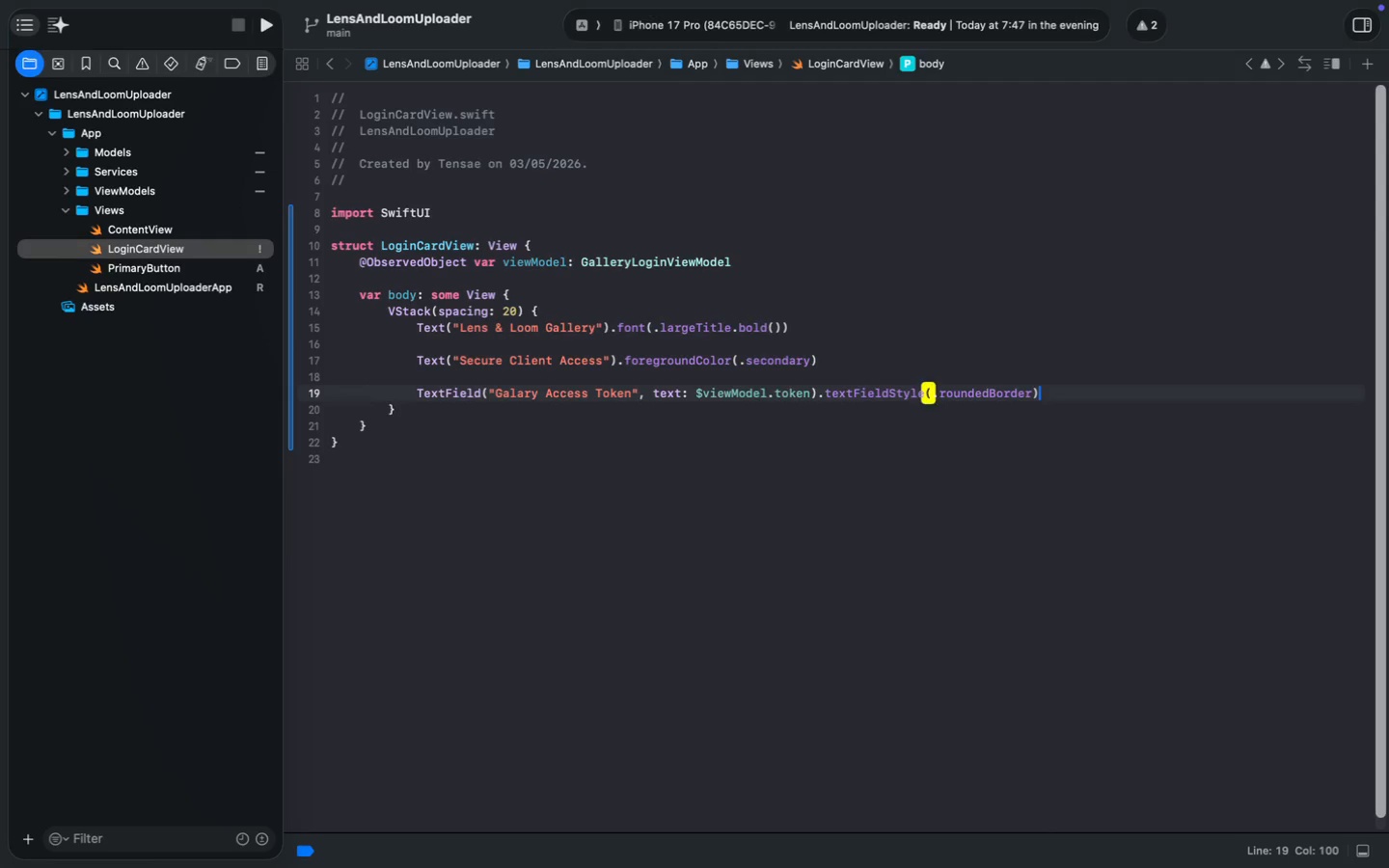 
key(Meta+ArrowRight)
 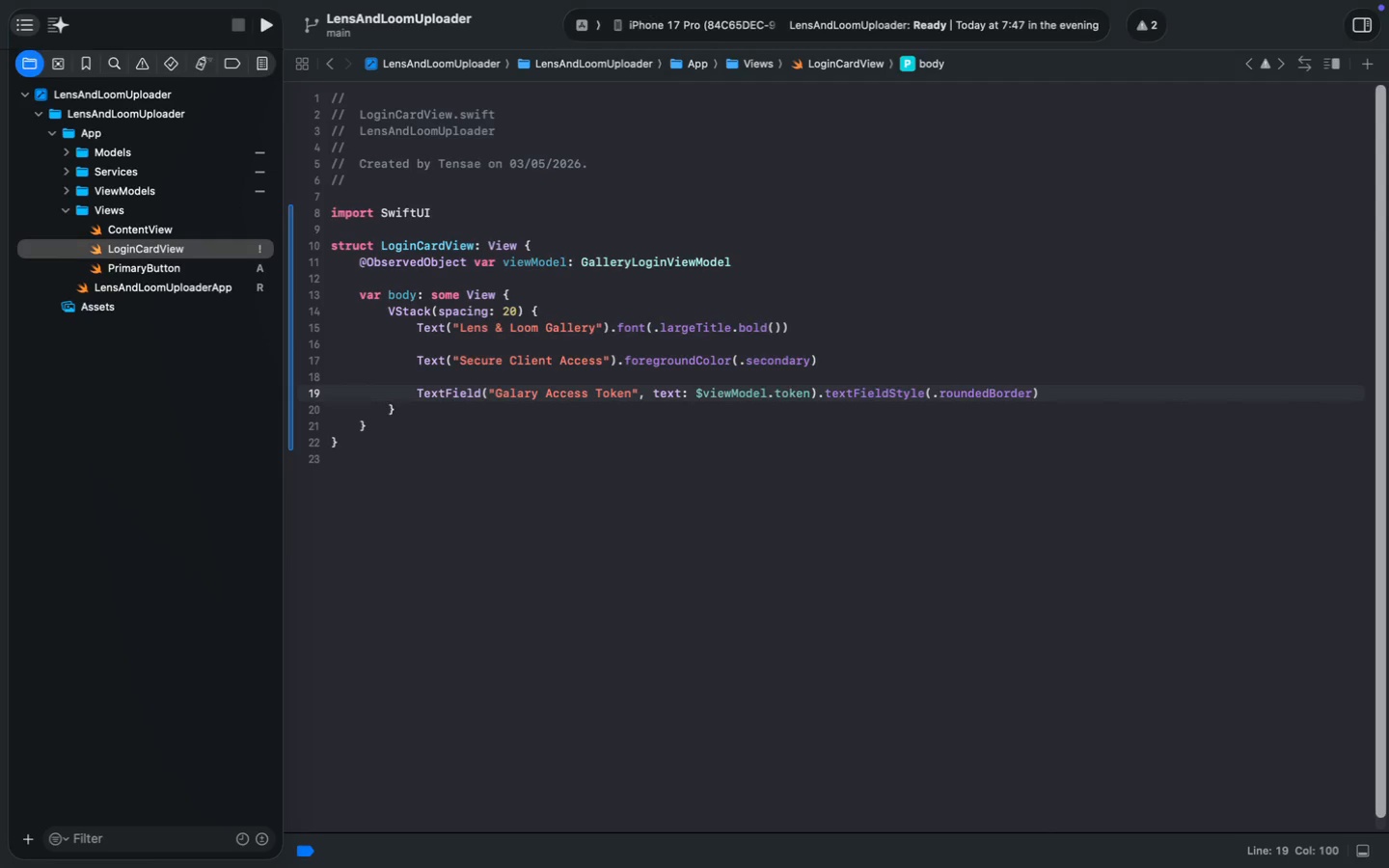 
key(Enter)
 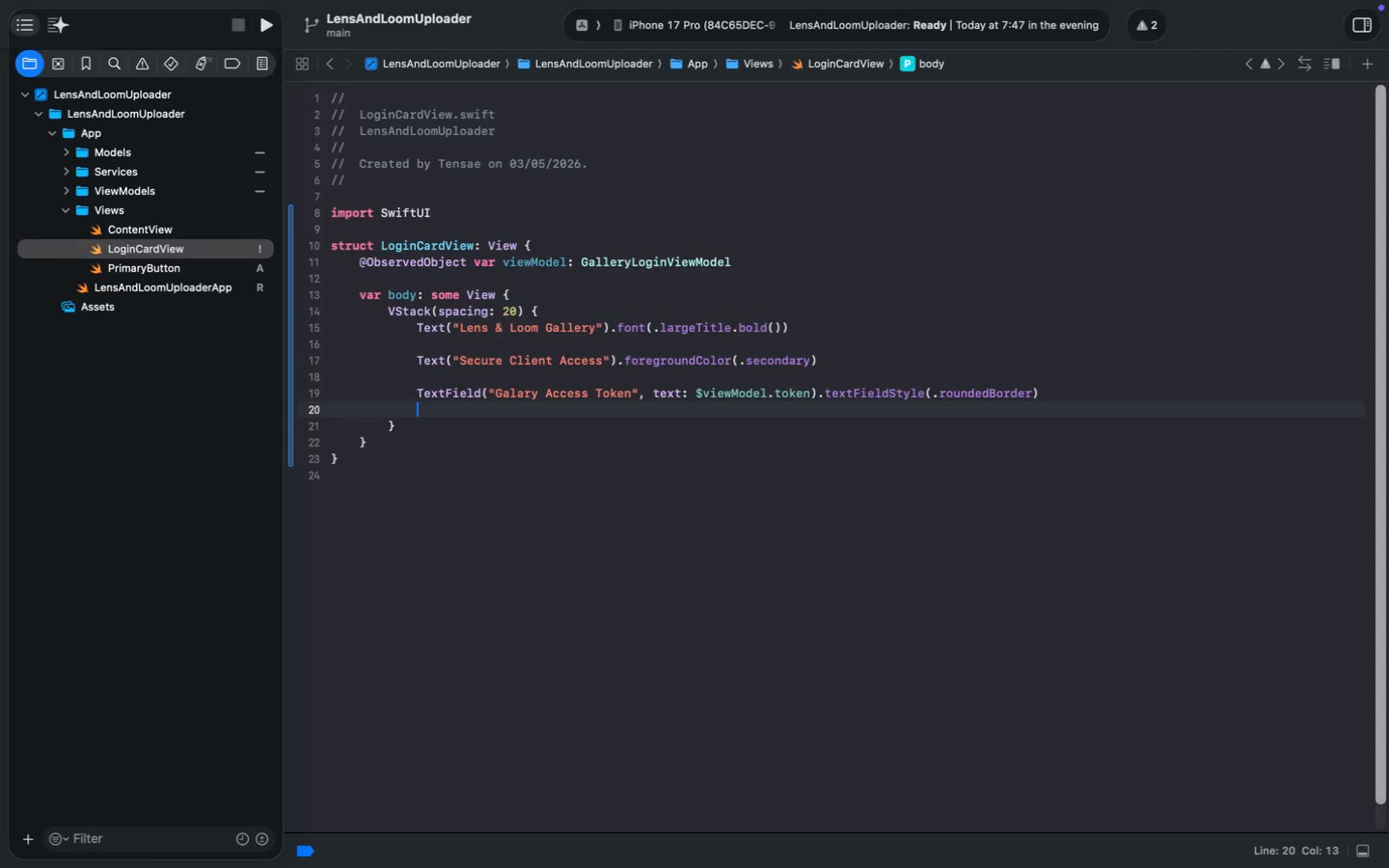 
key(Enter)
 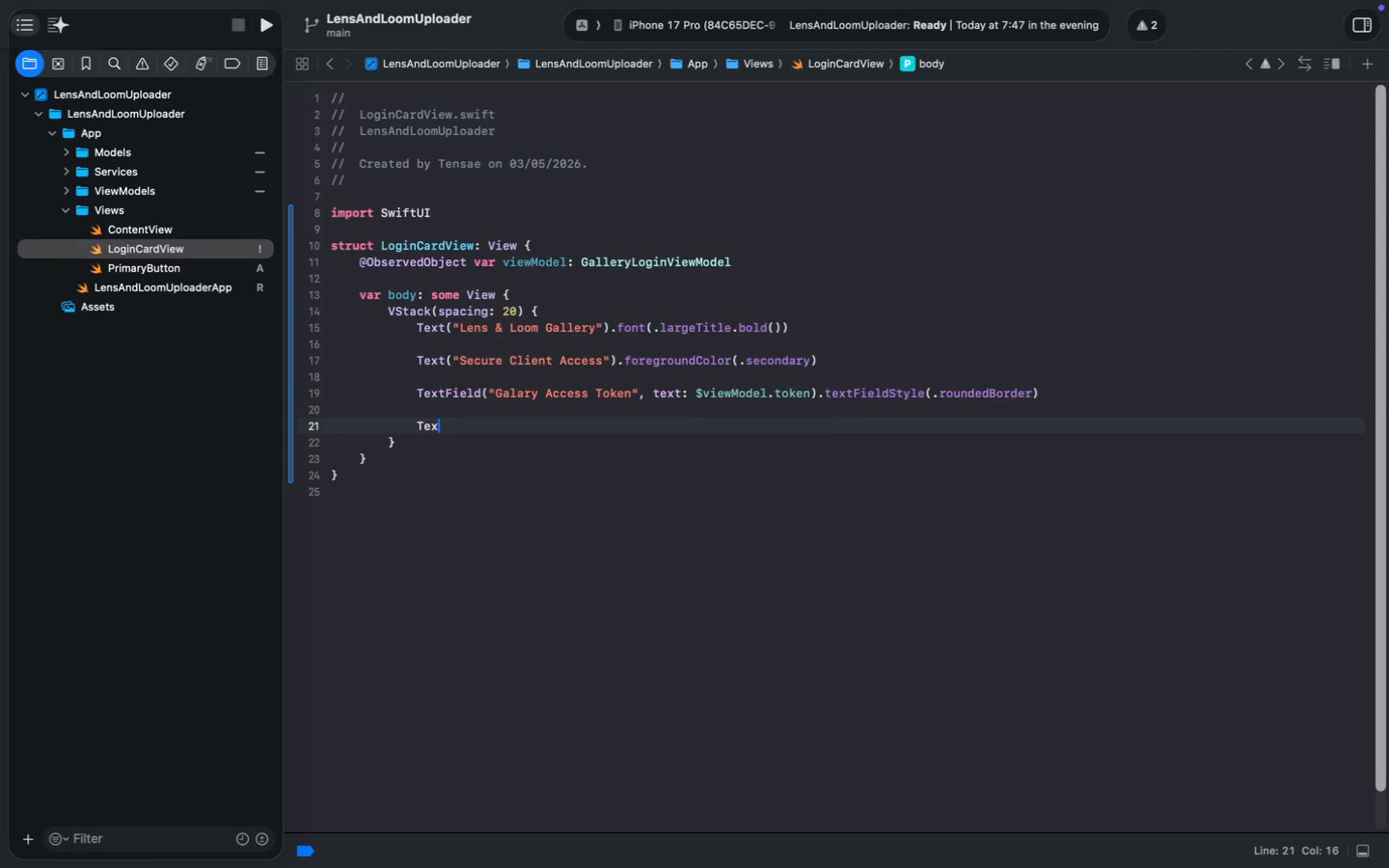 
type(TextFiel)
key(Tab)
type((")
 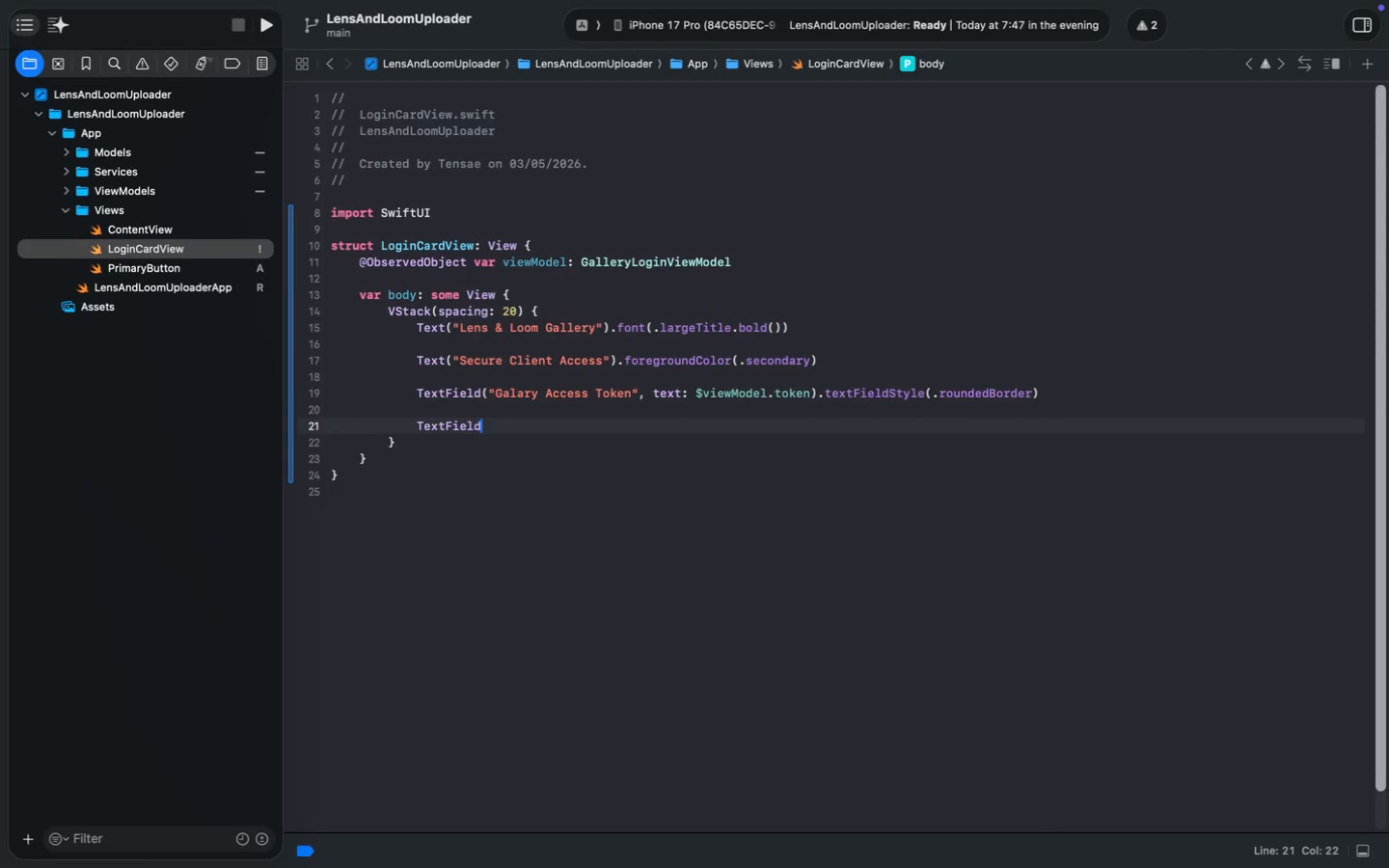 
key(ArrowRight)
 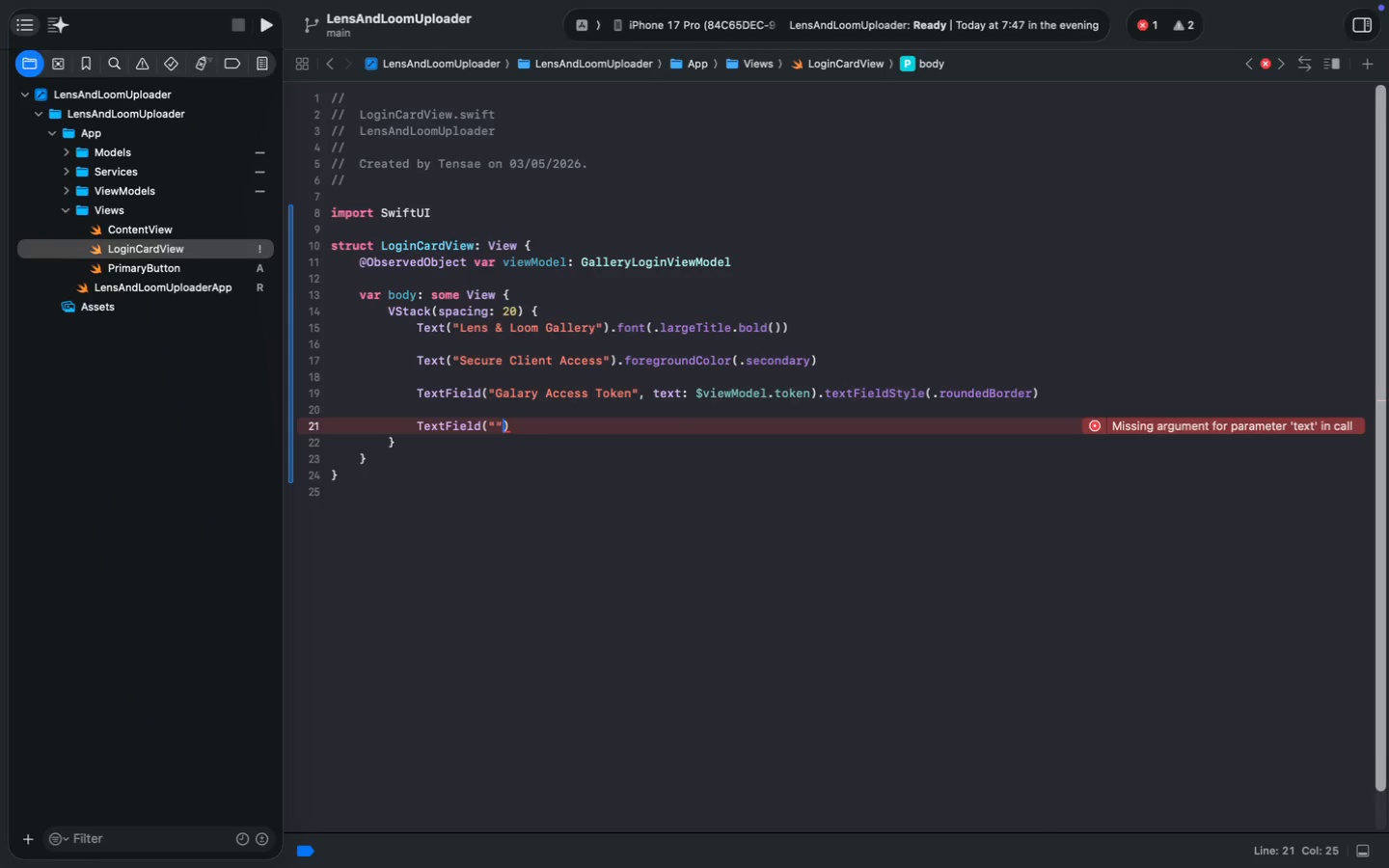 
key(Meta+Backspace)
 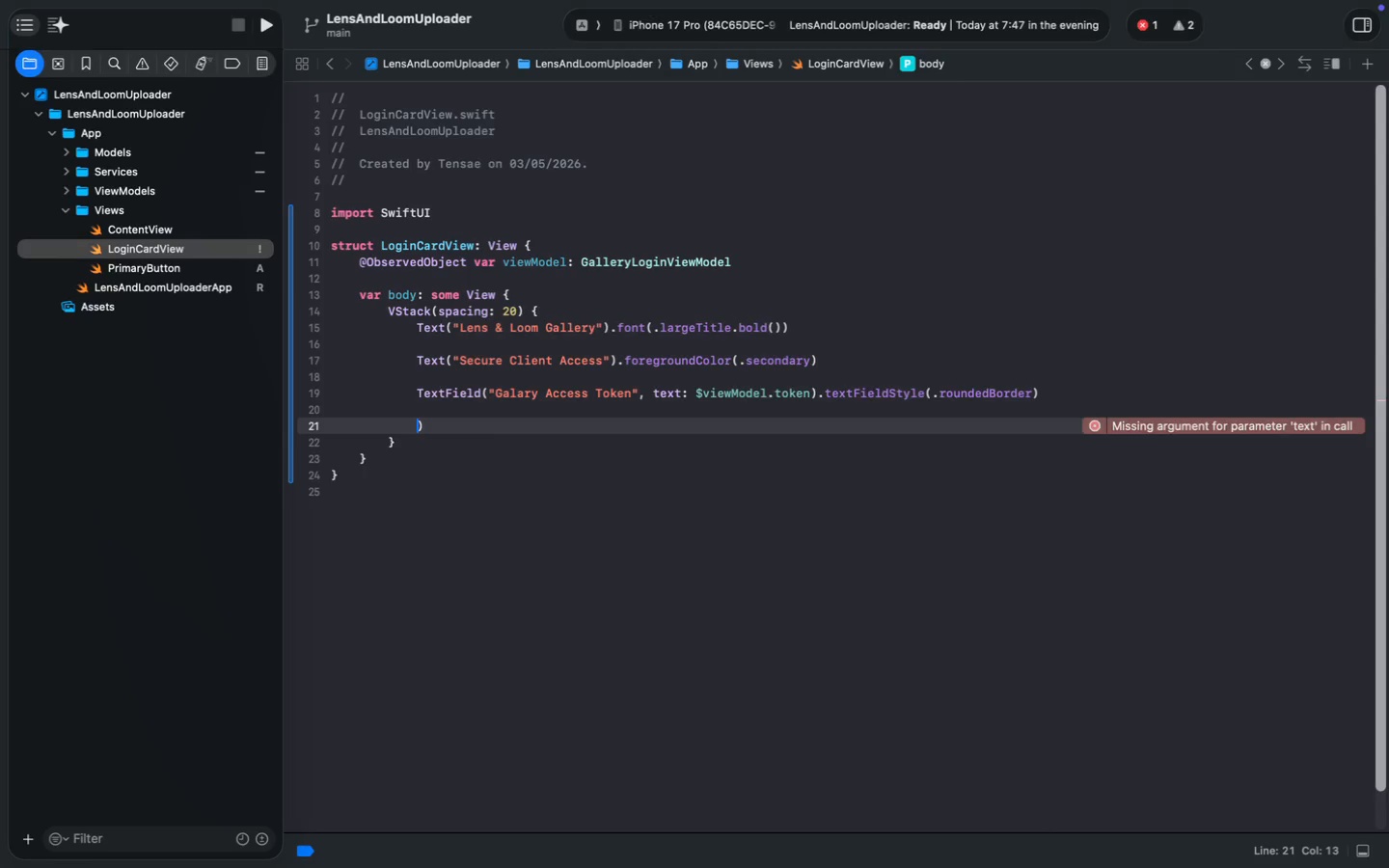 
key(ArrowRight)
 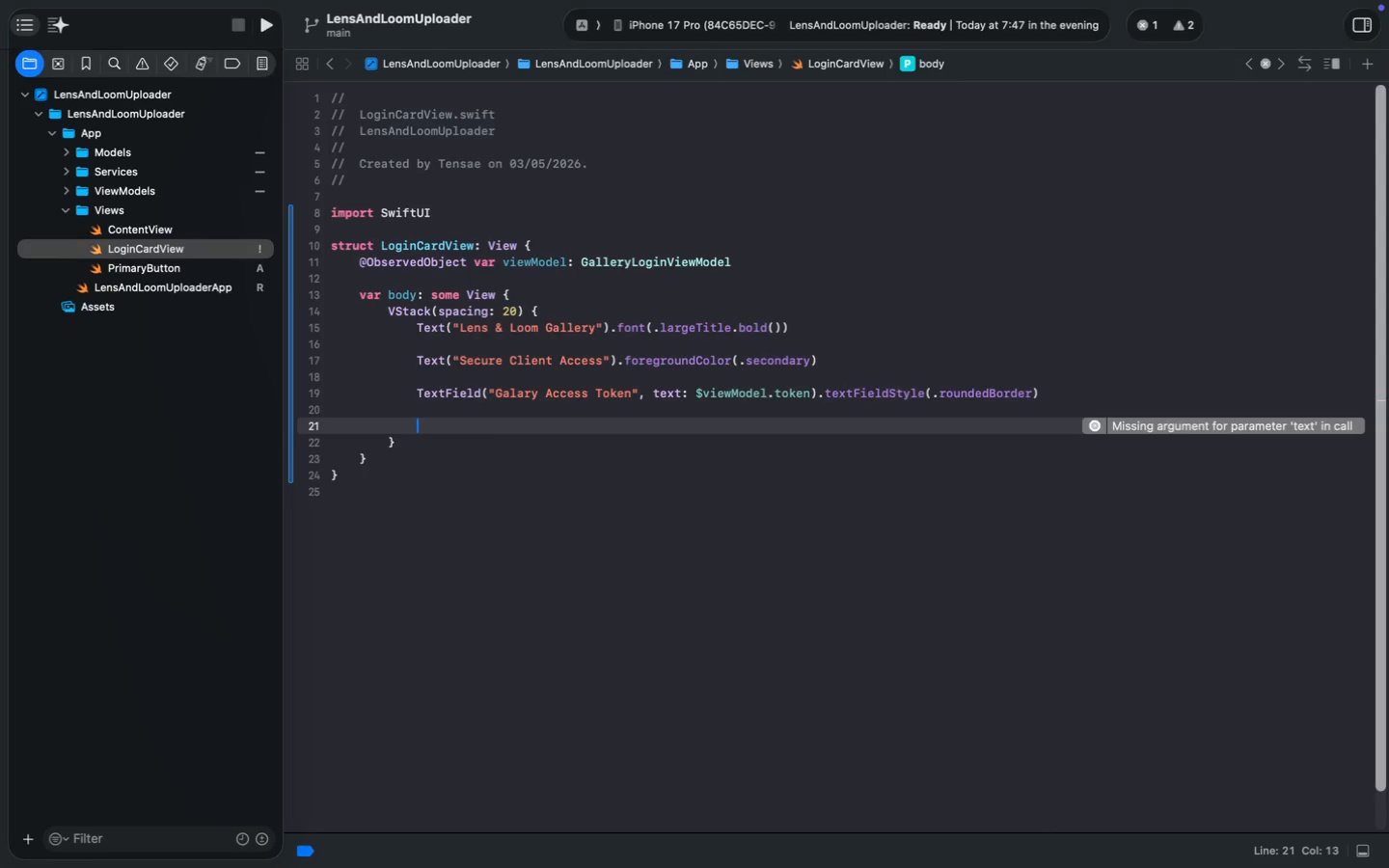 
key(Backspace)
type(Prim)
 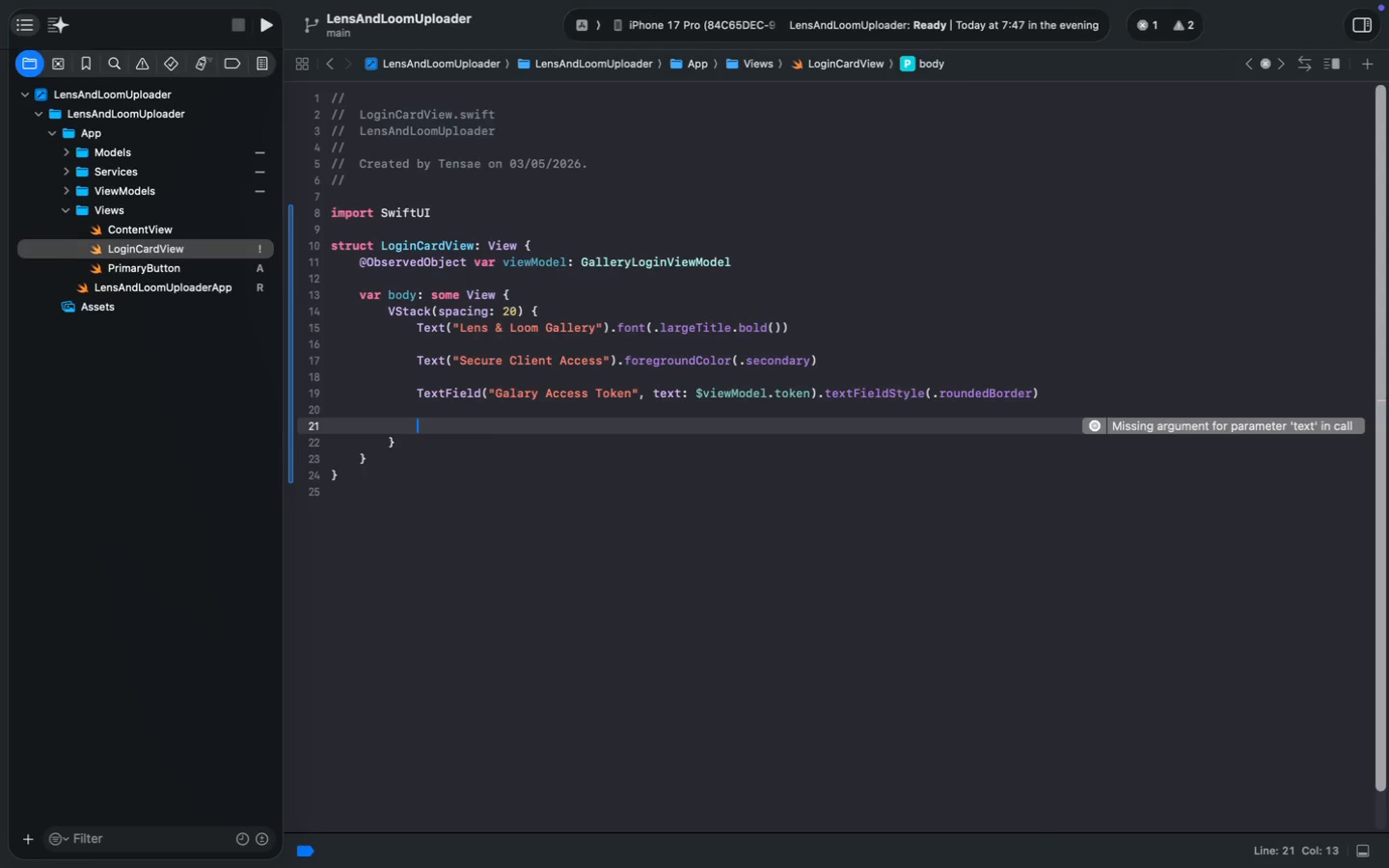 
 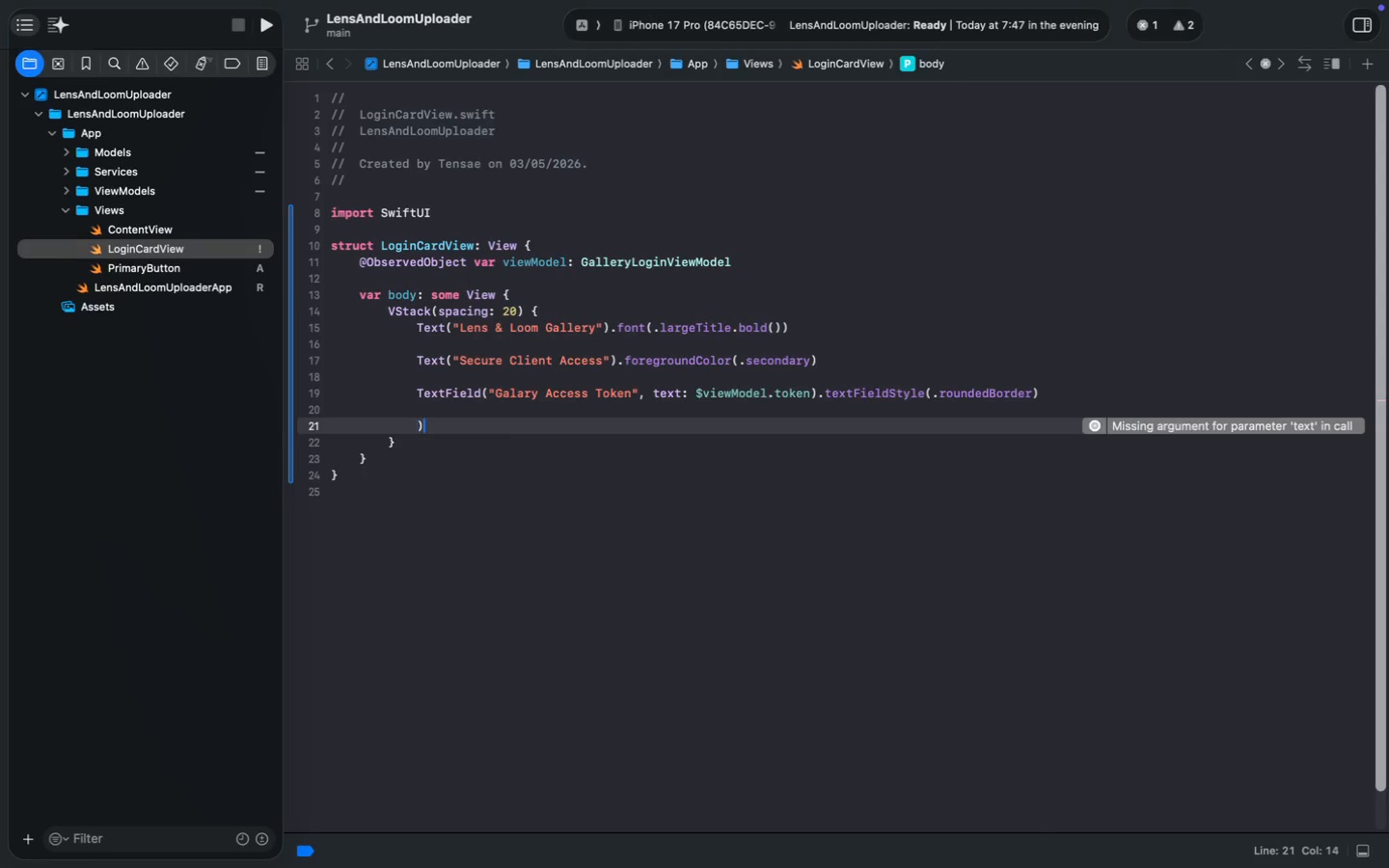 
key(Enter)
 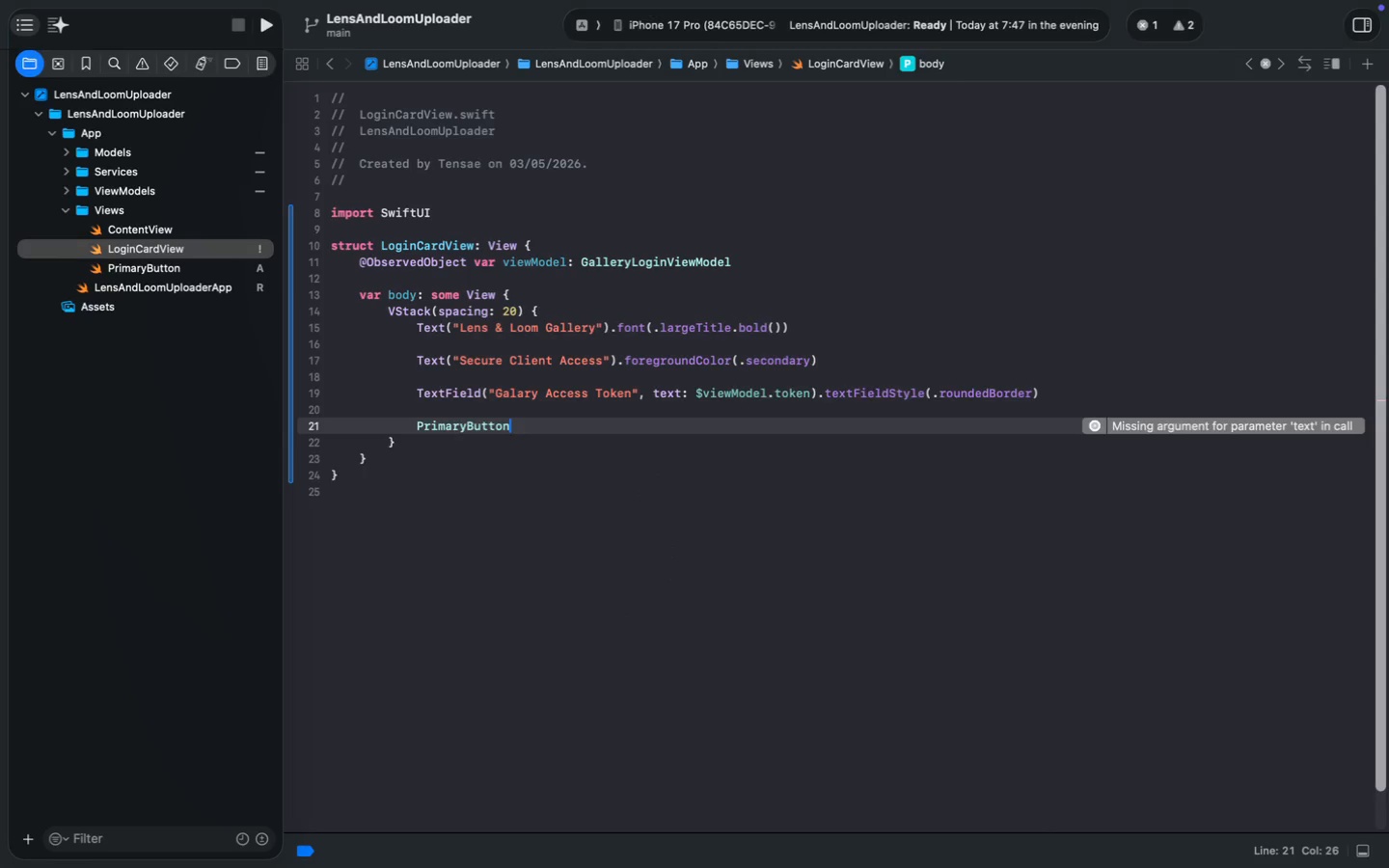 
key(Shift+9)
 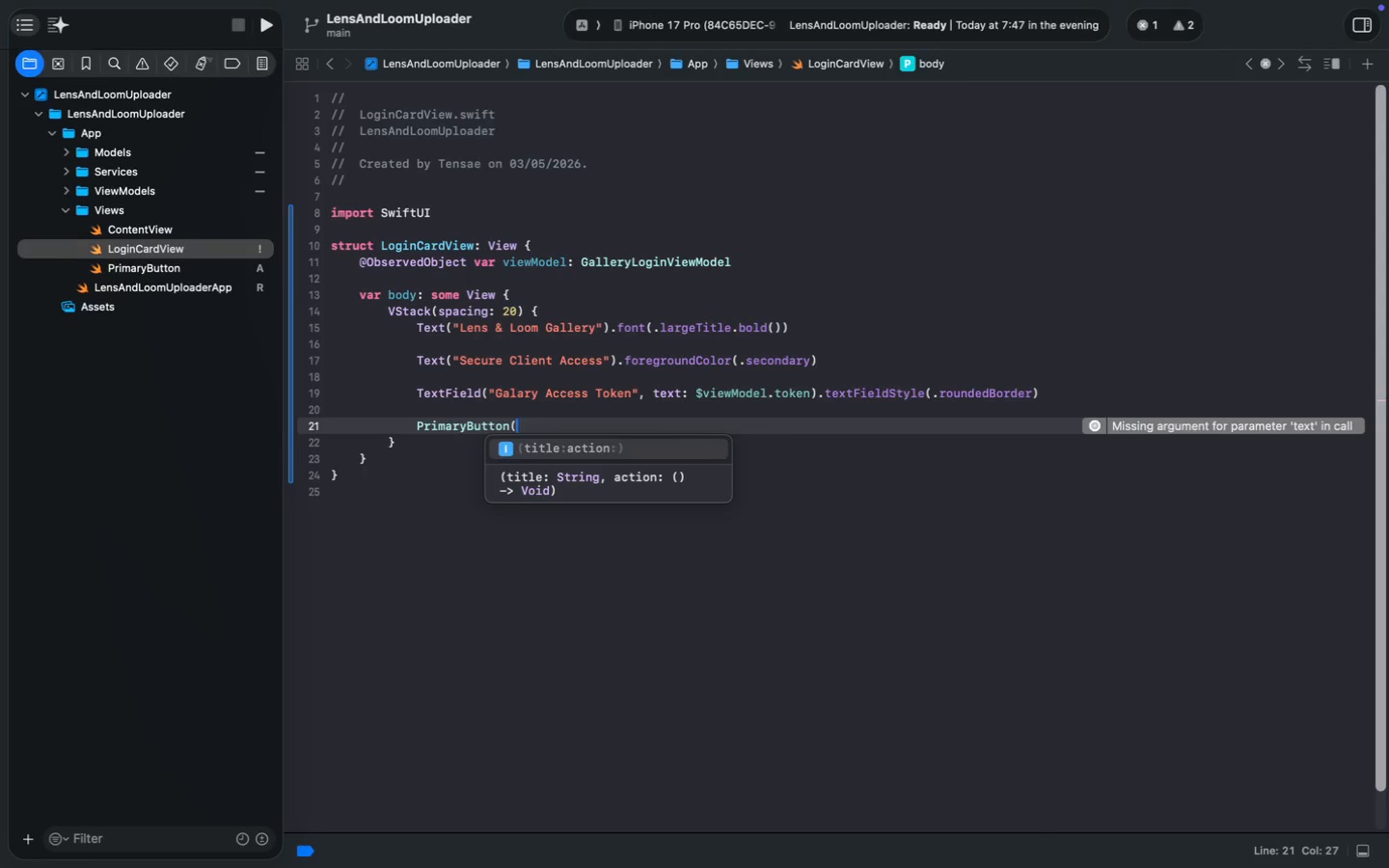 
key(Shift+ShiftLeft)
 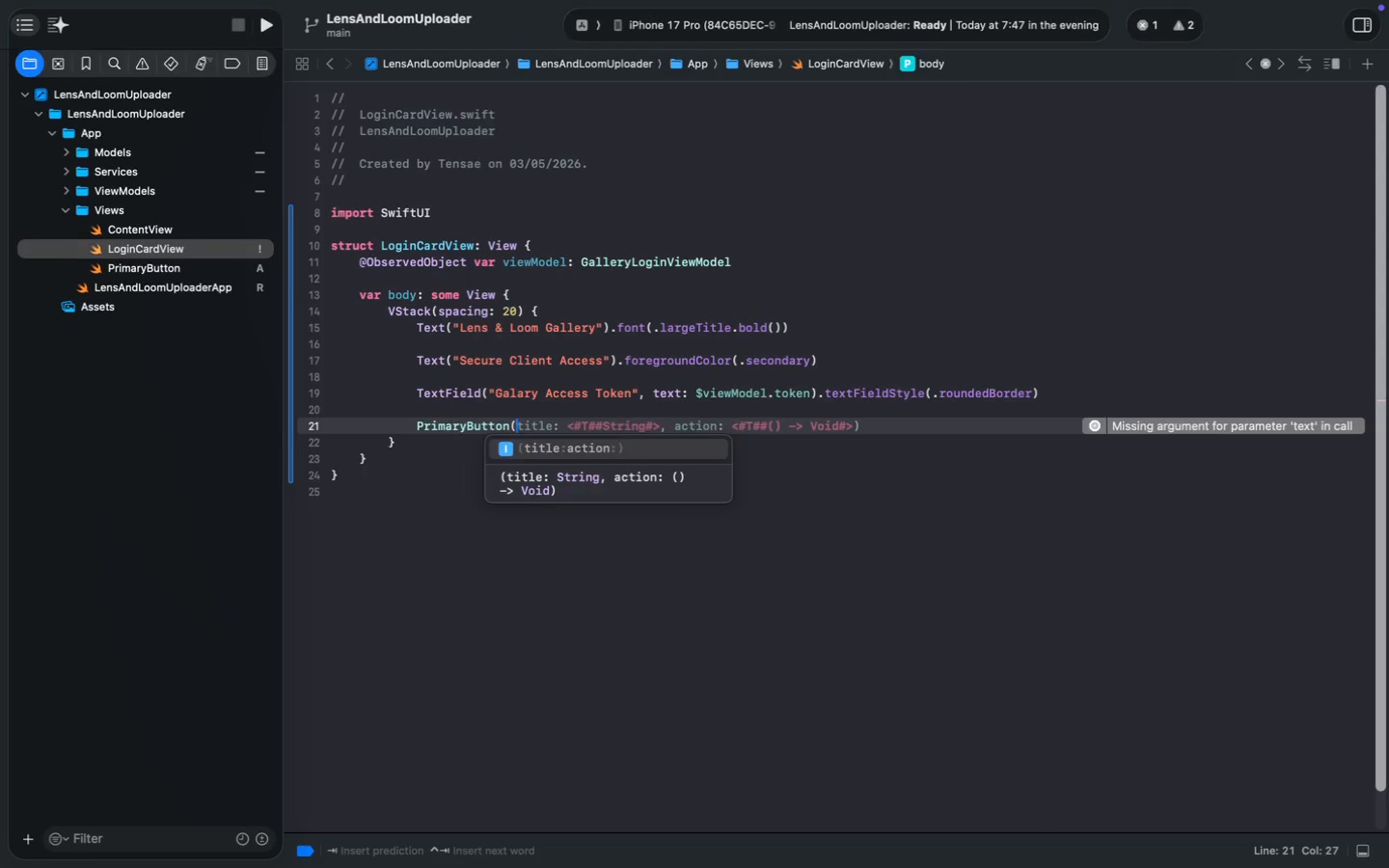 
key(Tab)
 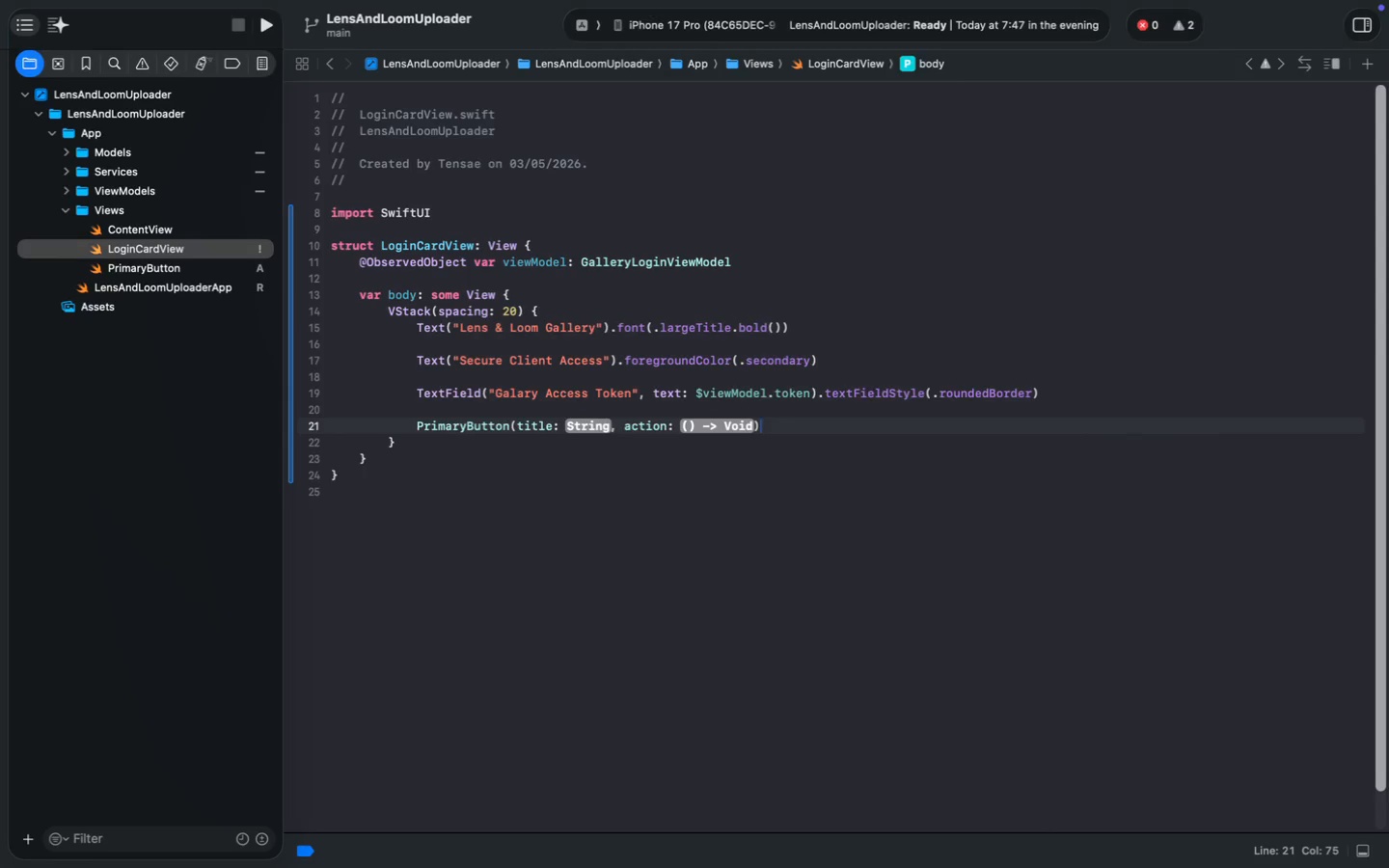 
left_click([583, 435])
 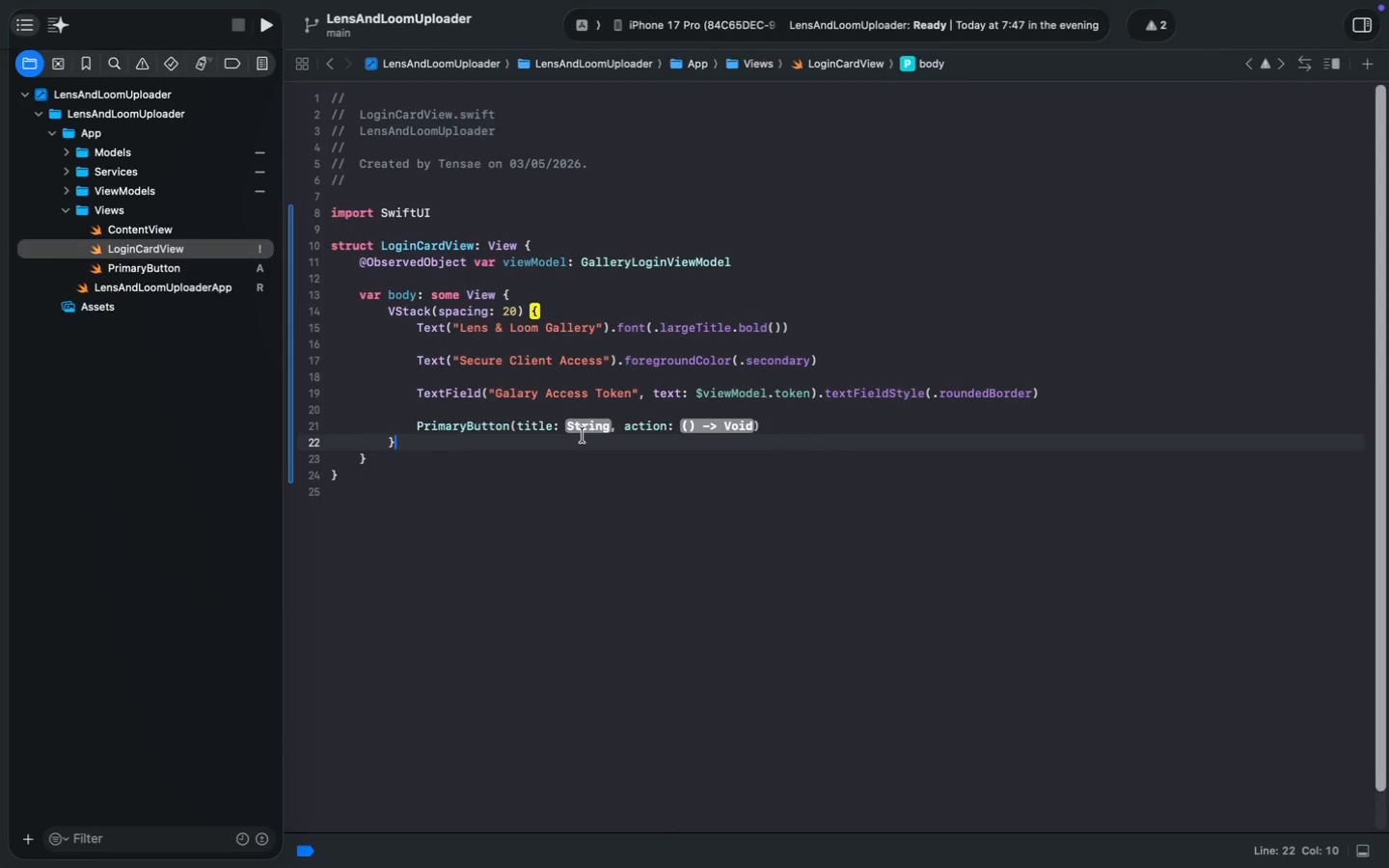 
left_click([586, 424])
 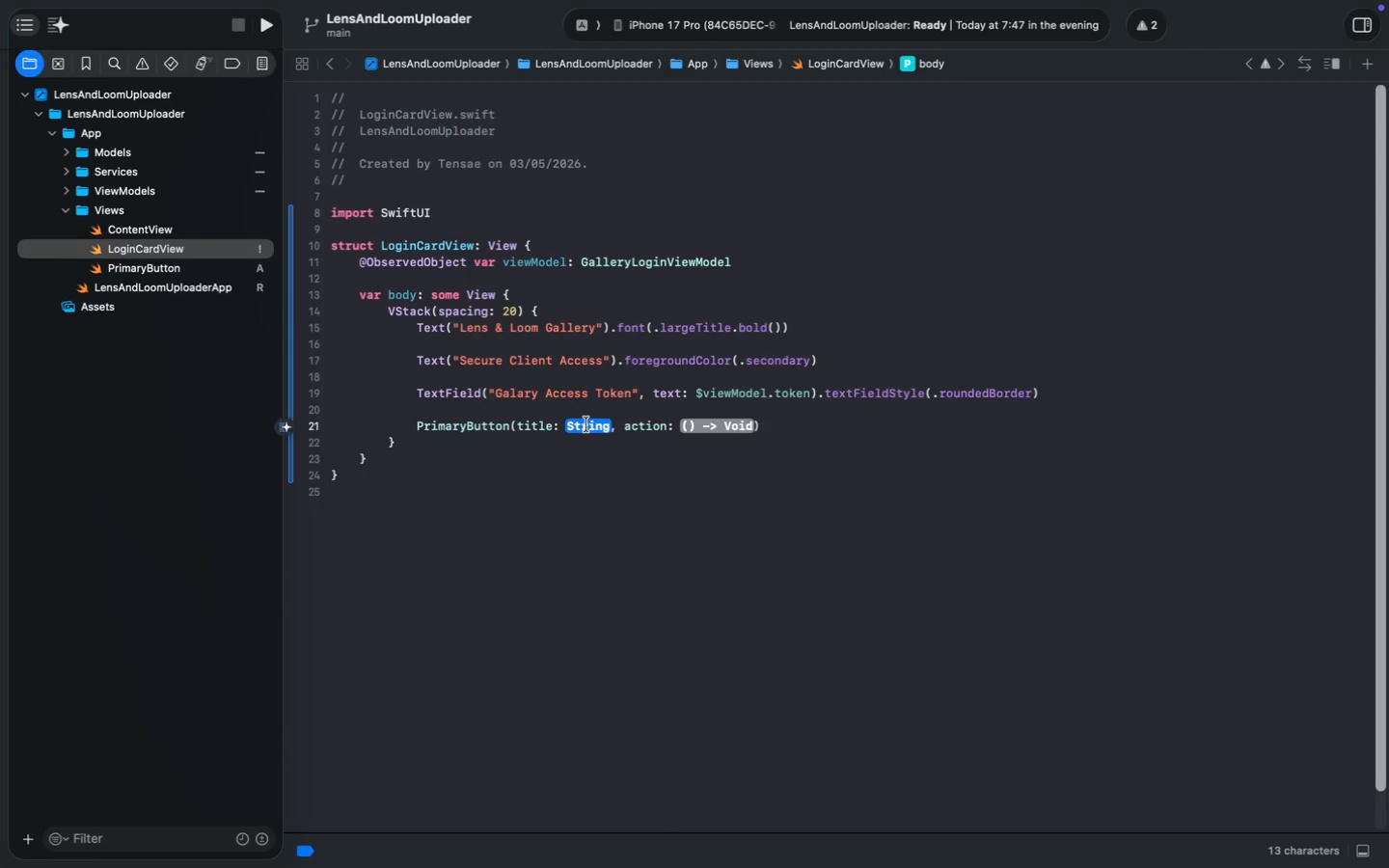 
type(COnn)
key(Backspace)
key(Backspace)
key(Backspace)
key(Backspace)
type("Connect)
 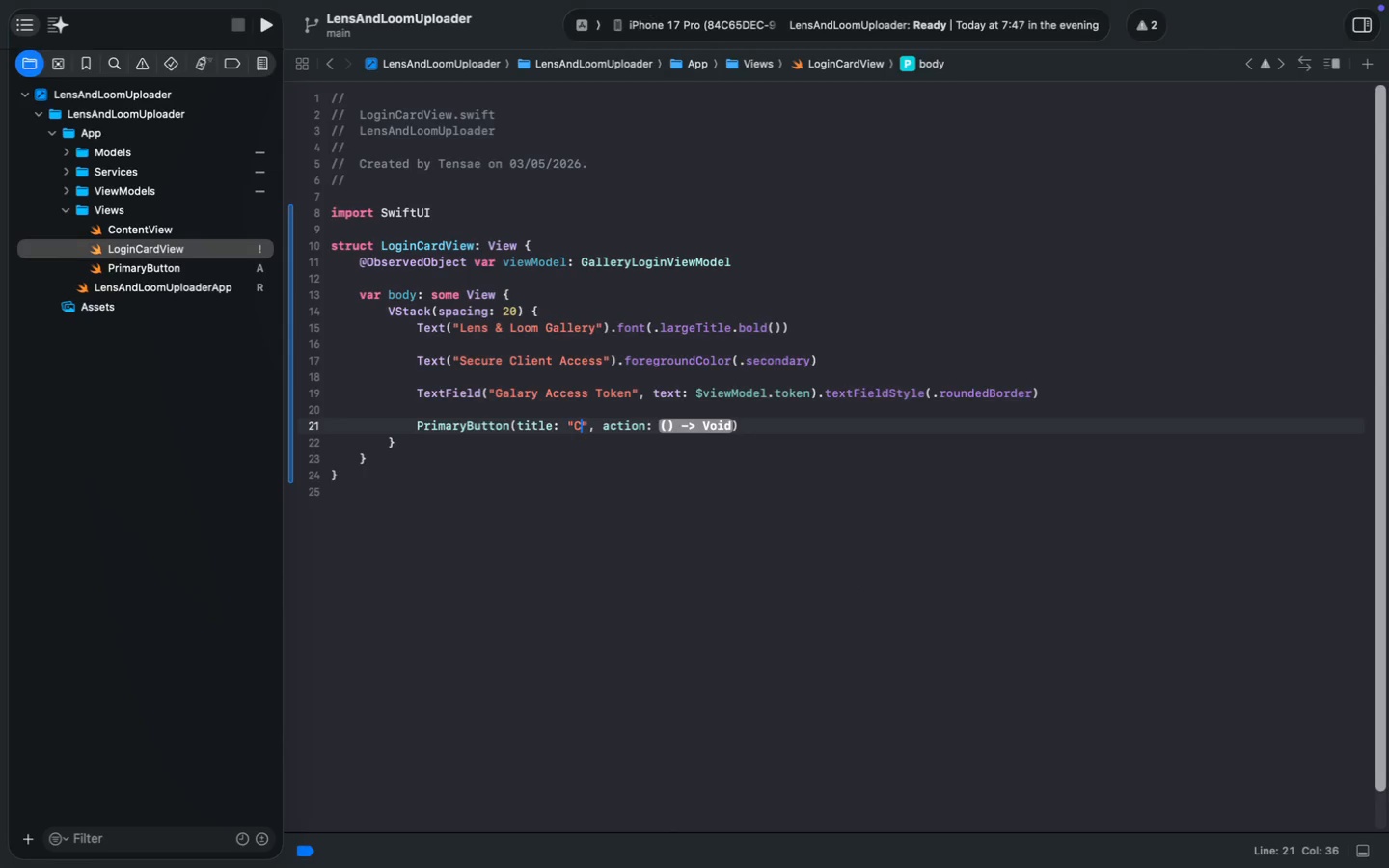 
key(ArrowRight)
 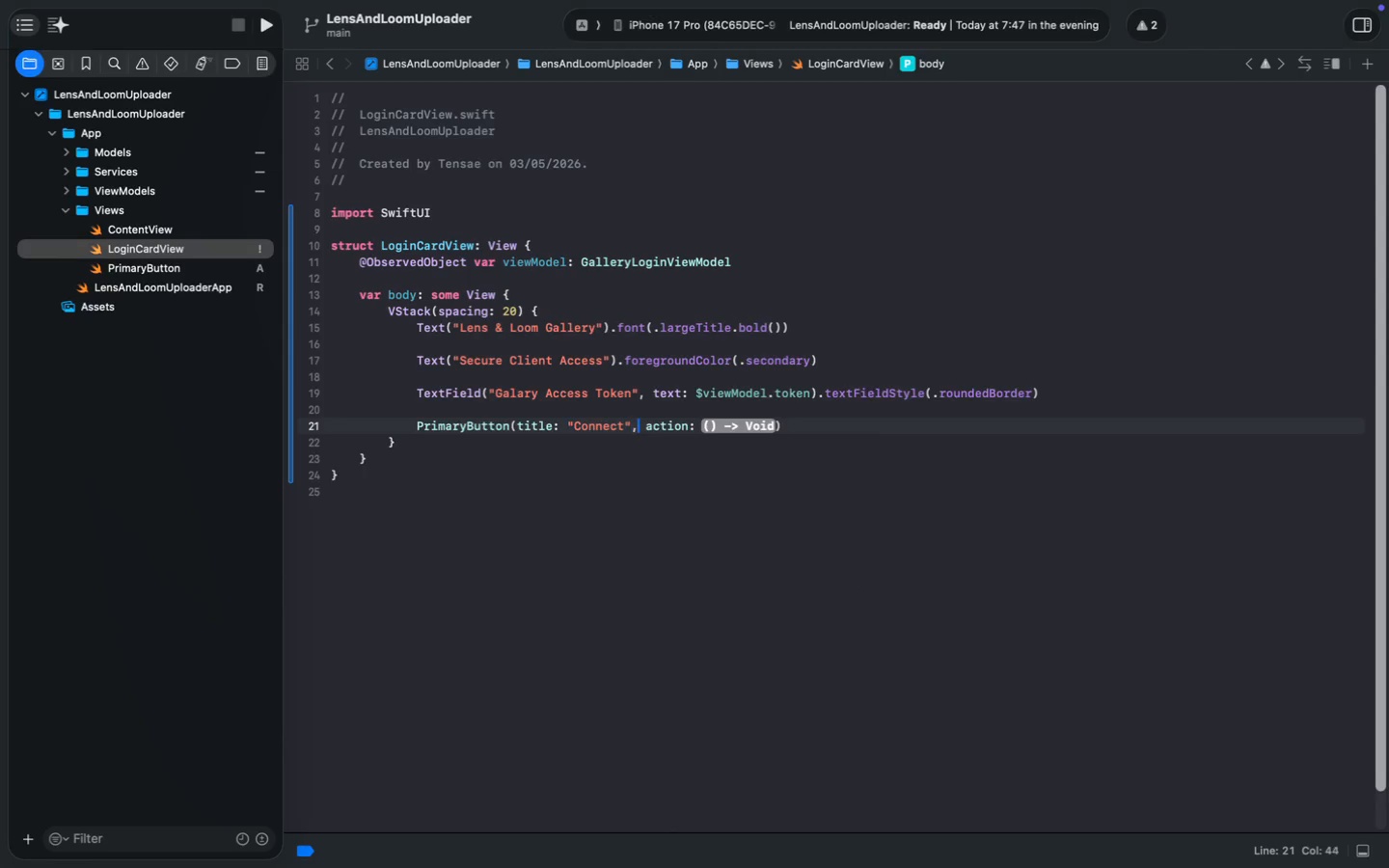 
key(ArrowRight)
 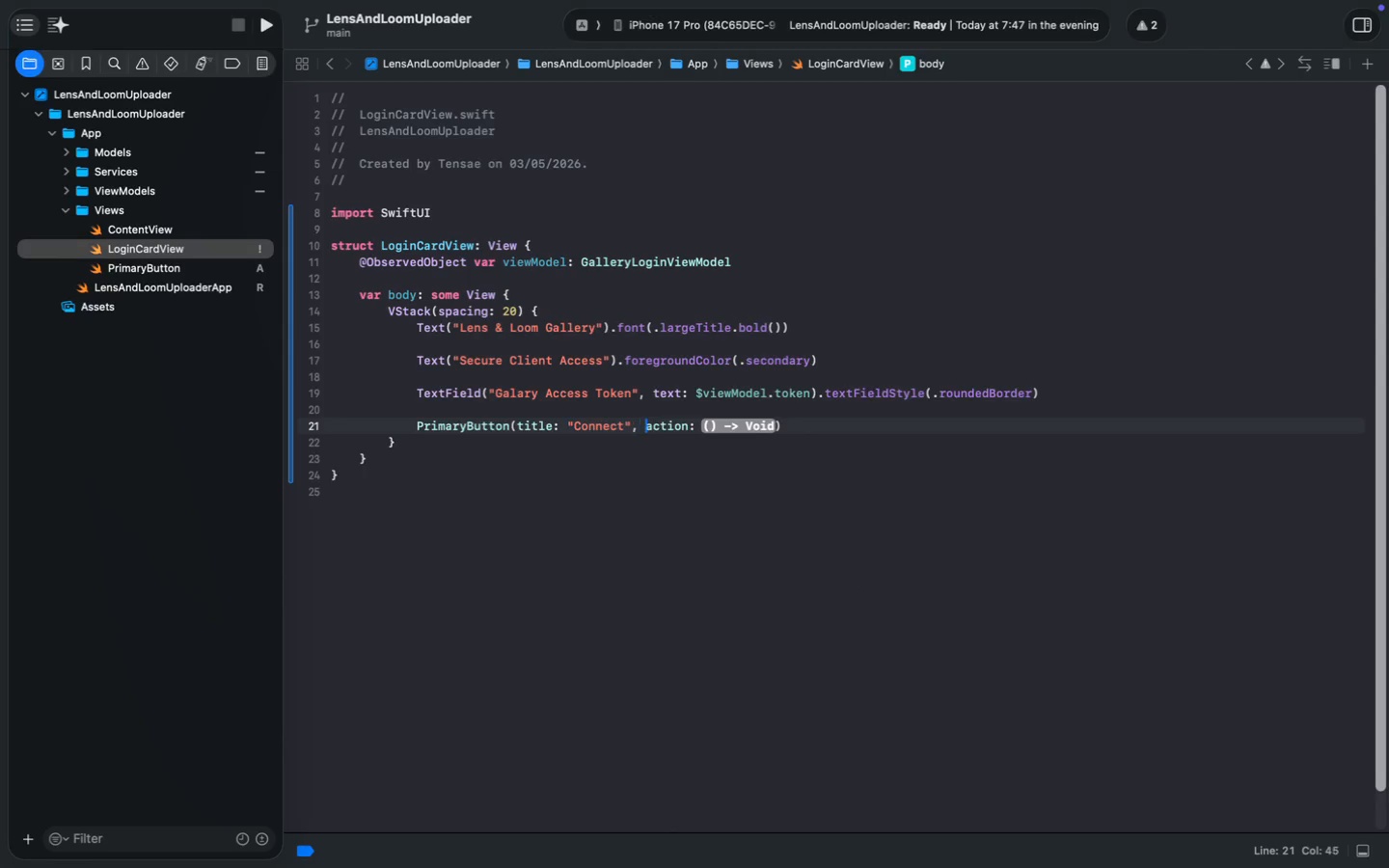 
key(ArrowRight)
 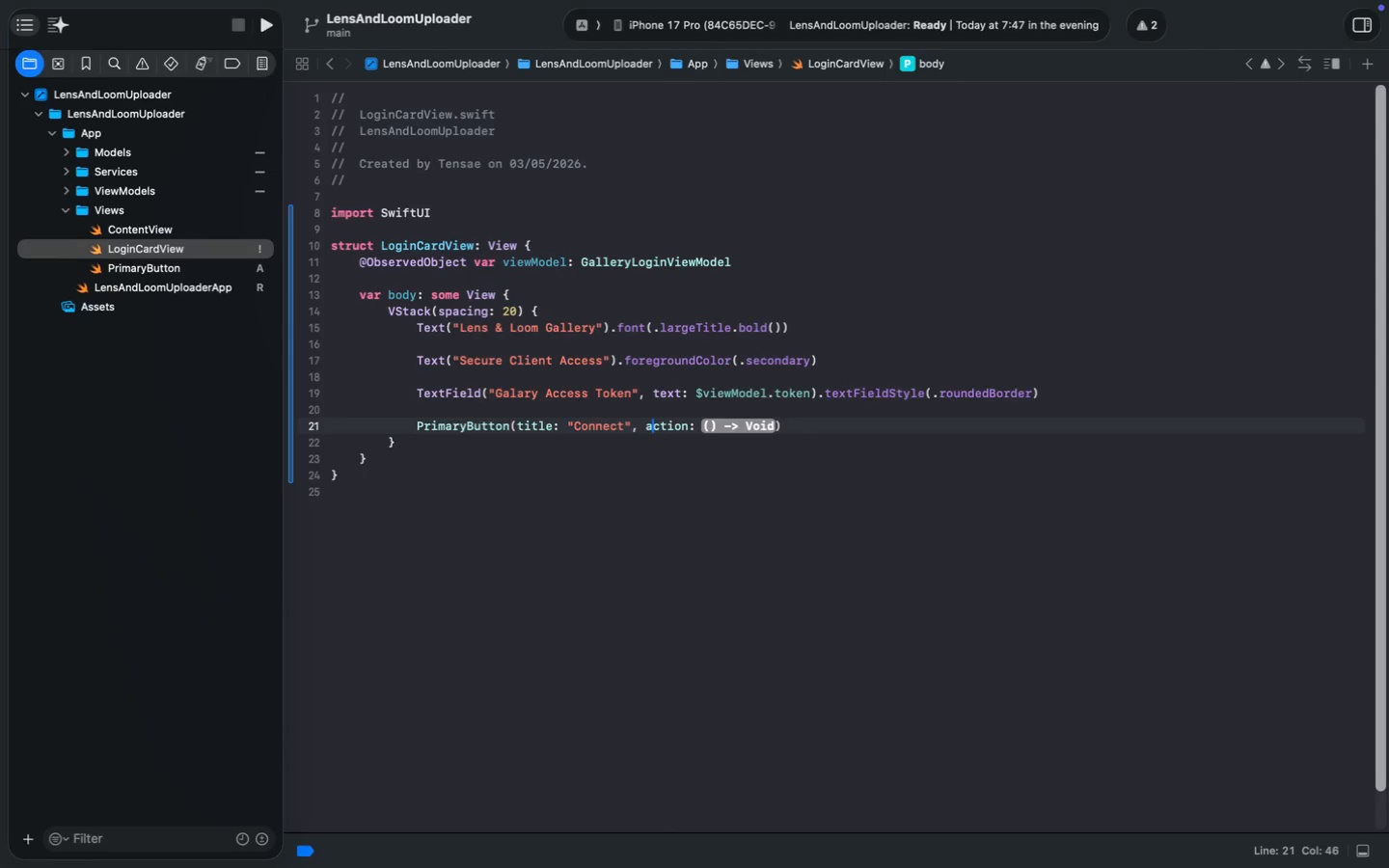 
key(ArrowRight)
 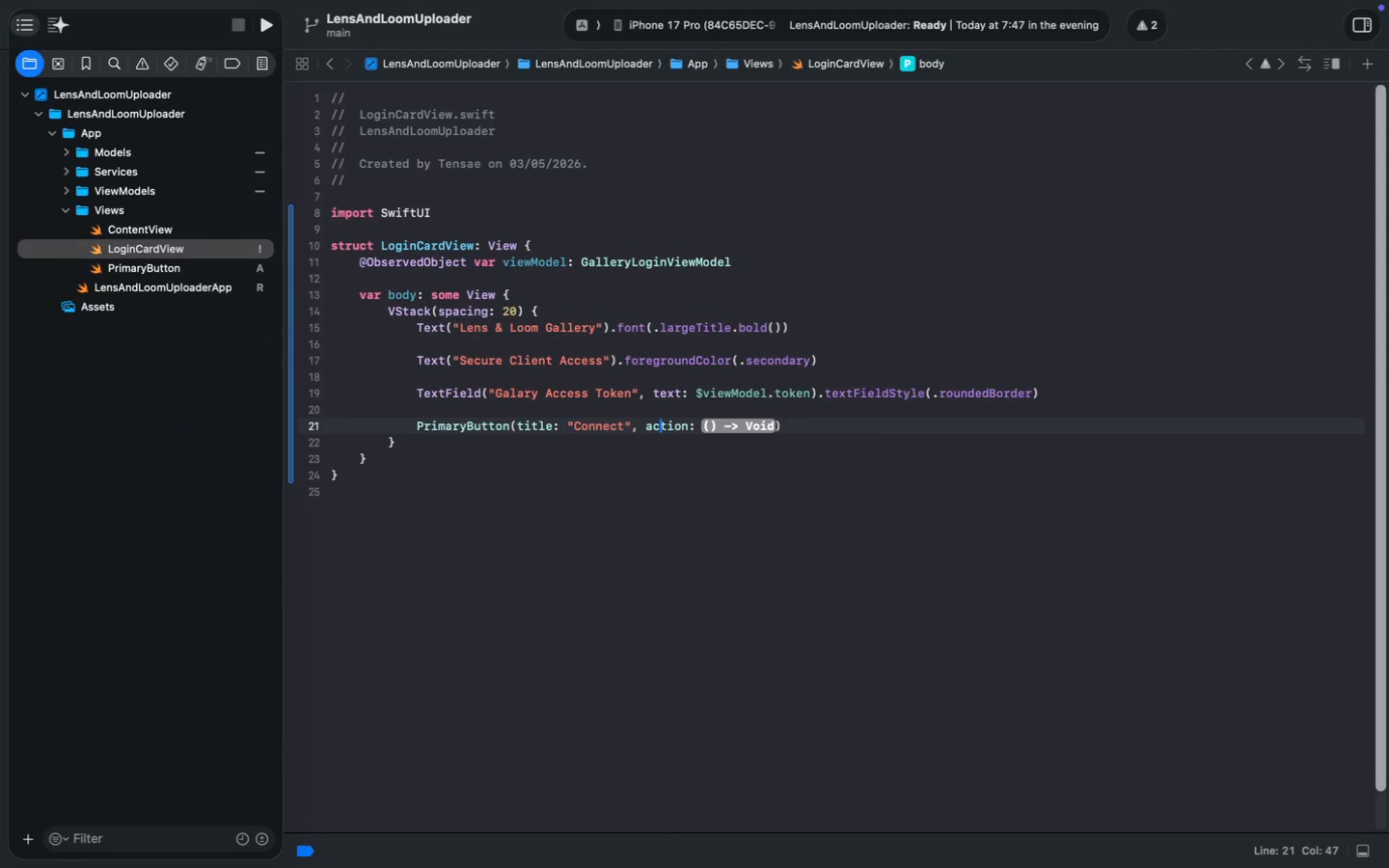 
key(ArrowRight)
 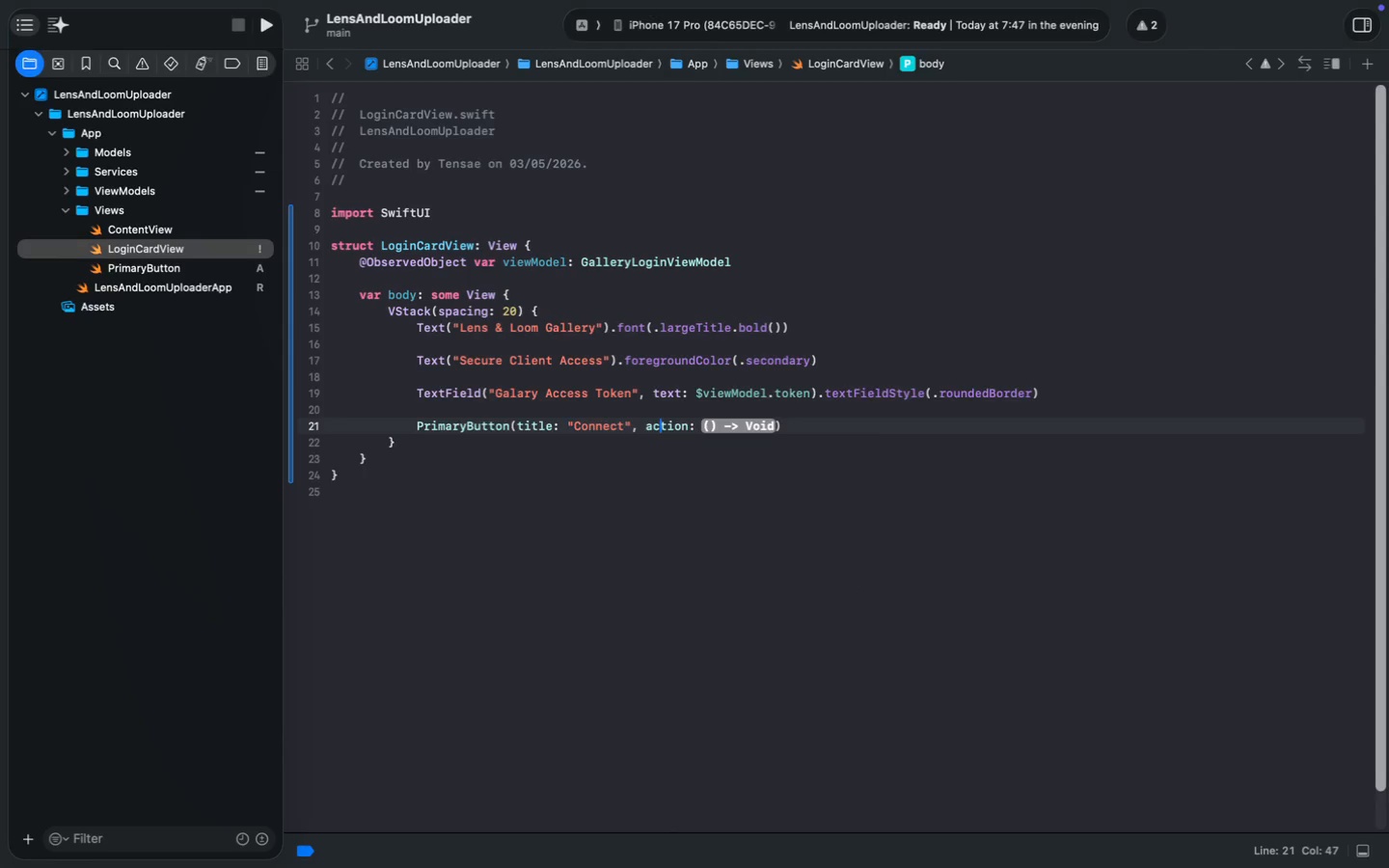 
key(ArrowLeft)
 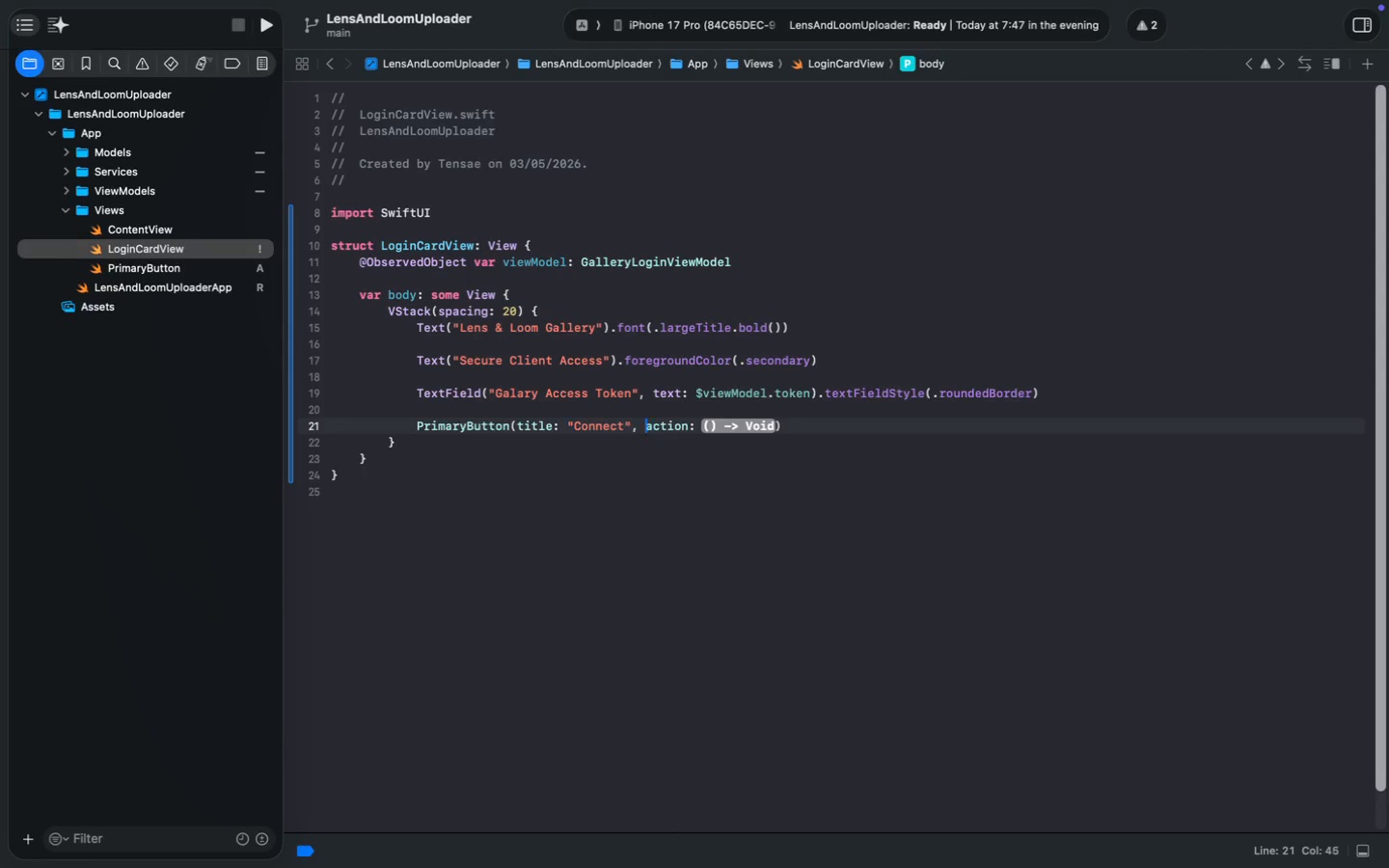 
key(ArrowLeft)
 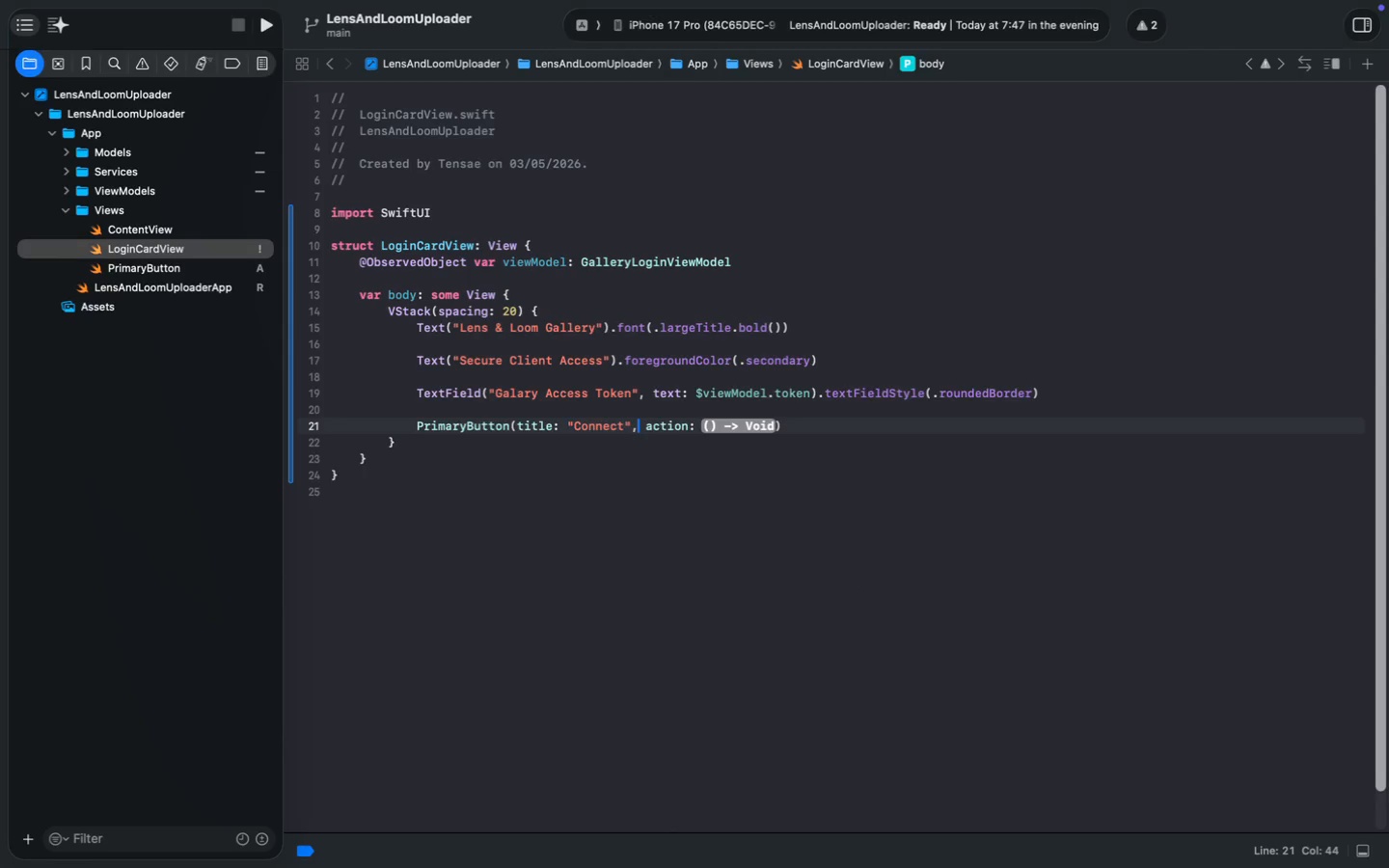 
key(ArrowLeft)
 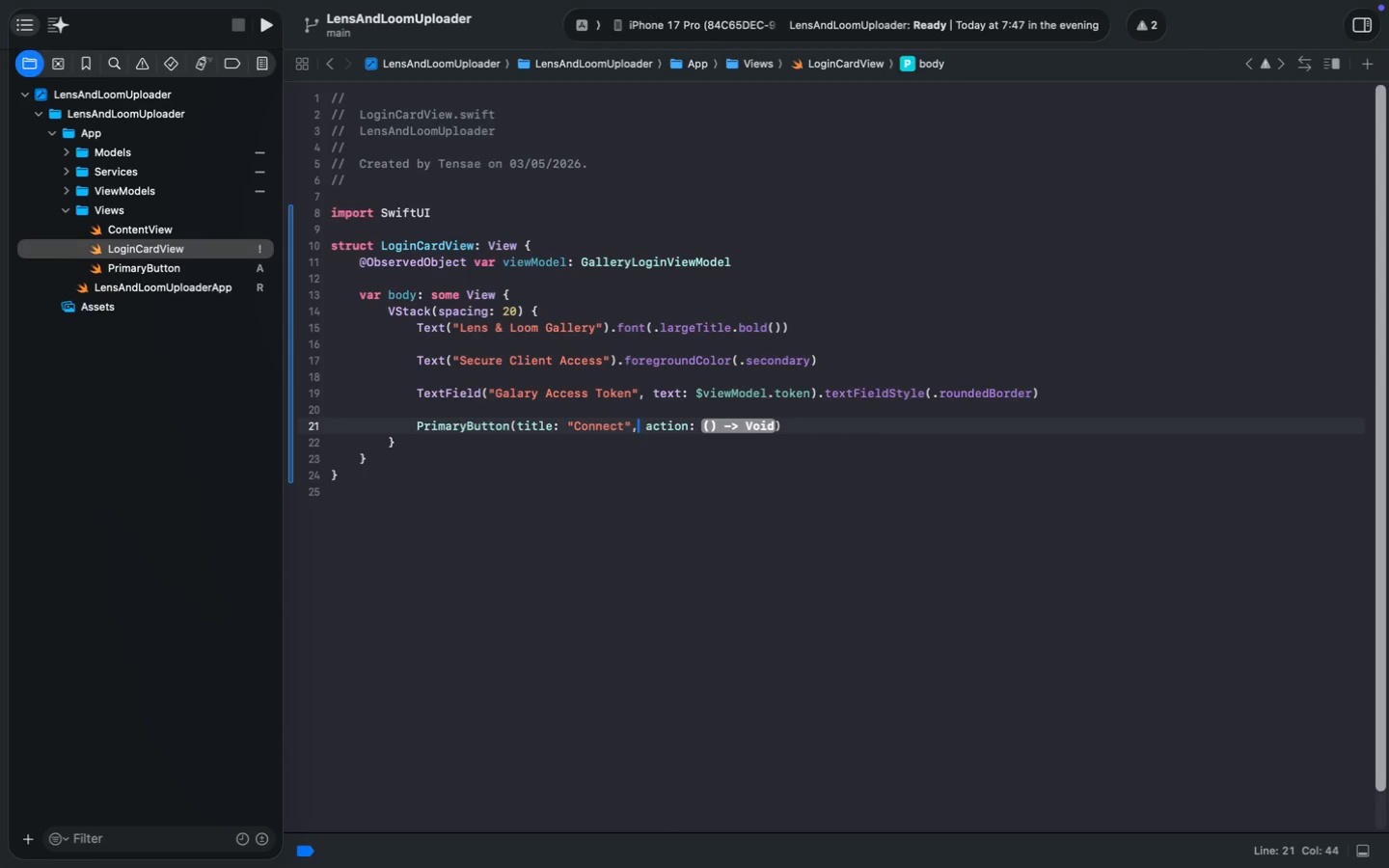 
key(ArrowRight)
 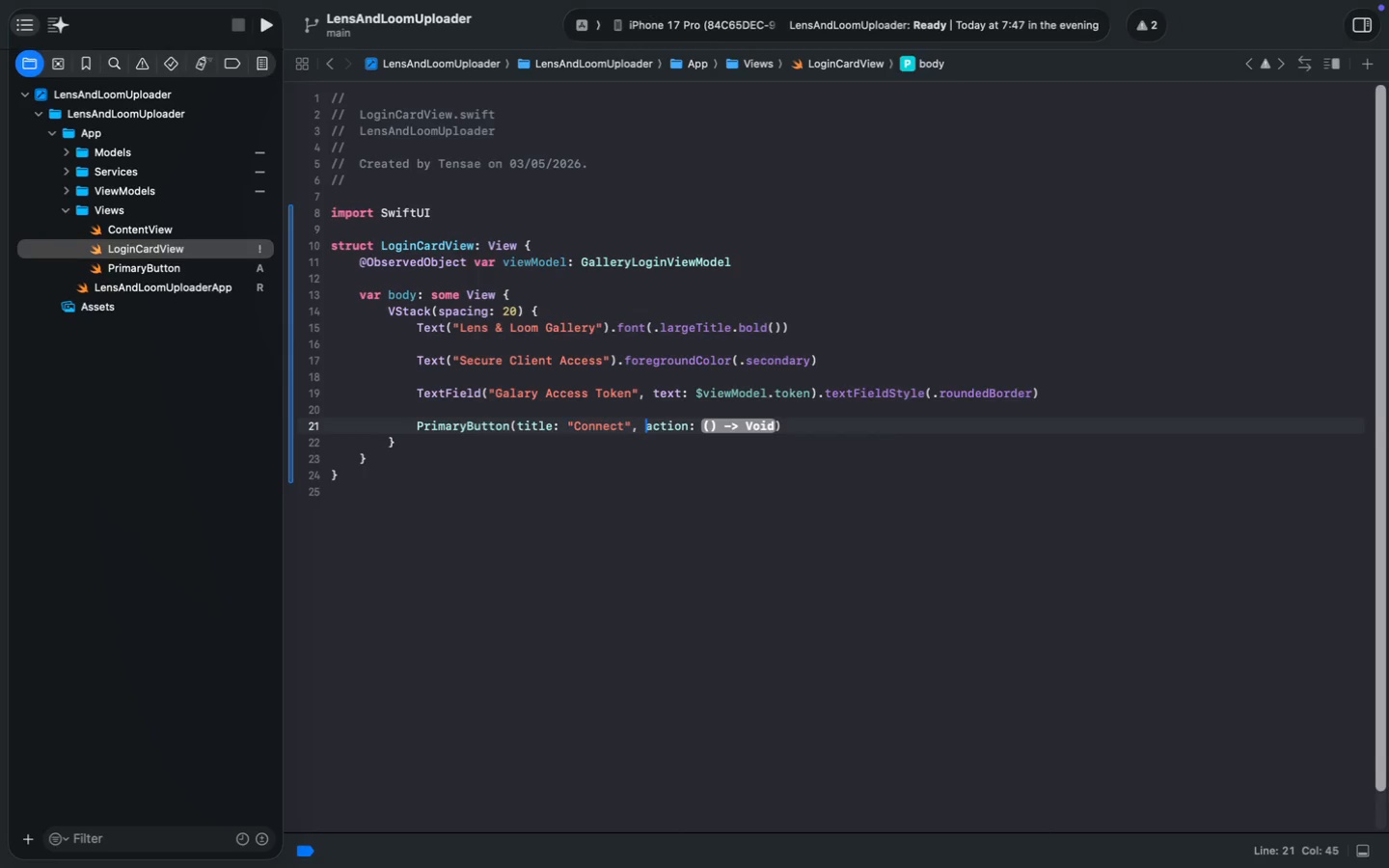 
key(Meta+Shift+MetaRight)
 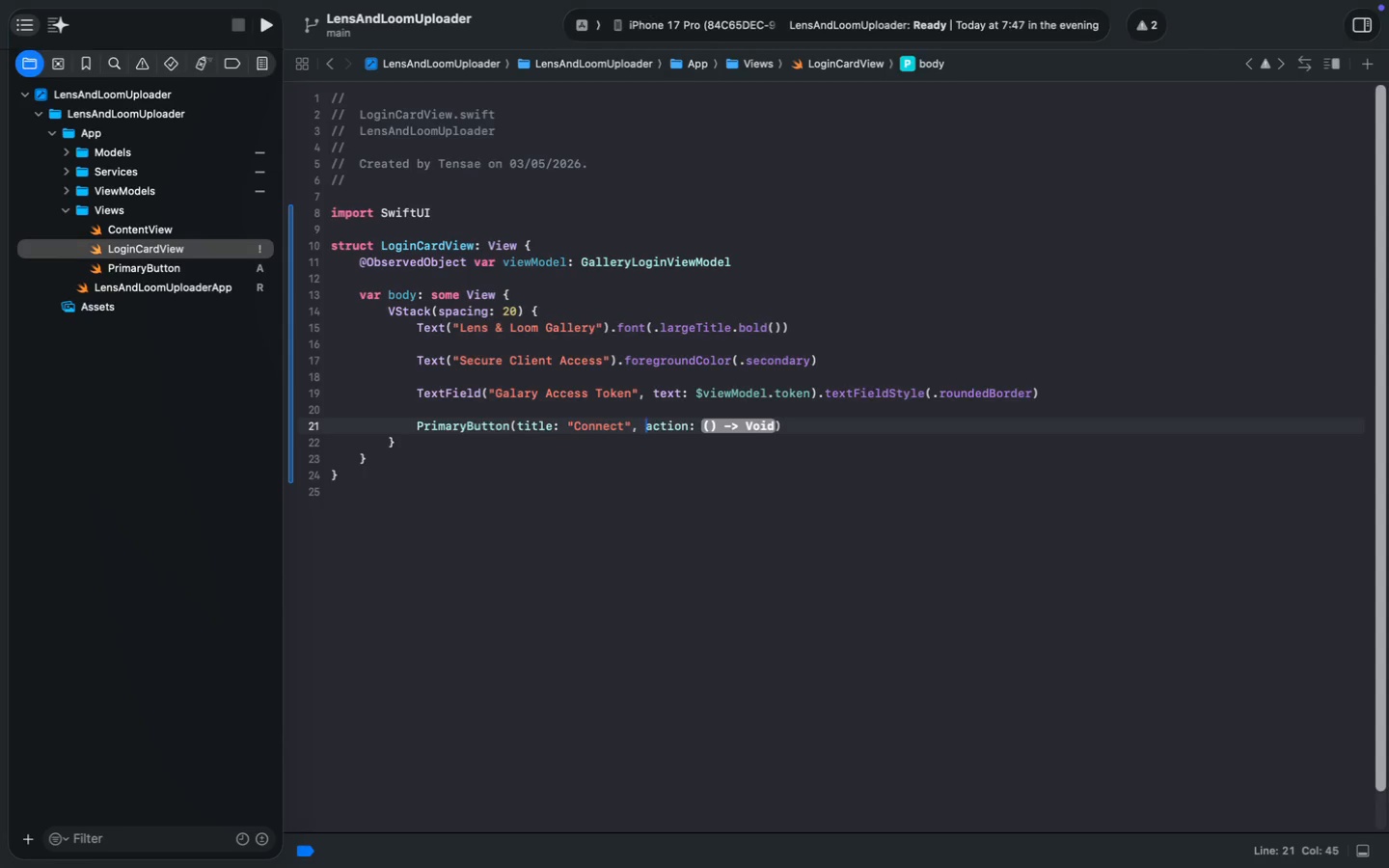 
key(Meta+Shift+ArrowRight)
 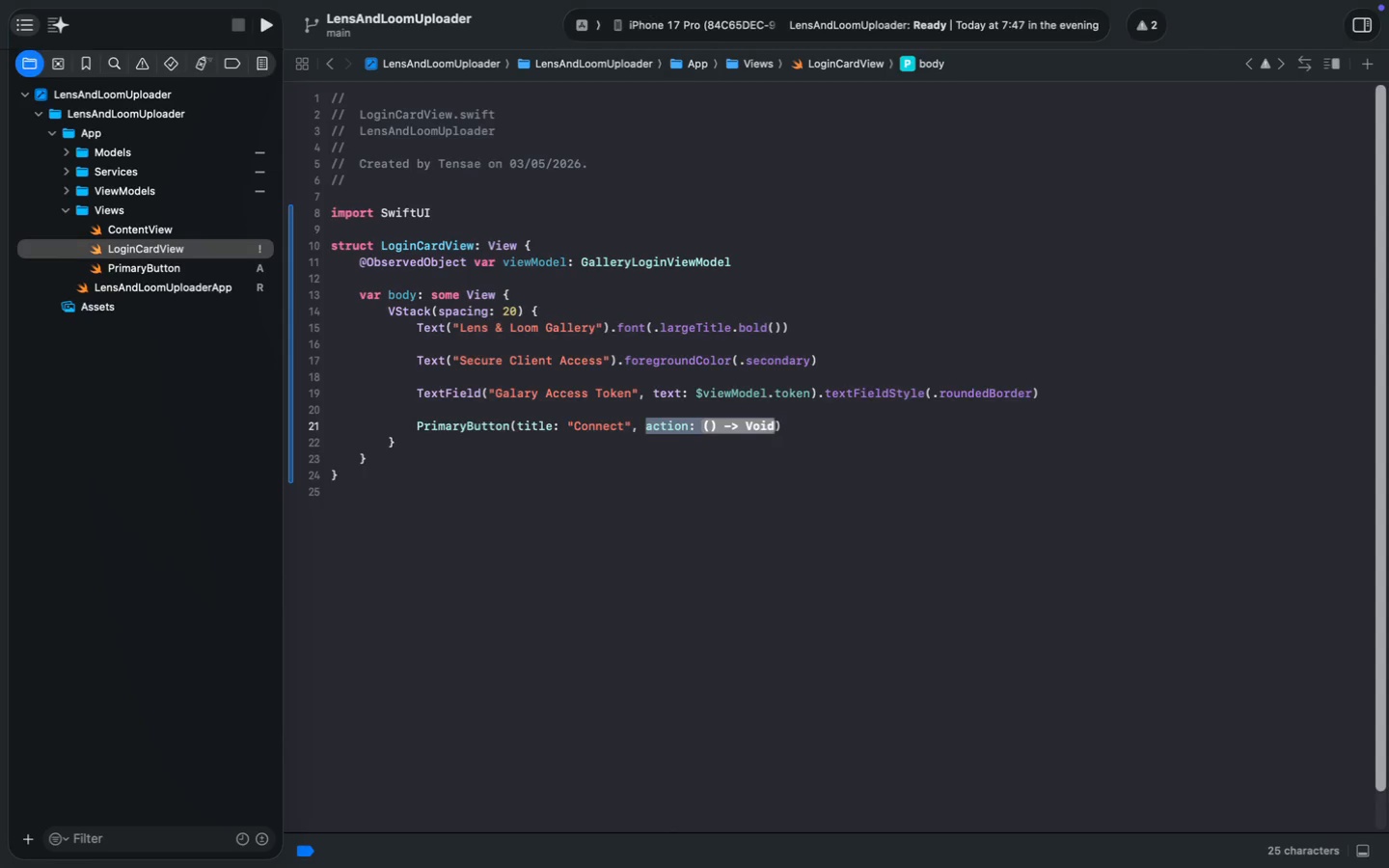 
key(Shift+ArrowLeft)
 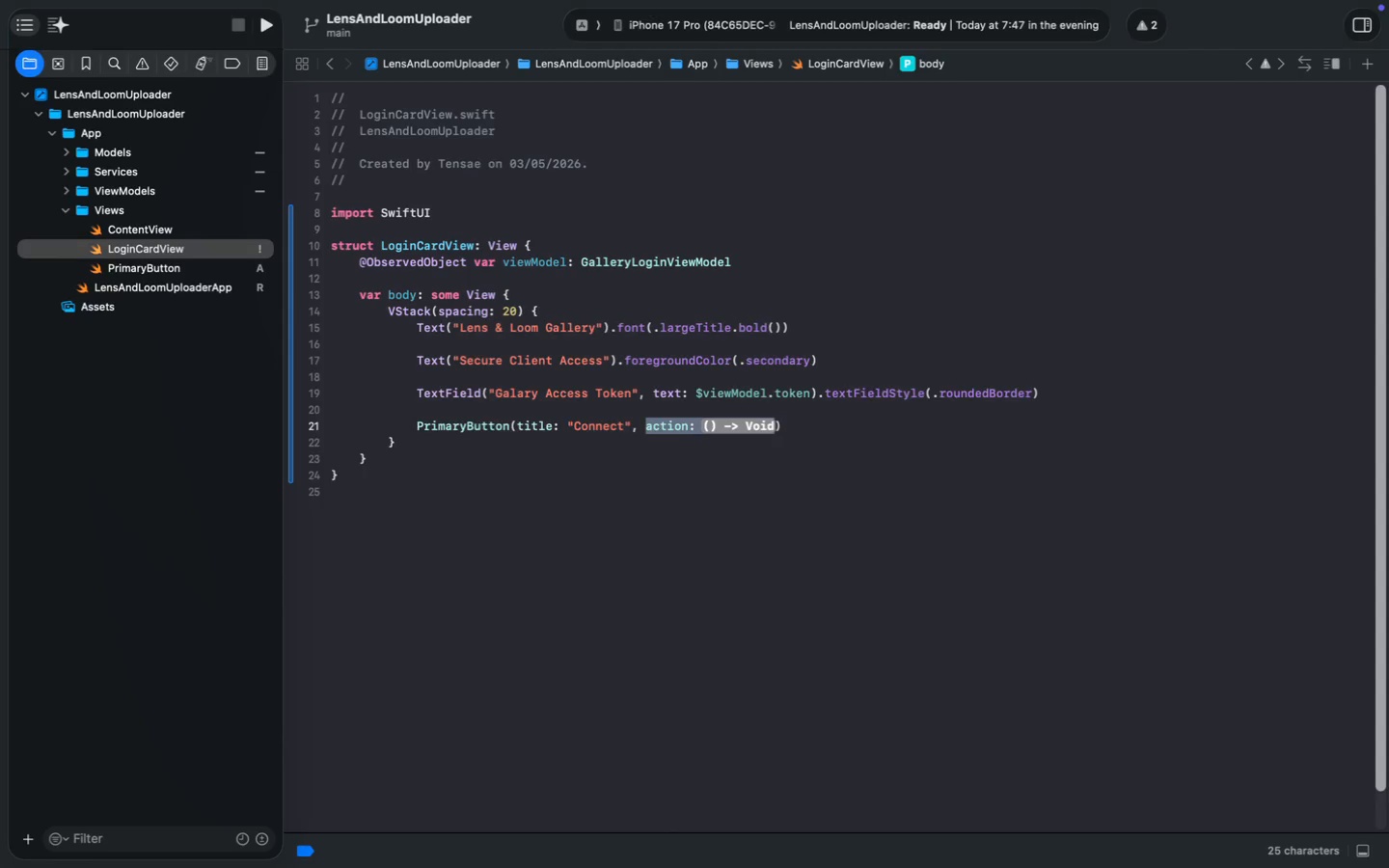 
key(Shift+BracketLeft)
 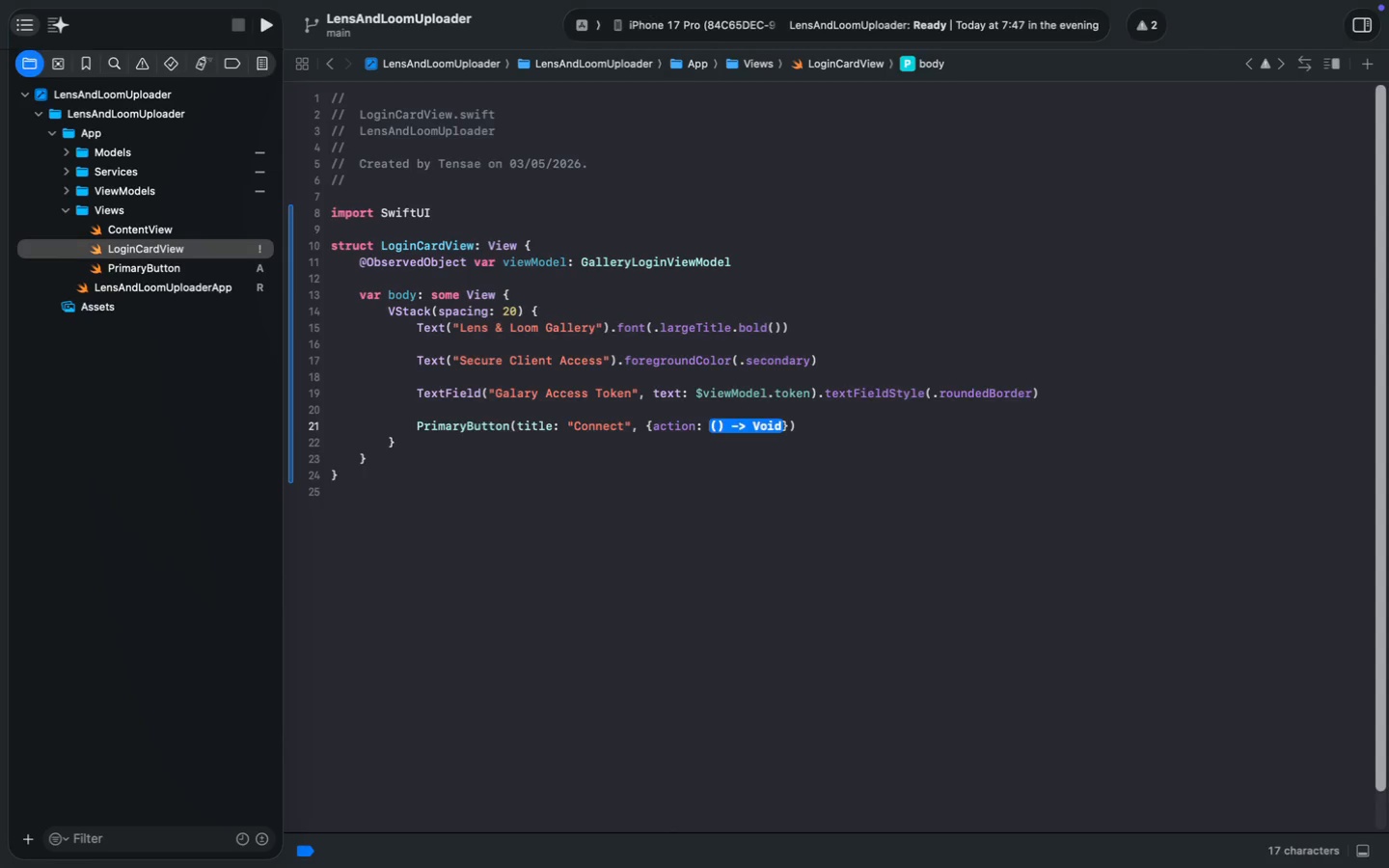 
key(Enter)
 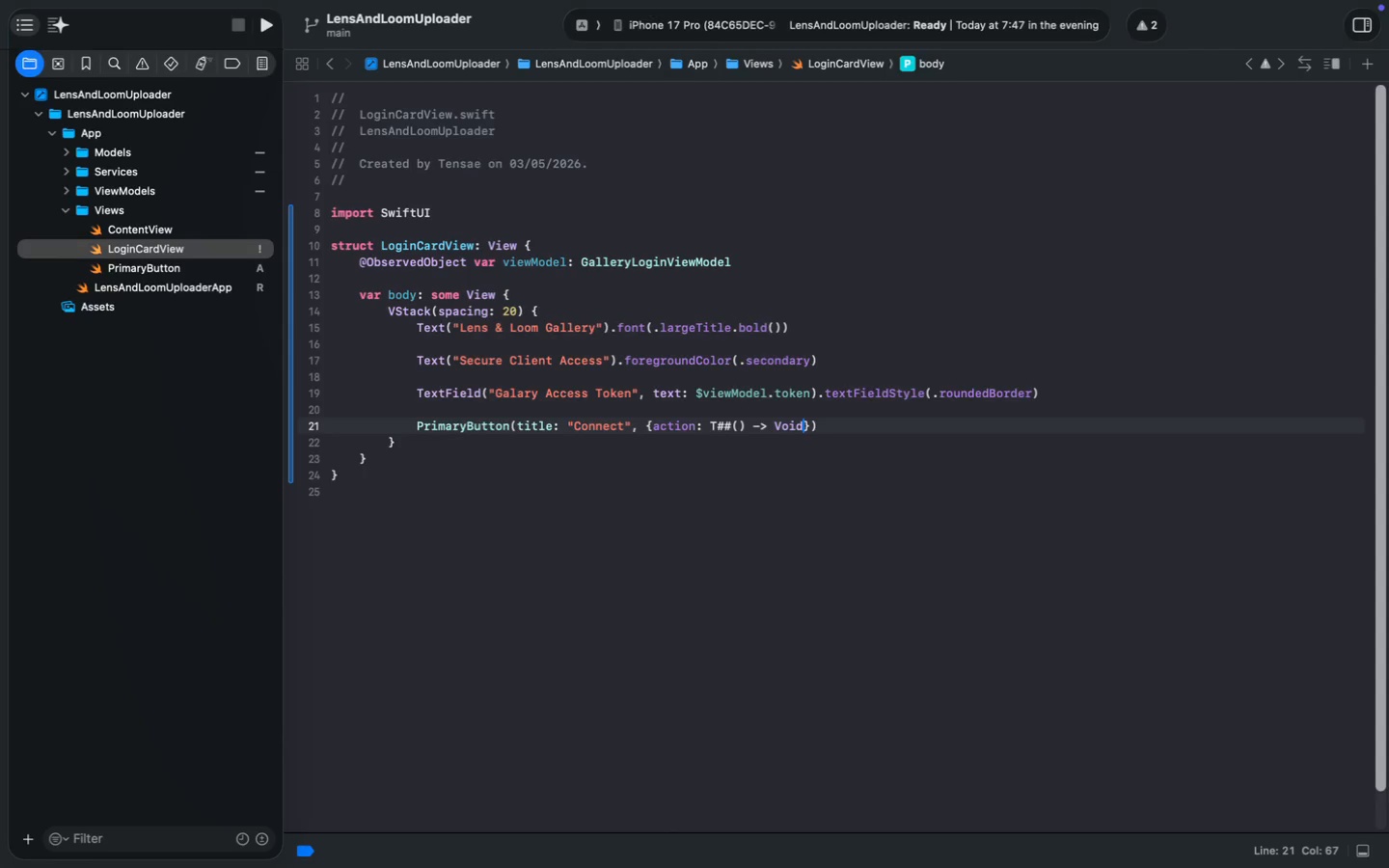 
key(Alt+Shift+ArrowLeft)
 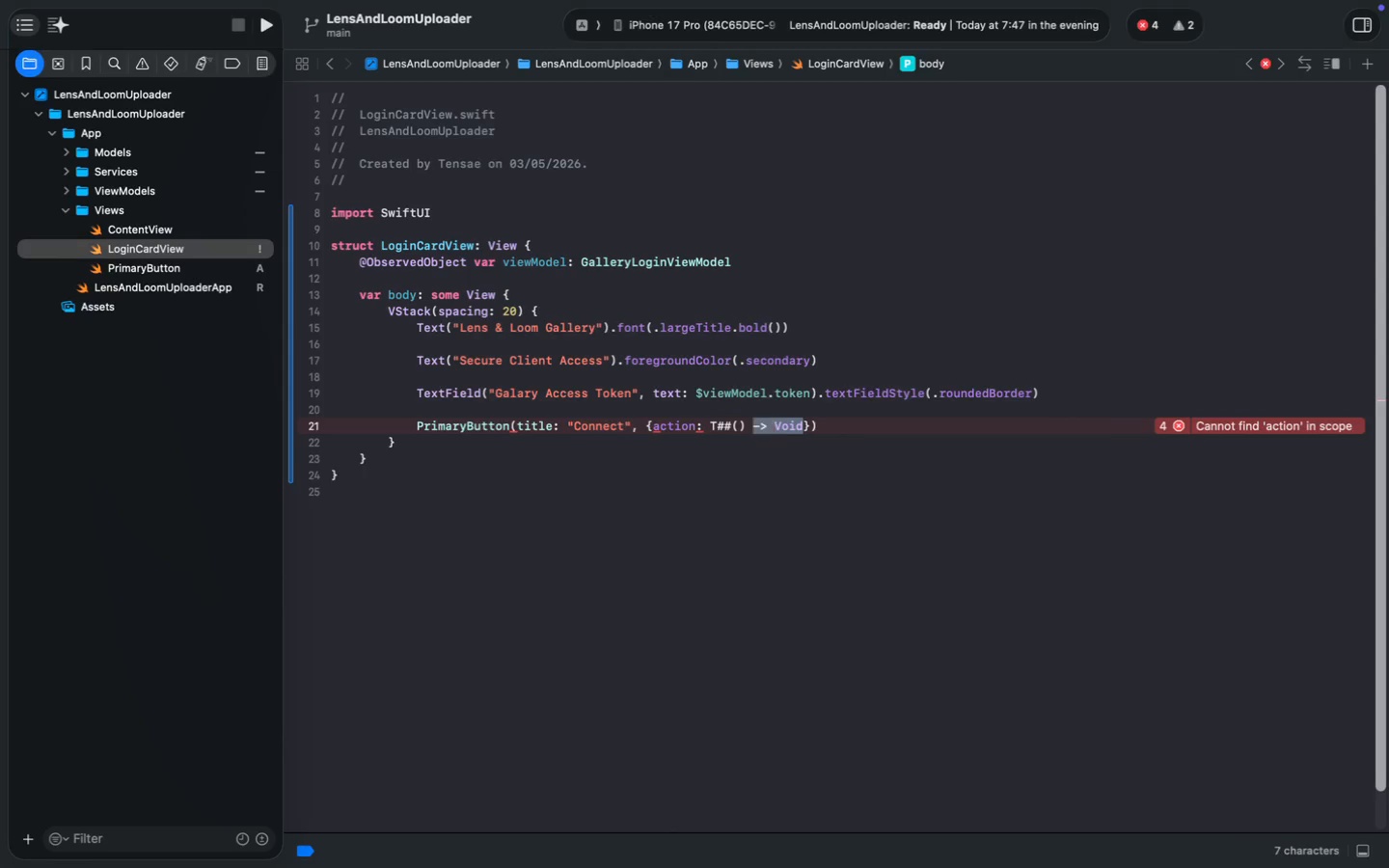 
key(Alt+Shift+ArrowLeft)
 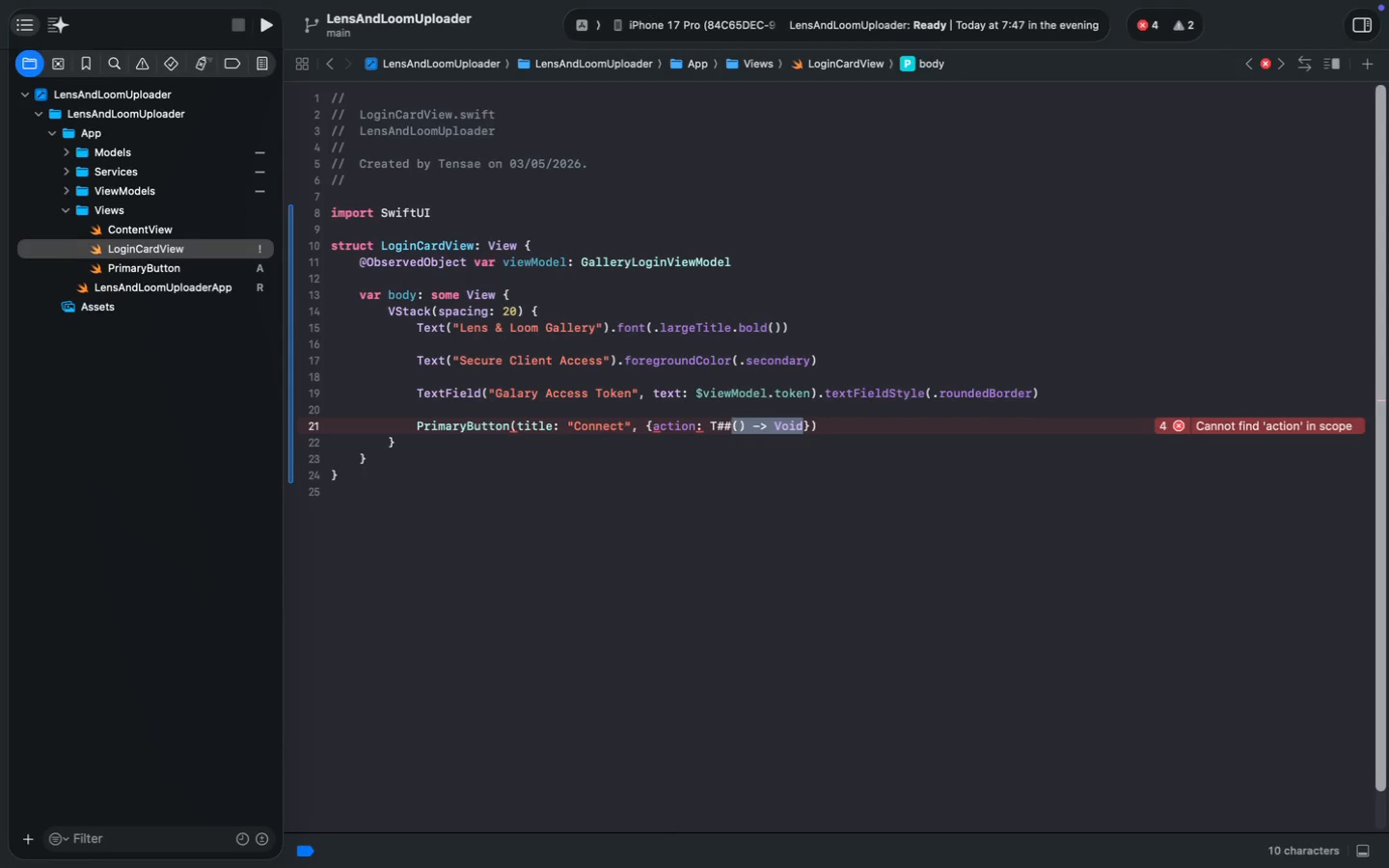 
key(Alt+Shift+ArrowLeft)
 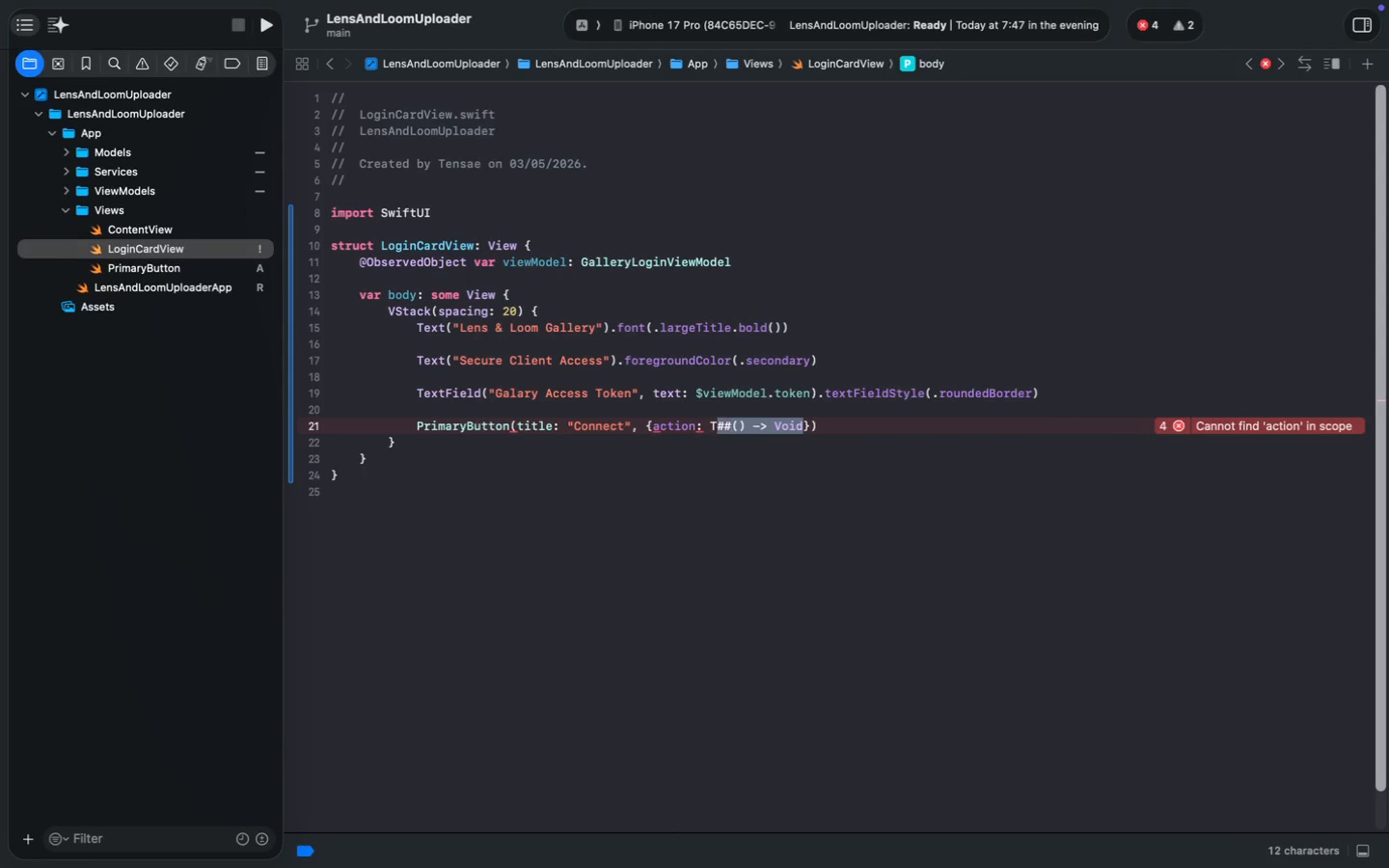 
key(Alt+Shift+ArrowLeft)
 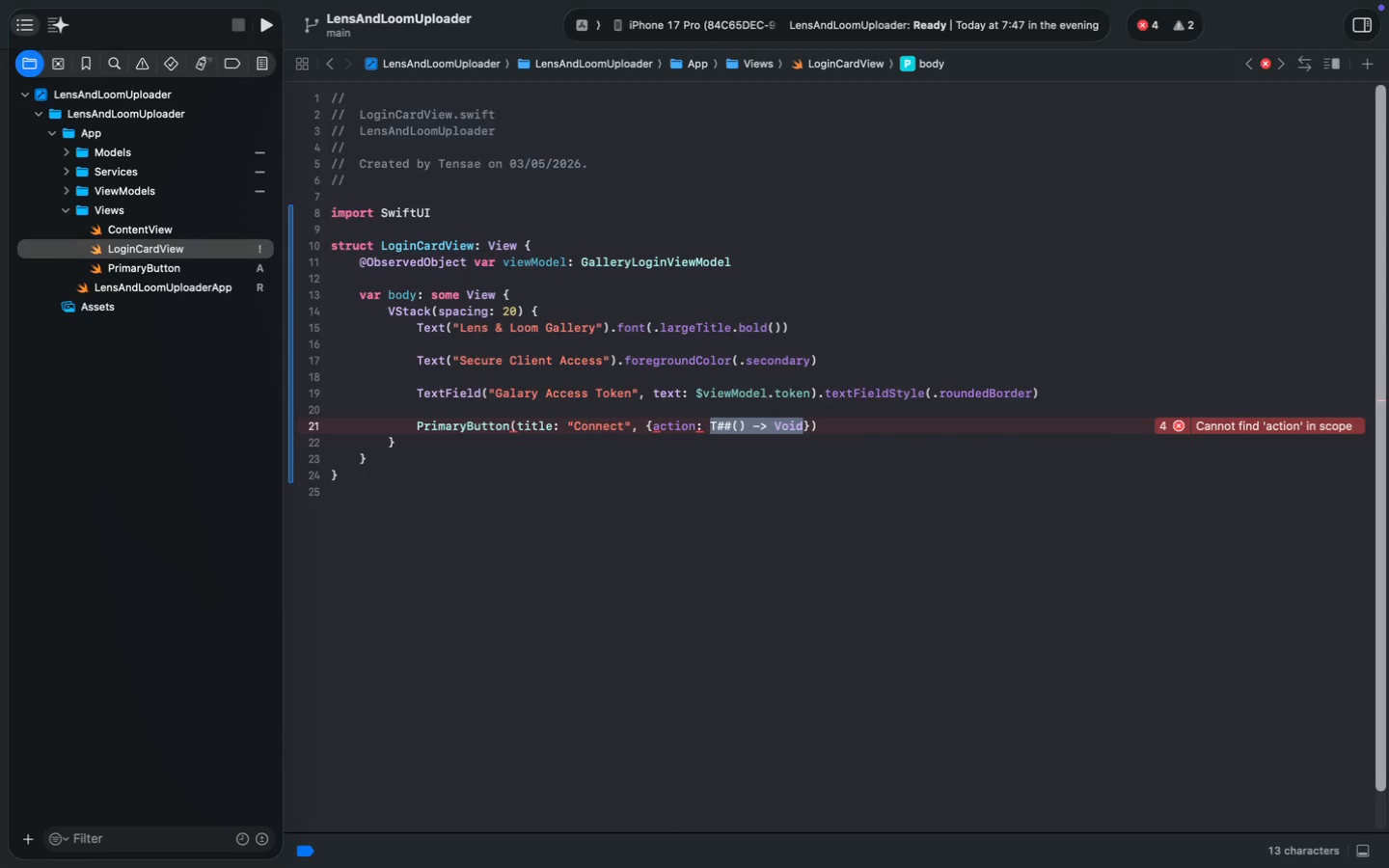 
key(Alt+Shift+ArrowLeft)
 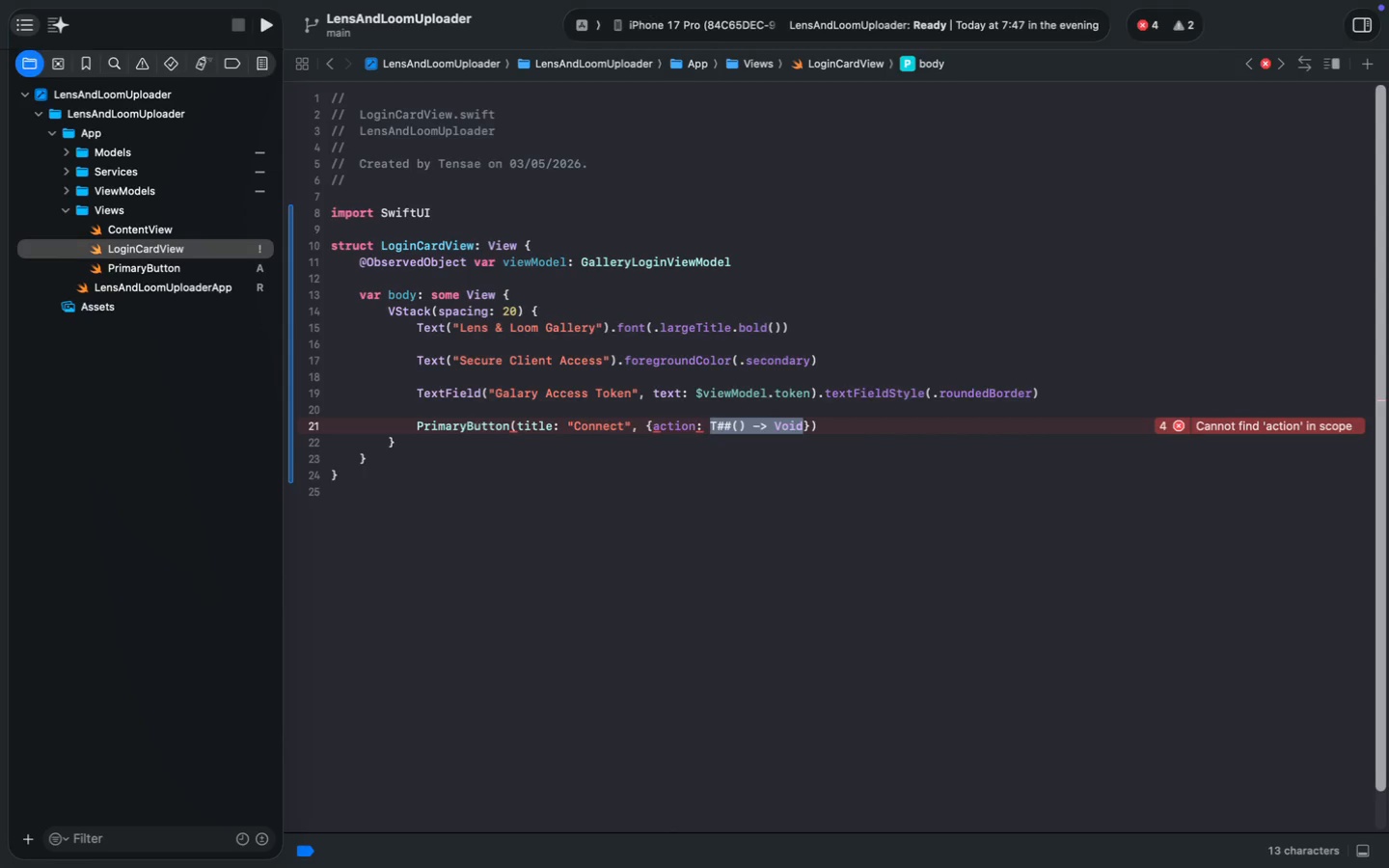 
key(Alt+Shift+ArrowLeft)
 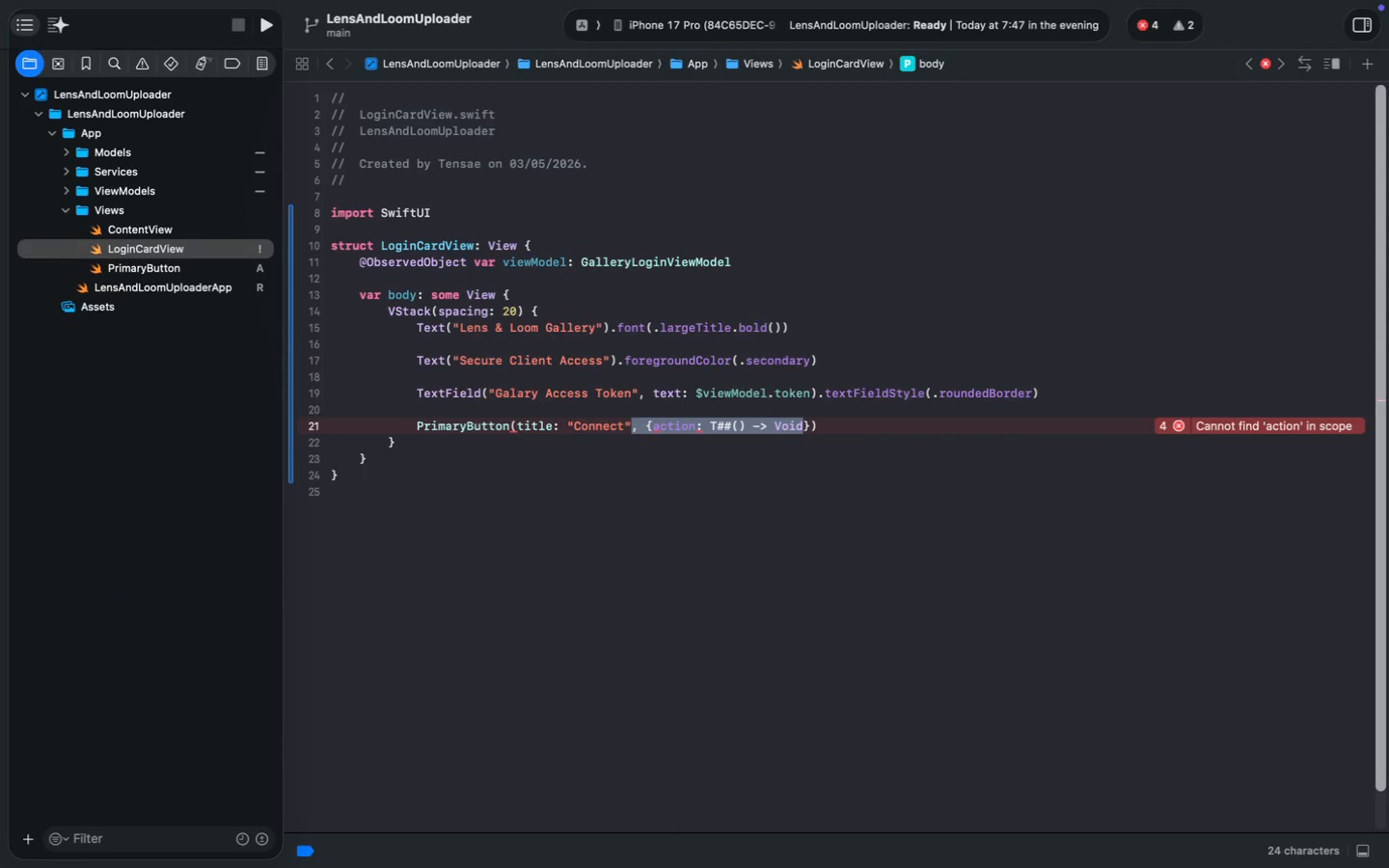 
key(Alt+Shift+ArrowLeft)
 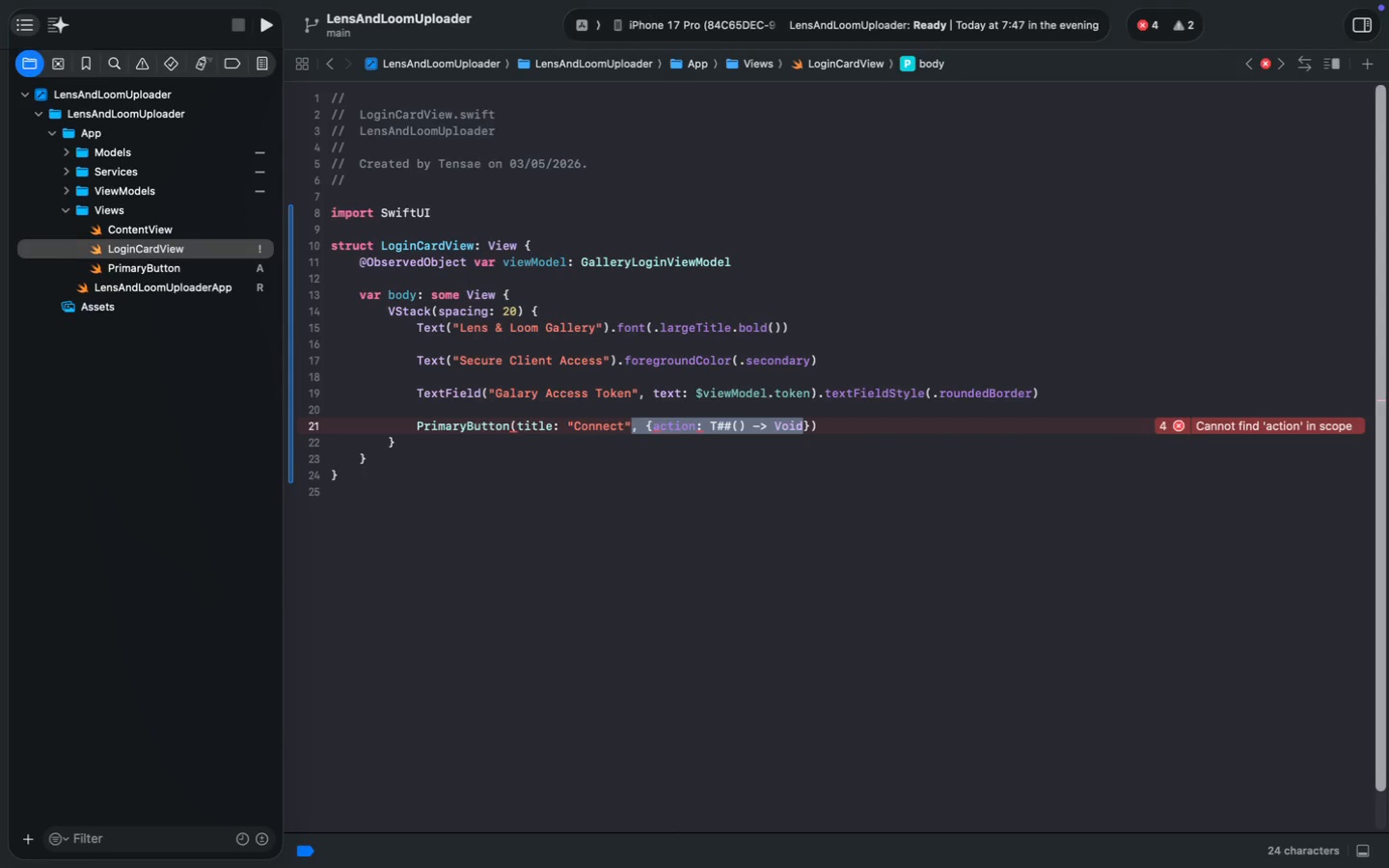 
key(Shift+ArrowRight)
 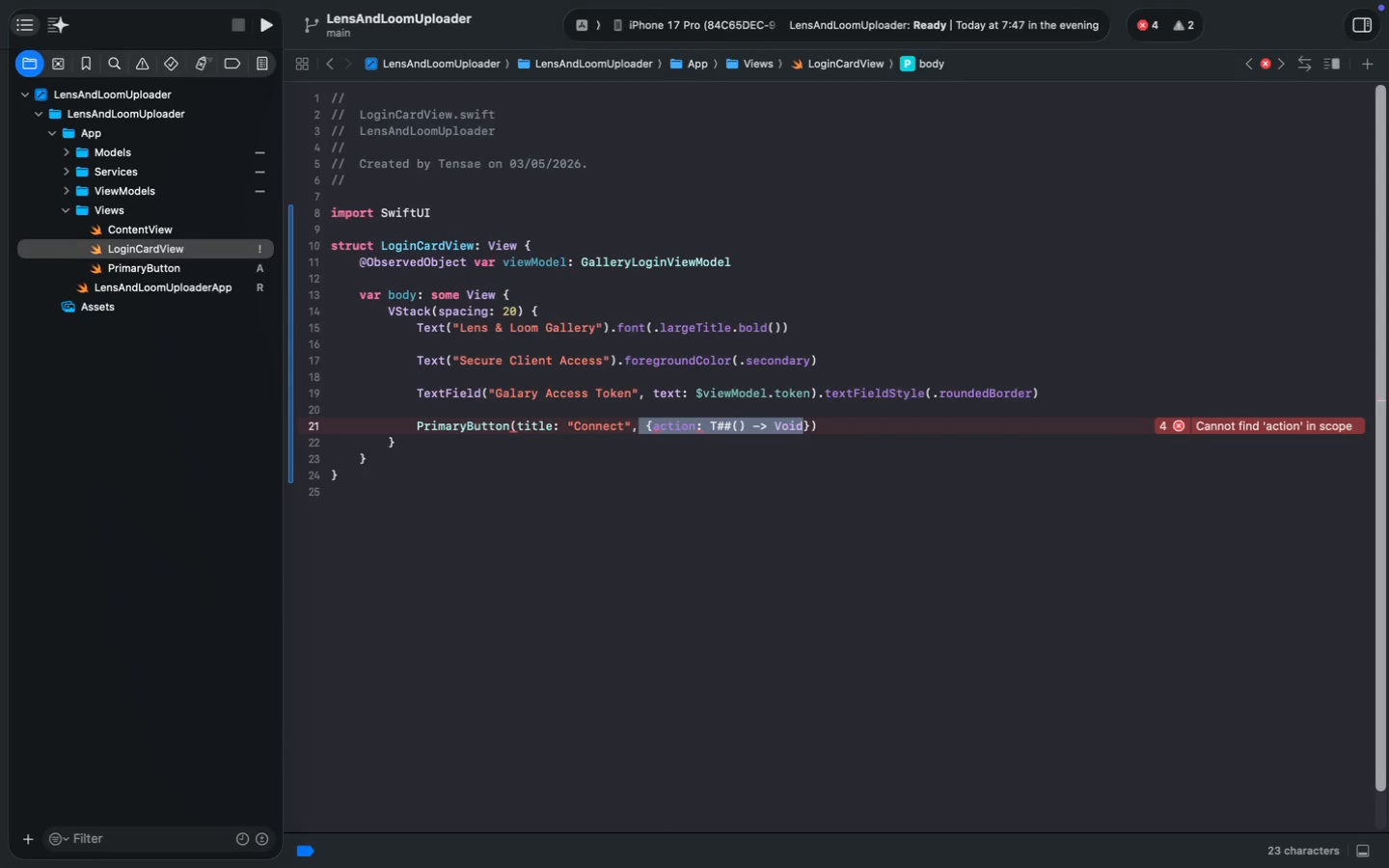 
key(Shift+ArrowRight)
 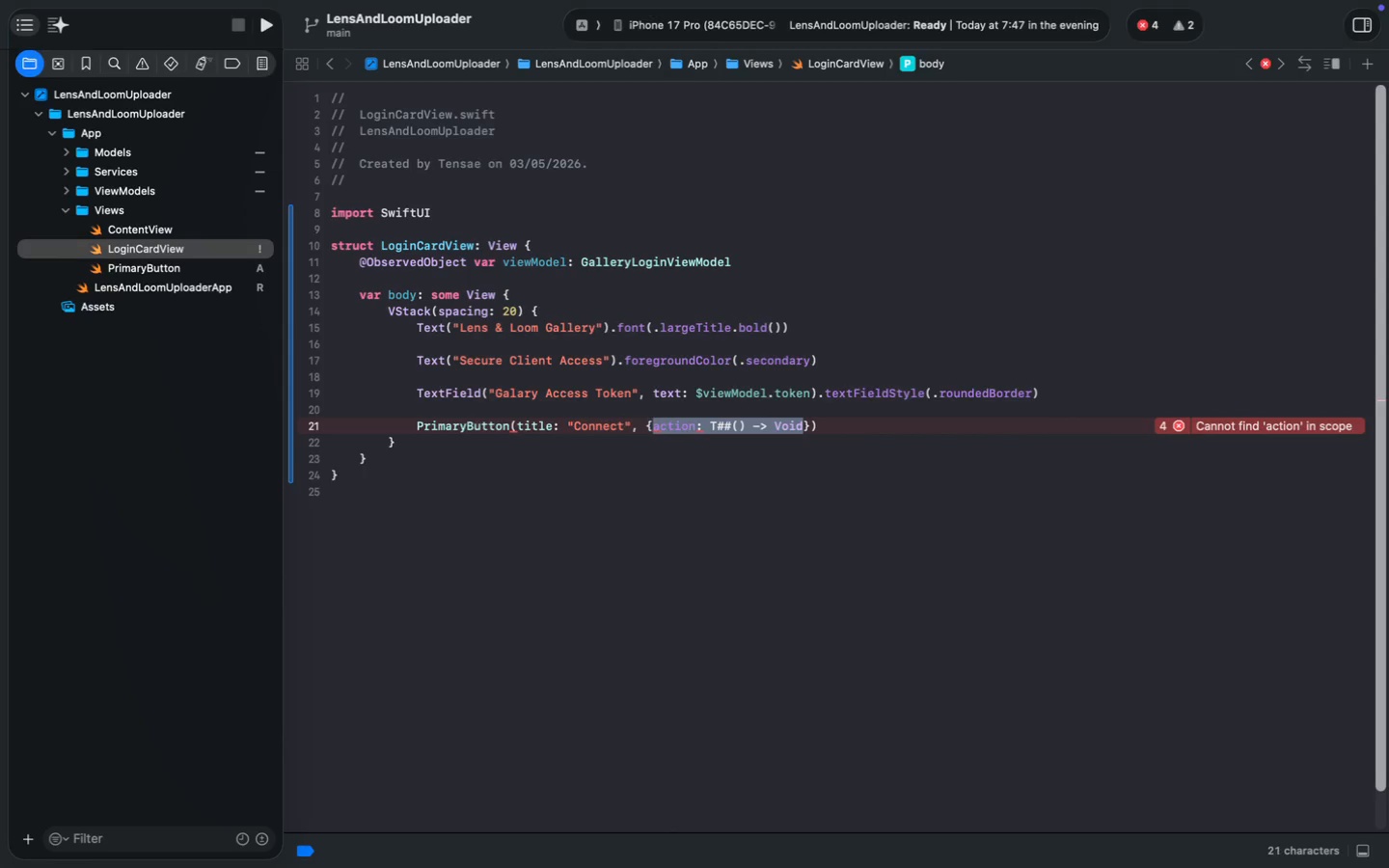 
key(Shift+ArrowRight)
 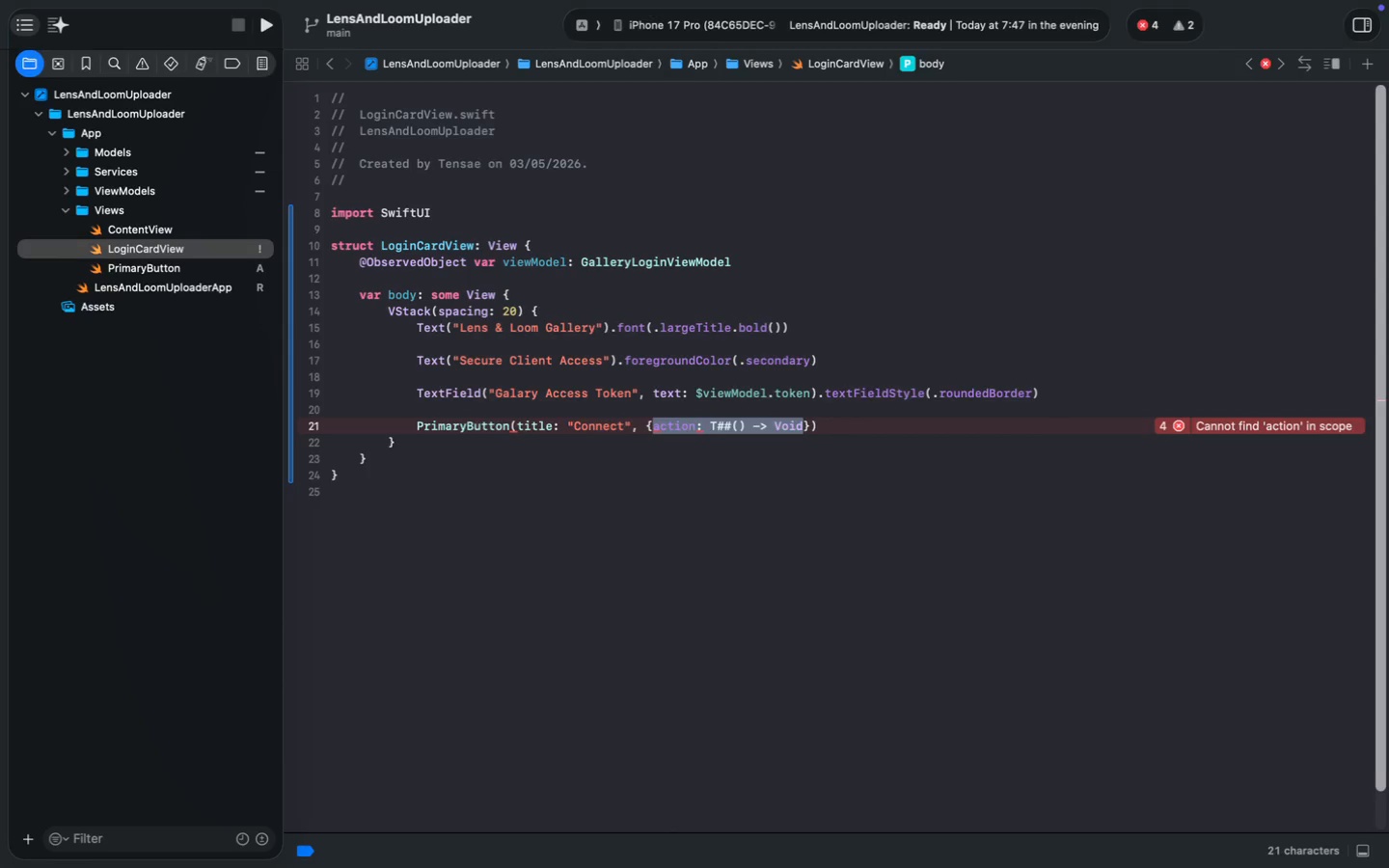 
key(Enter)
 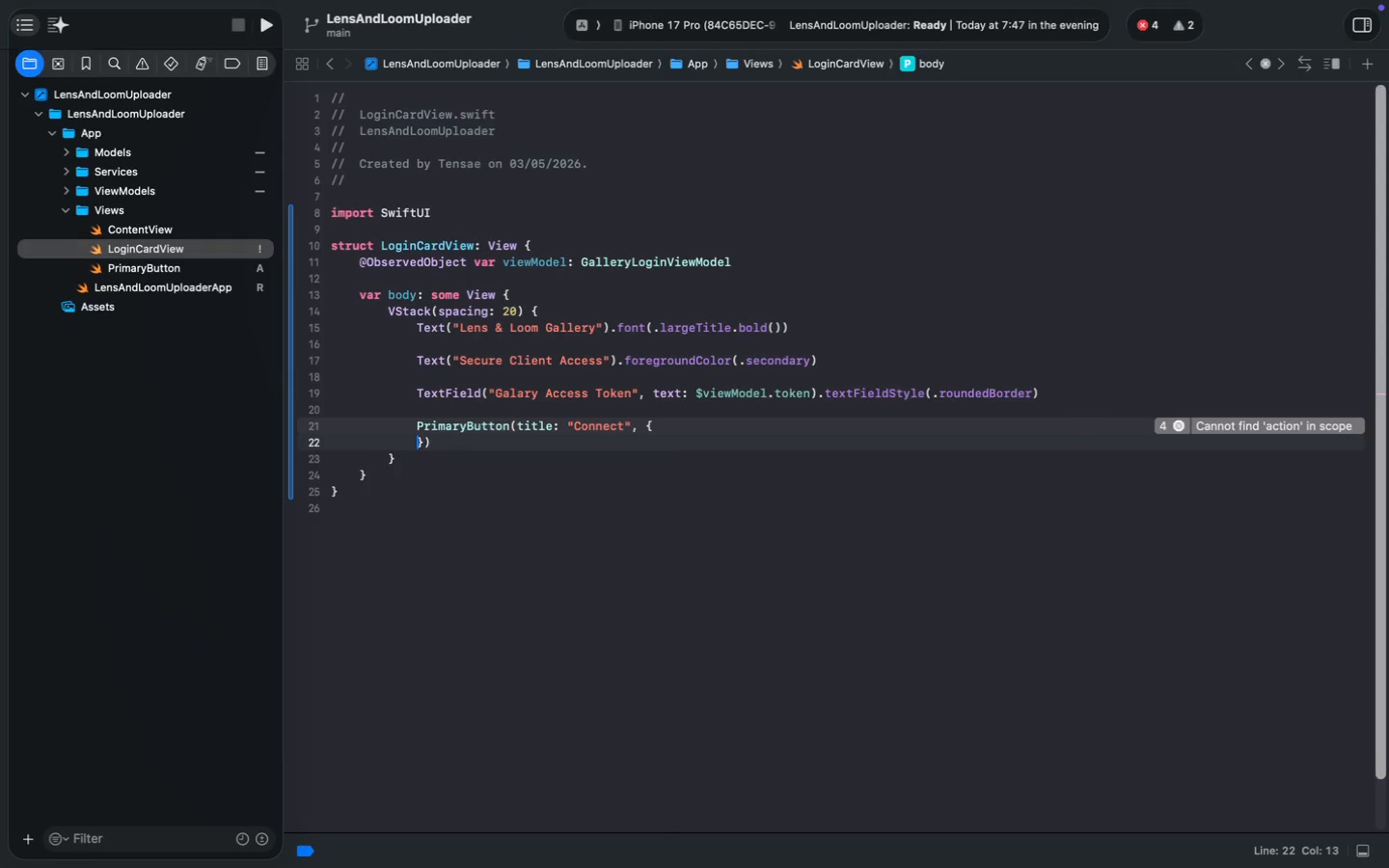 
key(Enter)
 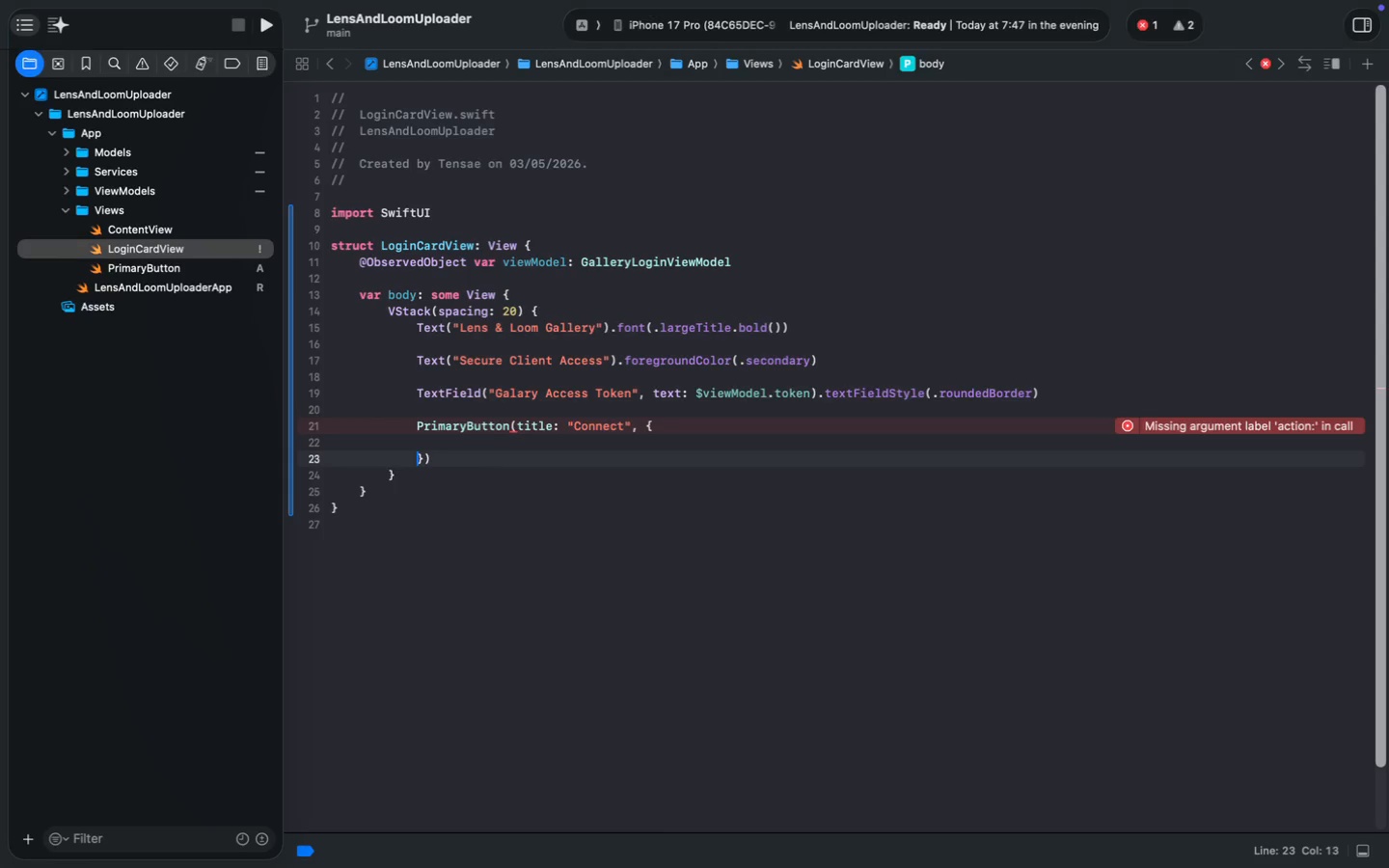 
wait(6.45)
 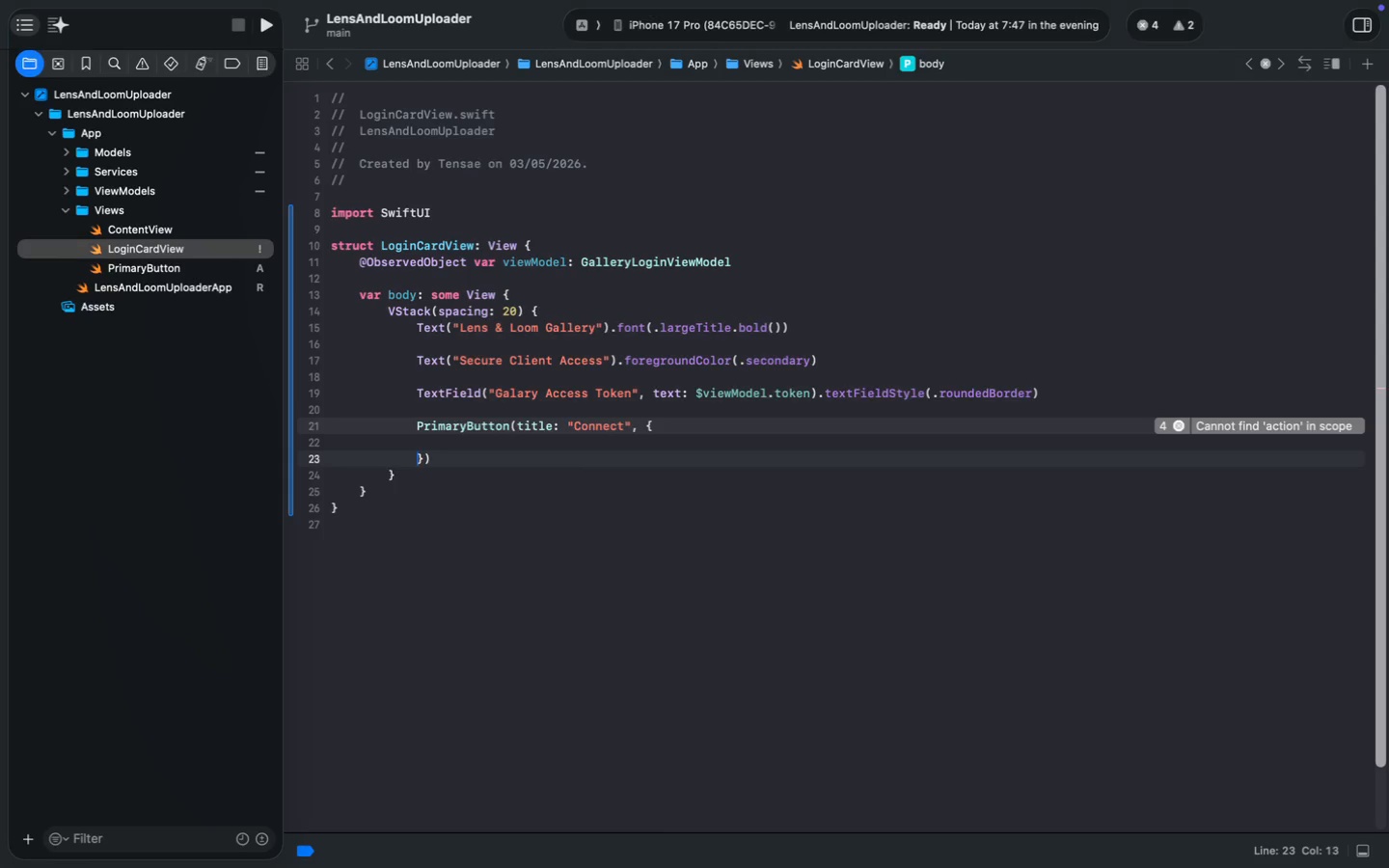 
left_click([640, 421])
 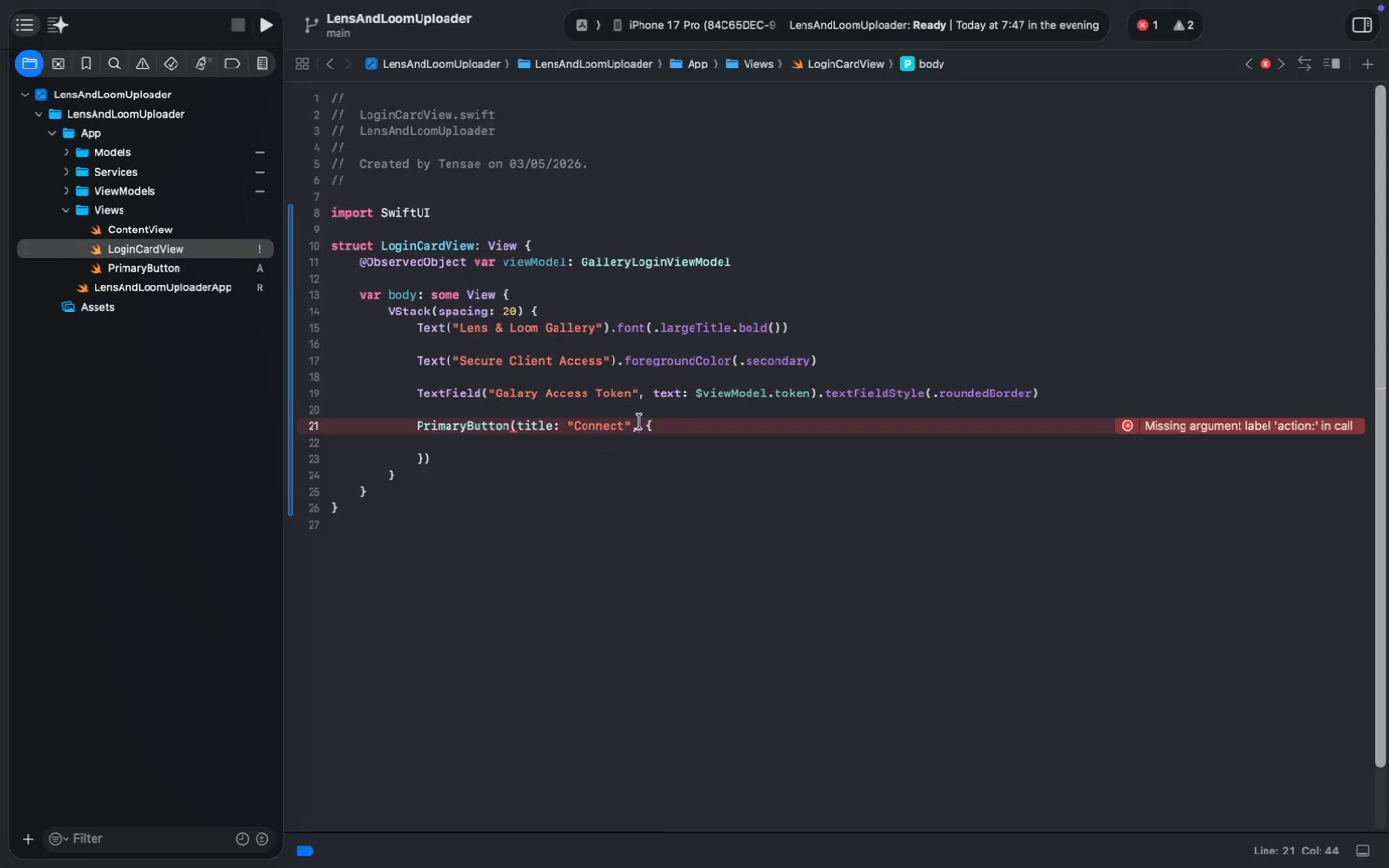 
key(Backspace)
 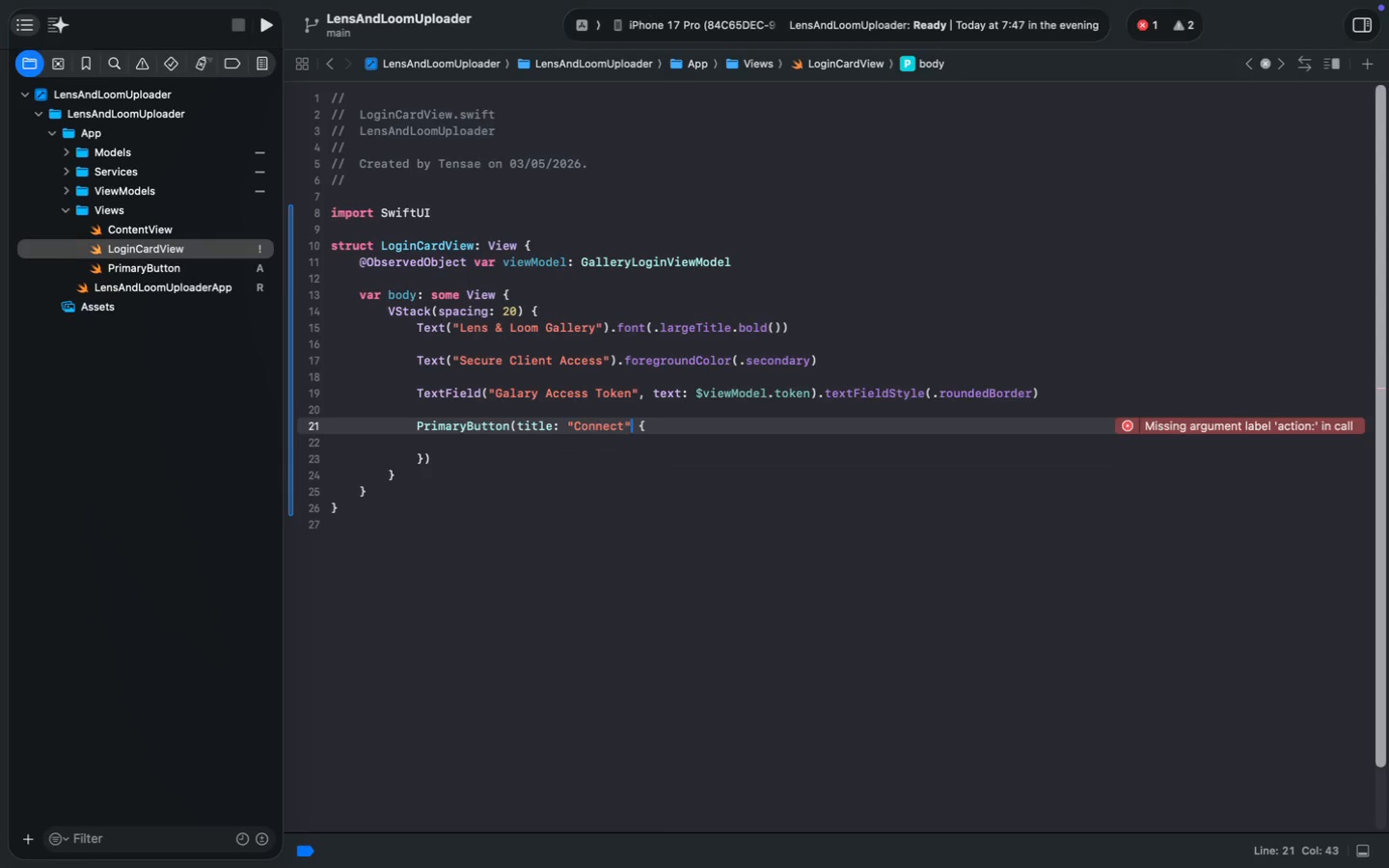 
key(Shift+0)
 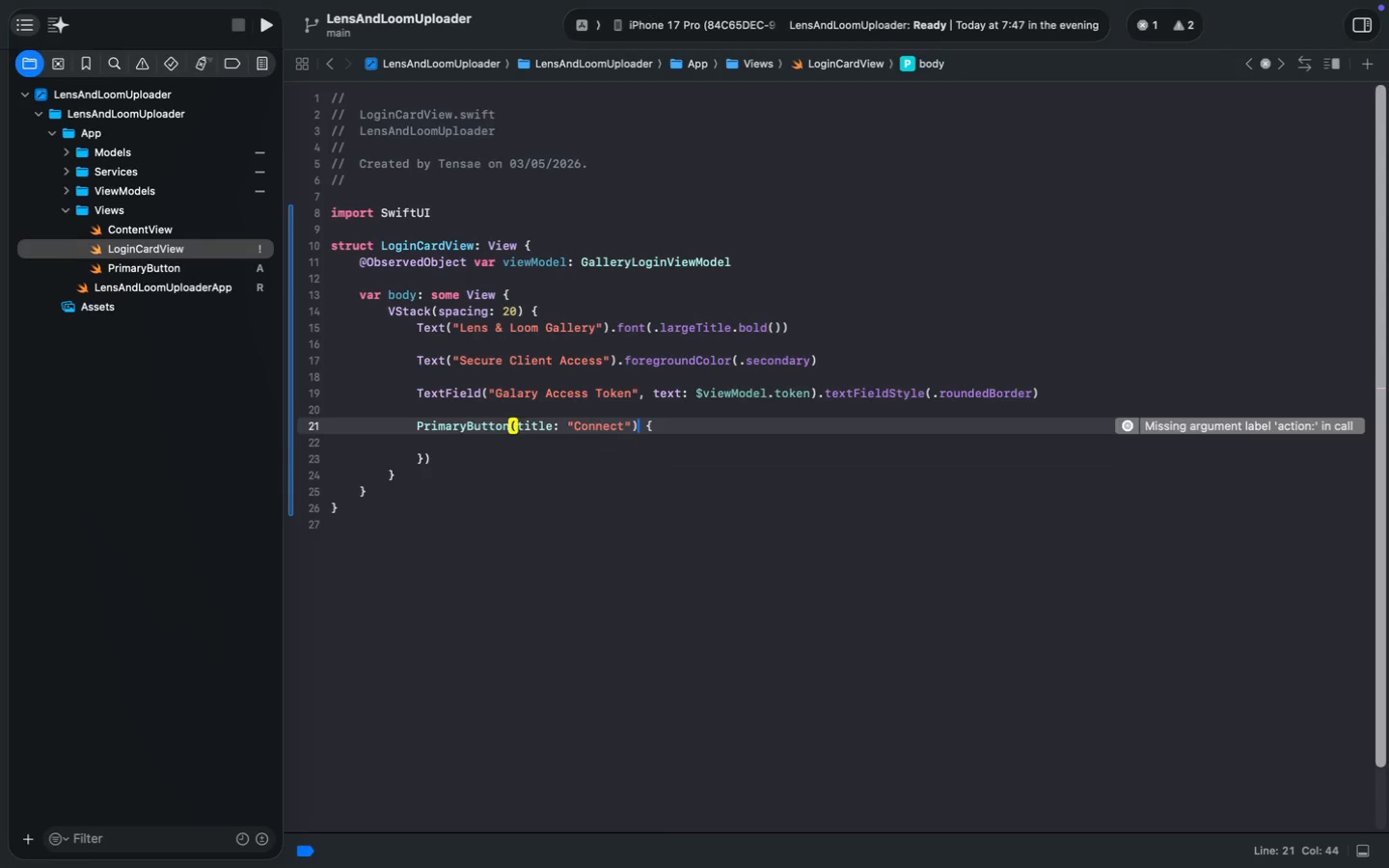 
key(ArrowDown)
 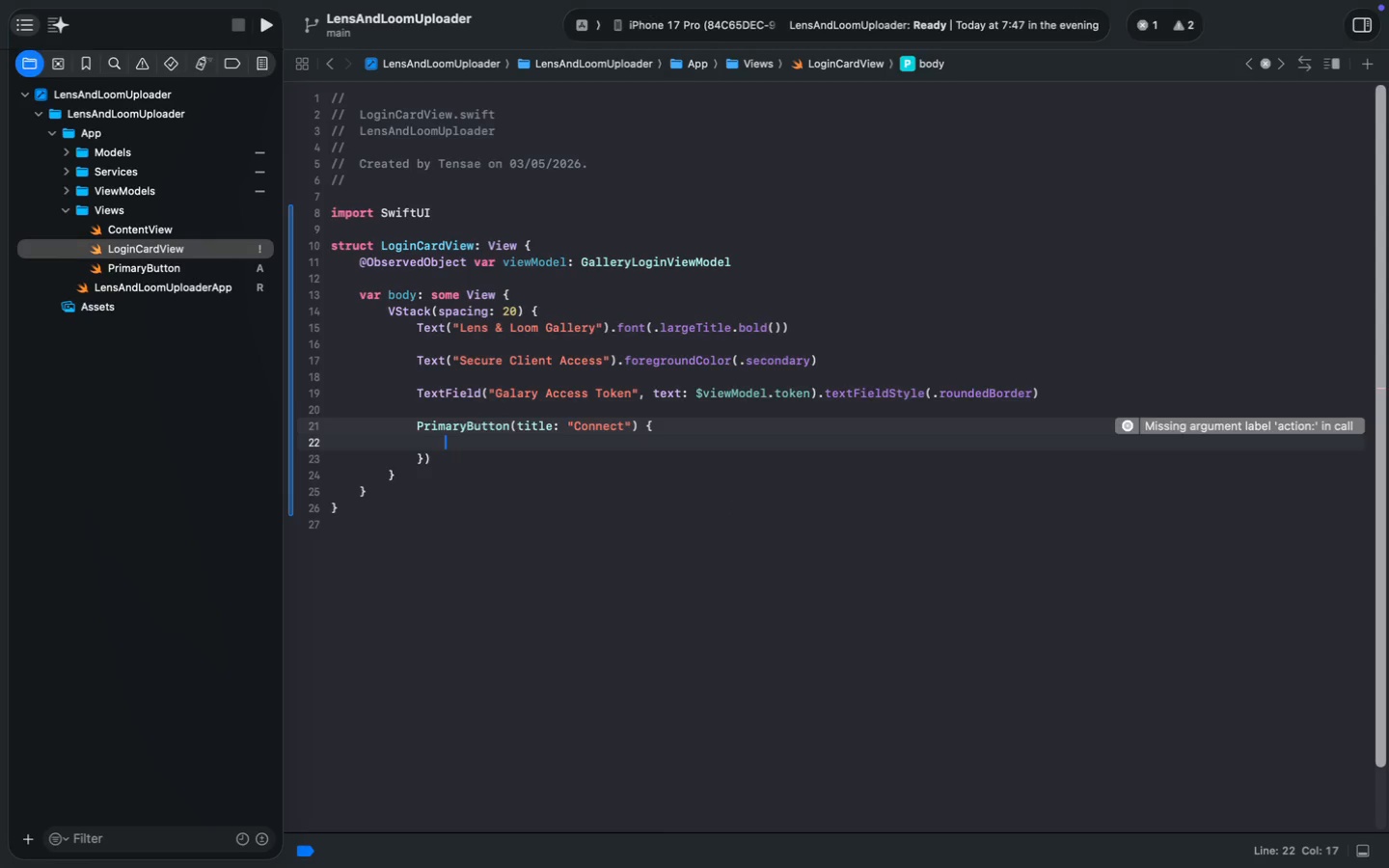 
key(ArrowDown)
 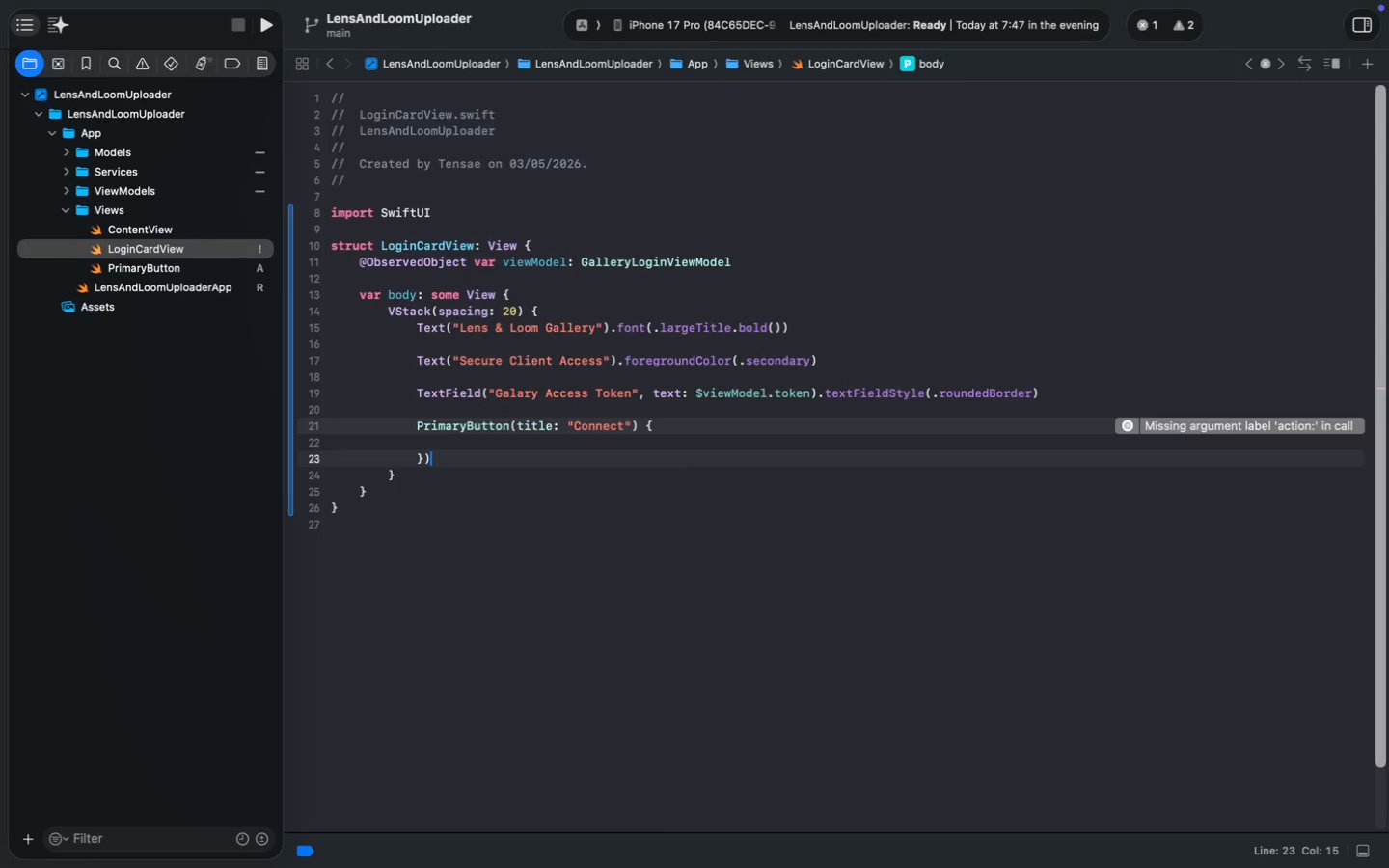 
key(Backspace)
 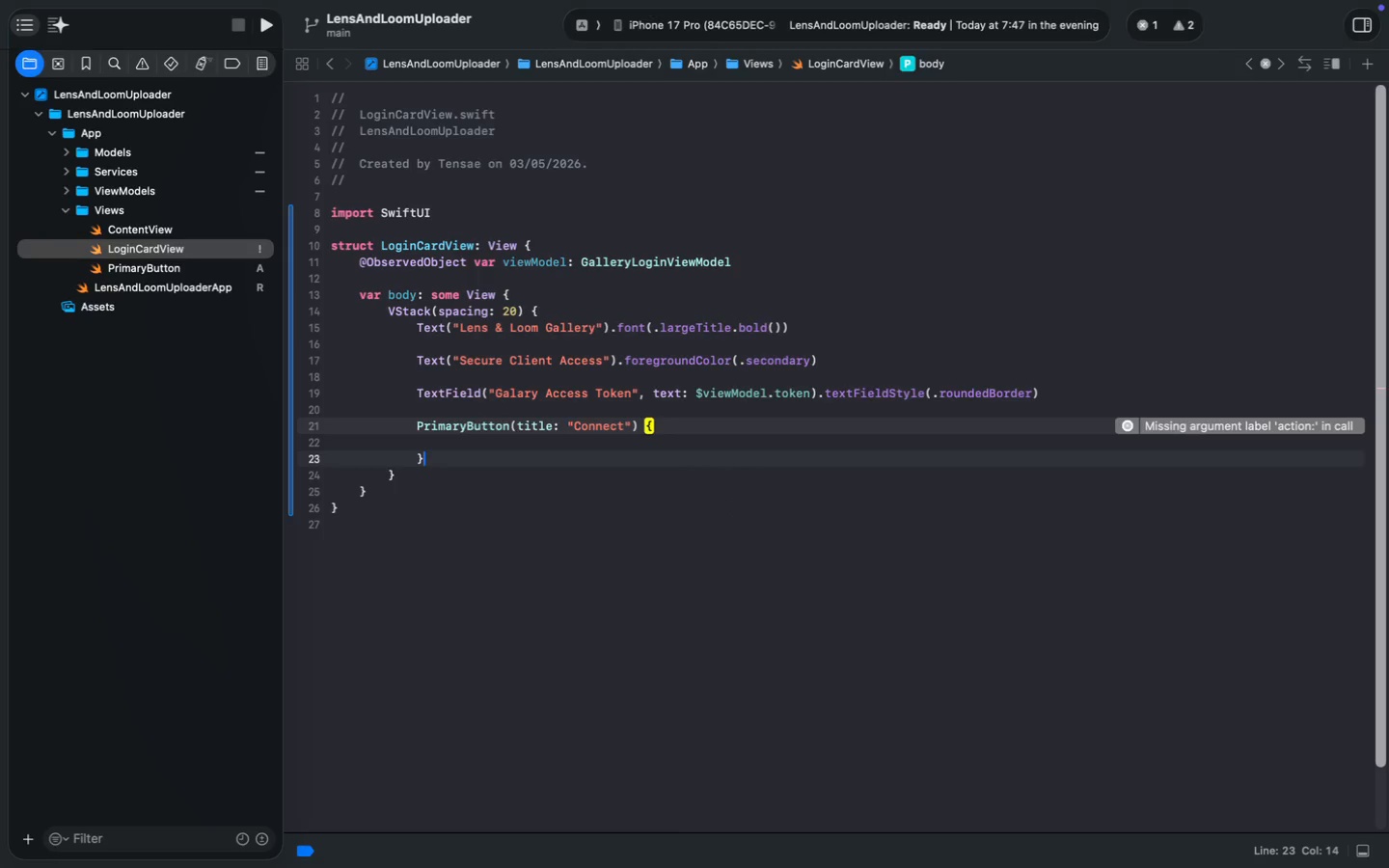 
key(ArrowUp)
 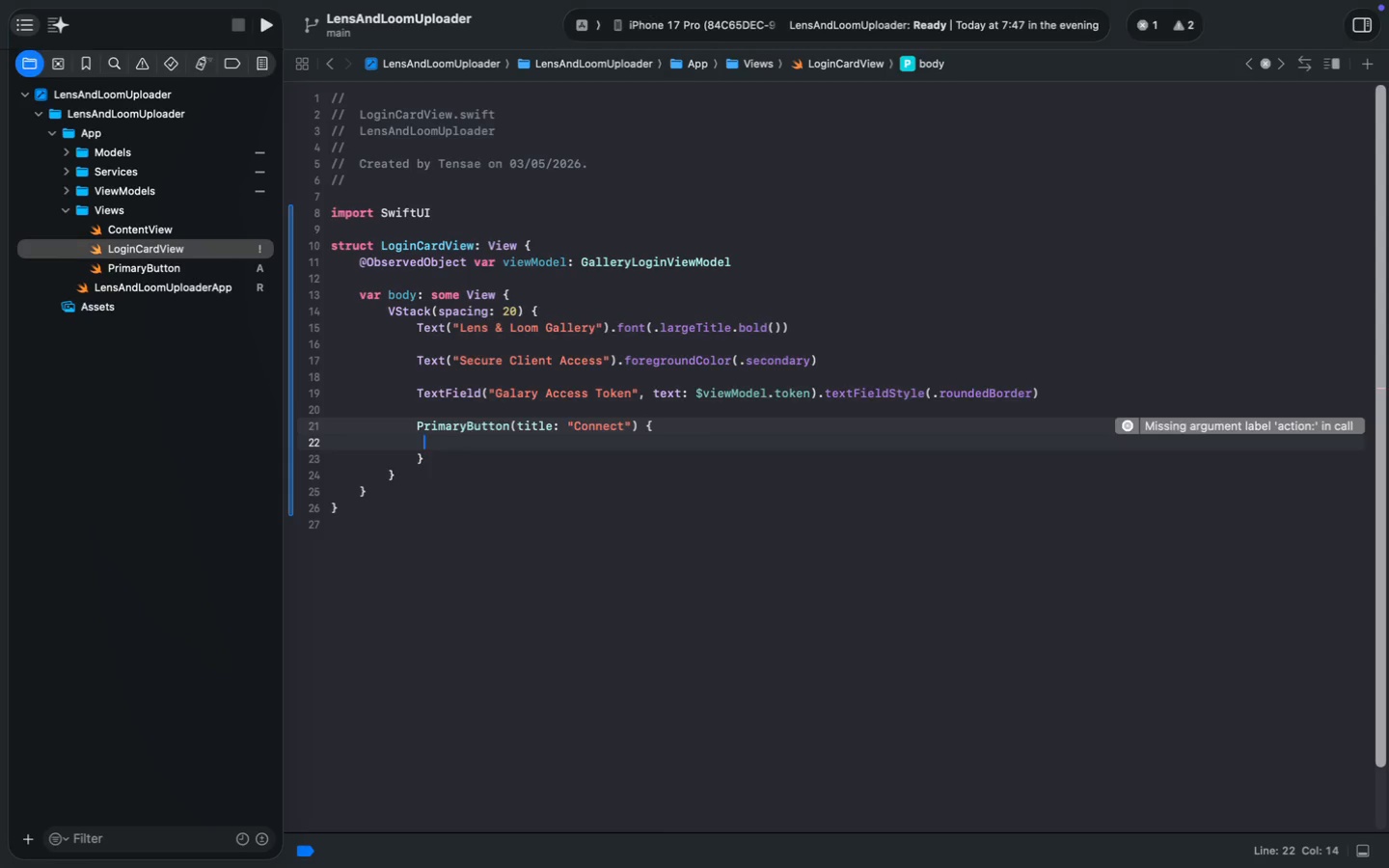 
key(ArrowLeft)
 